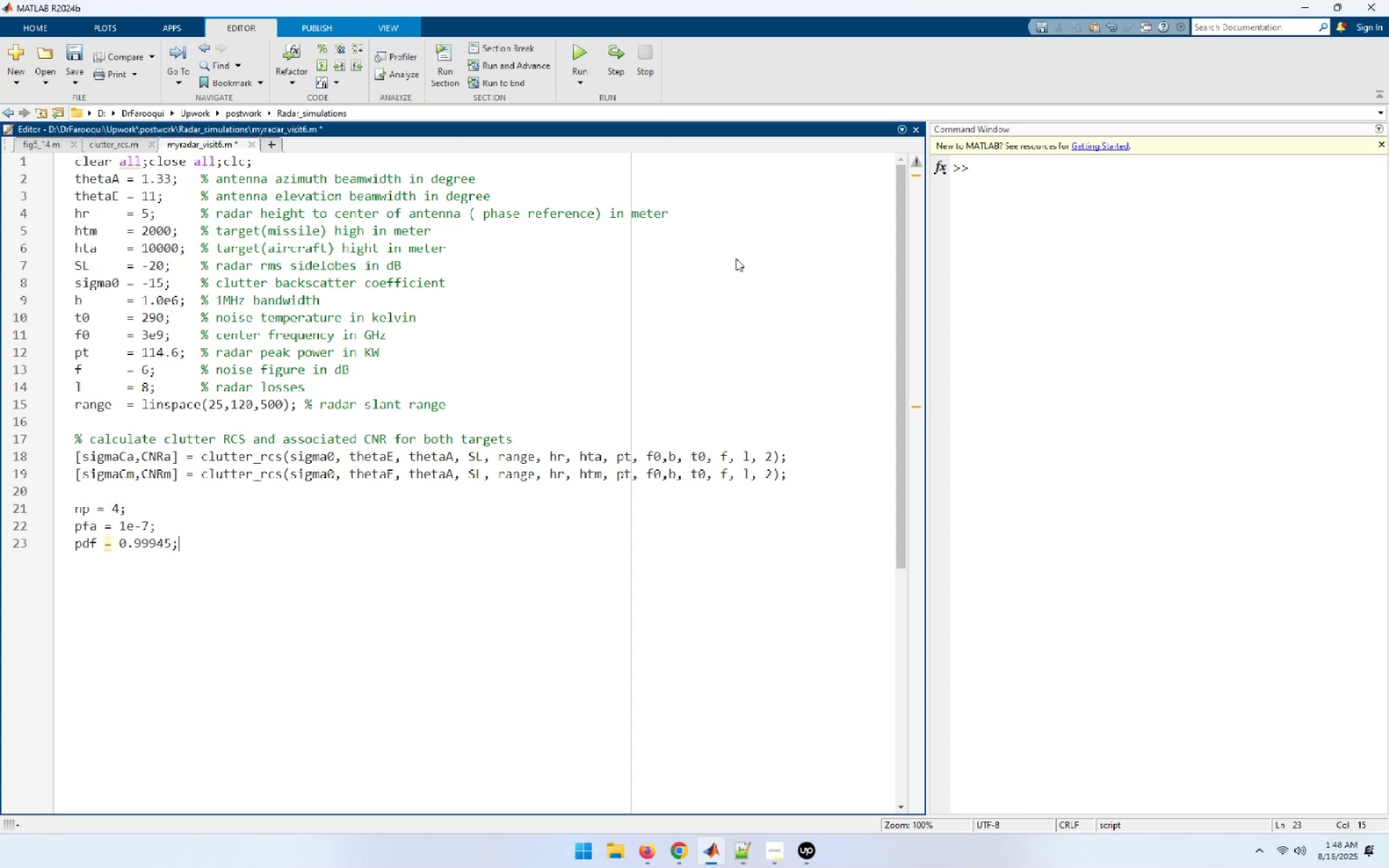 
key(Enter)
 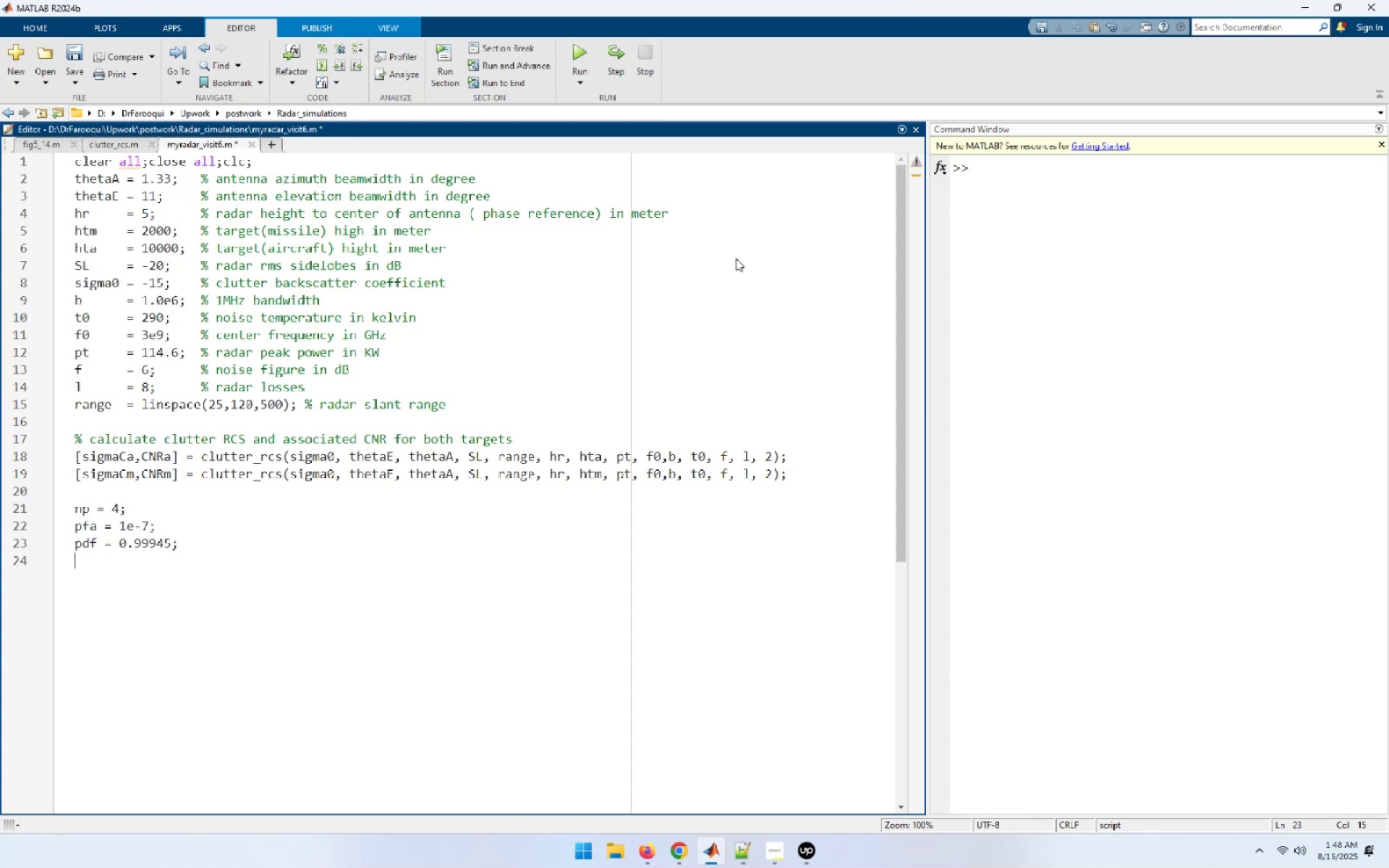 
type(pda = 0.)
 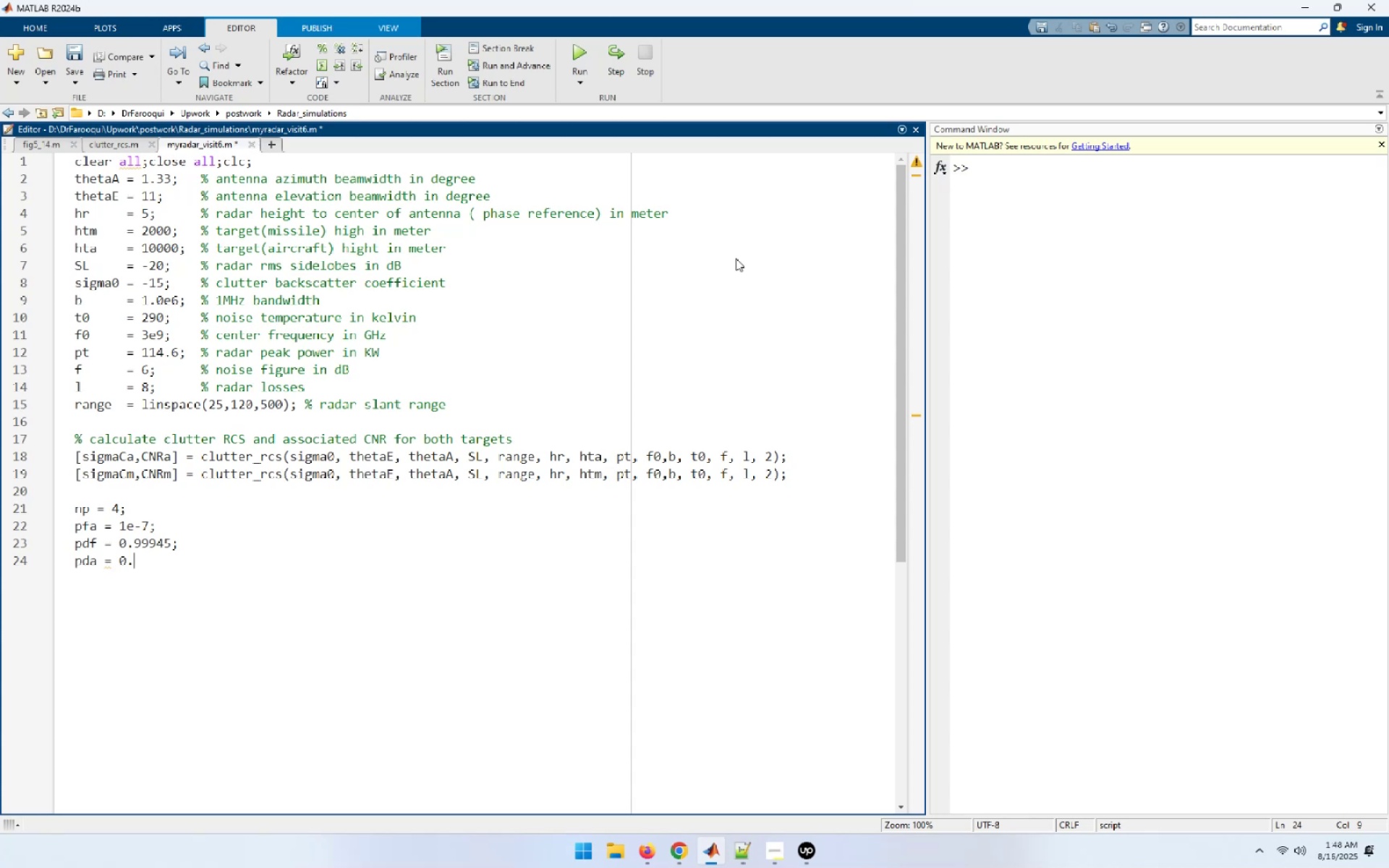 
wait(5.71)
 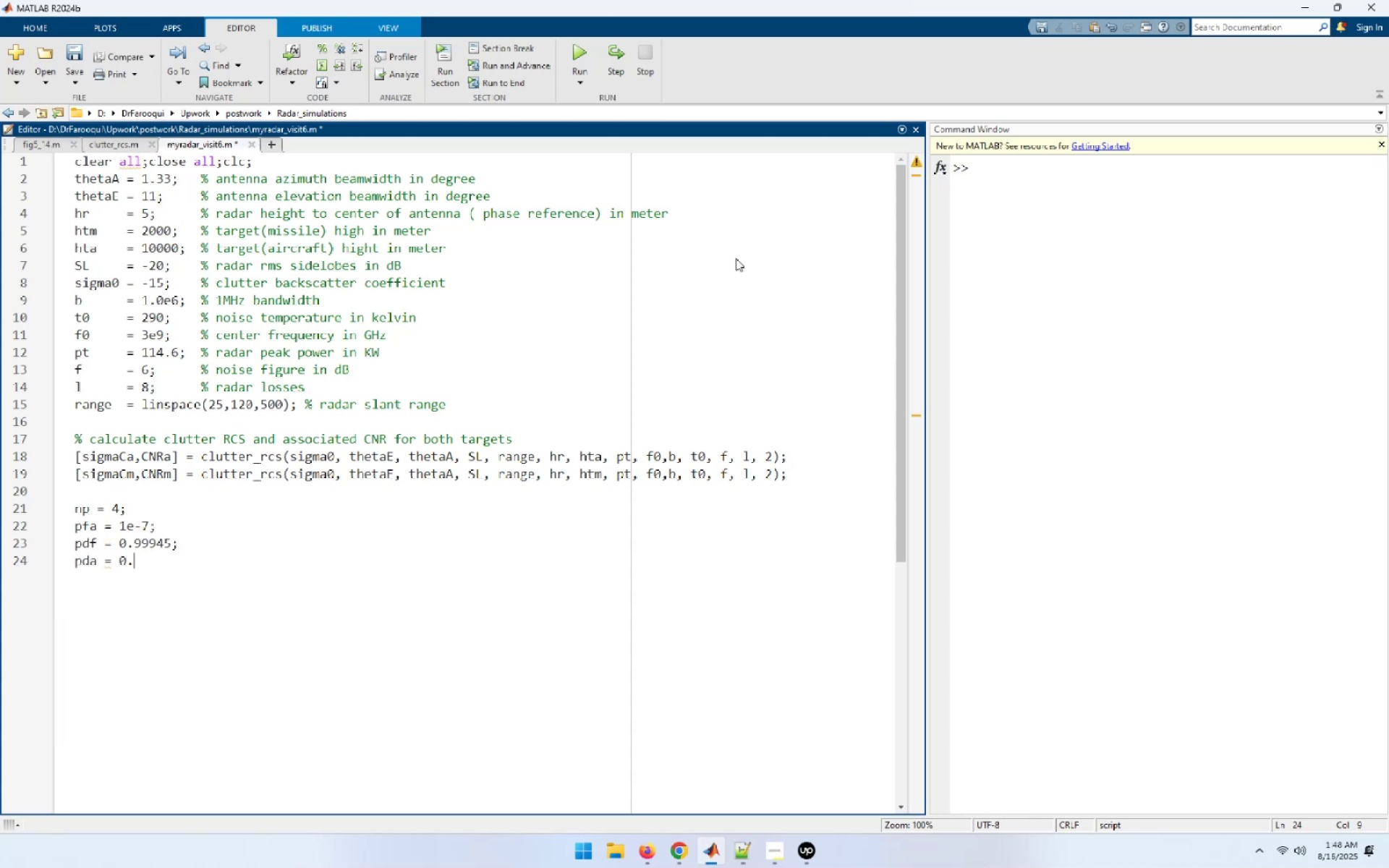 
type(99812;)
 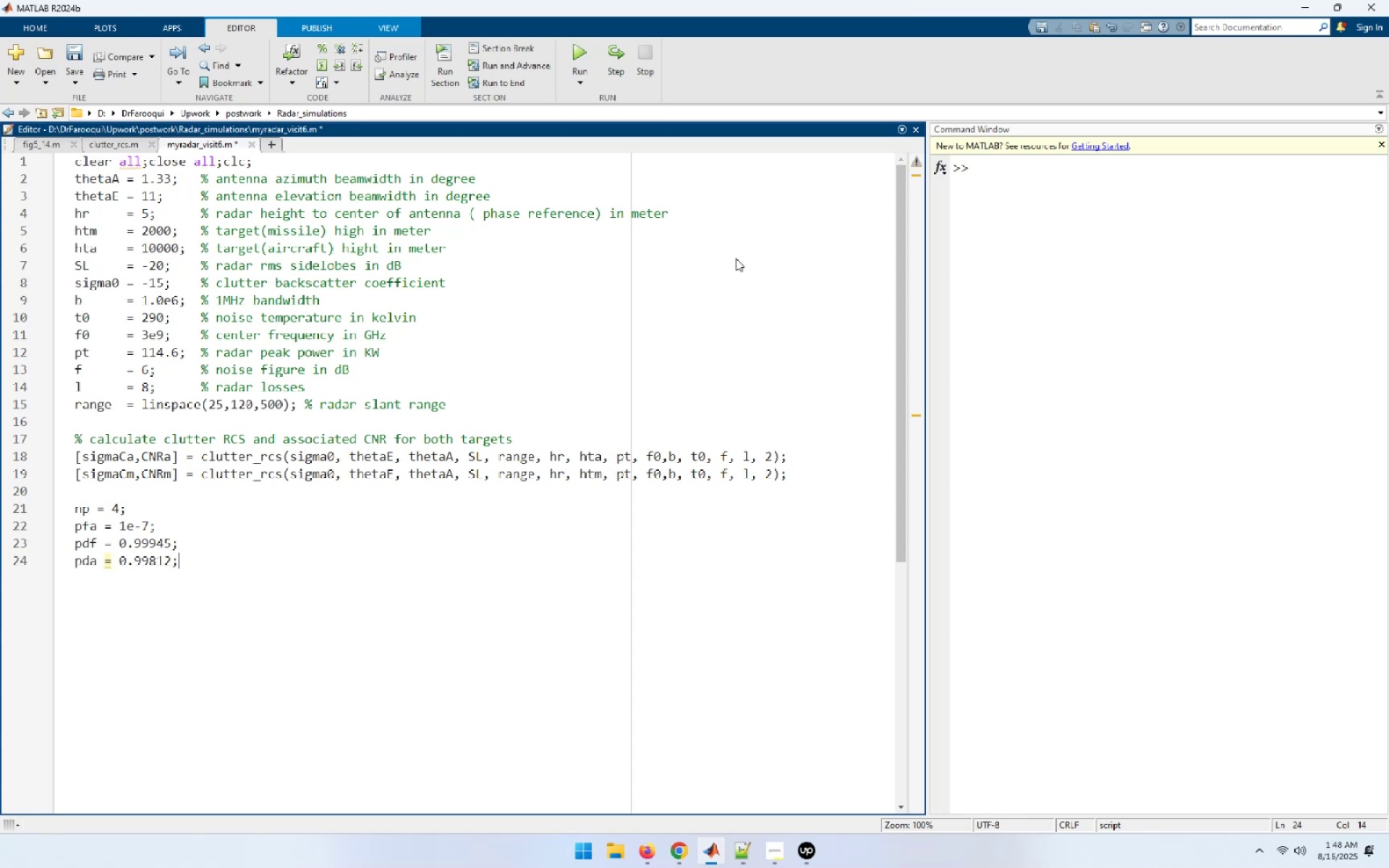 
key(Enter)
 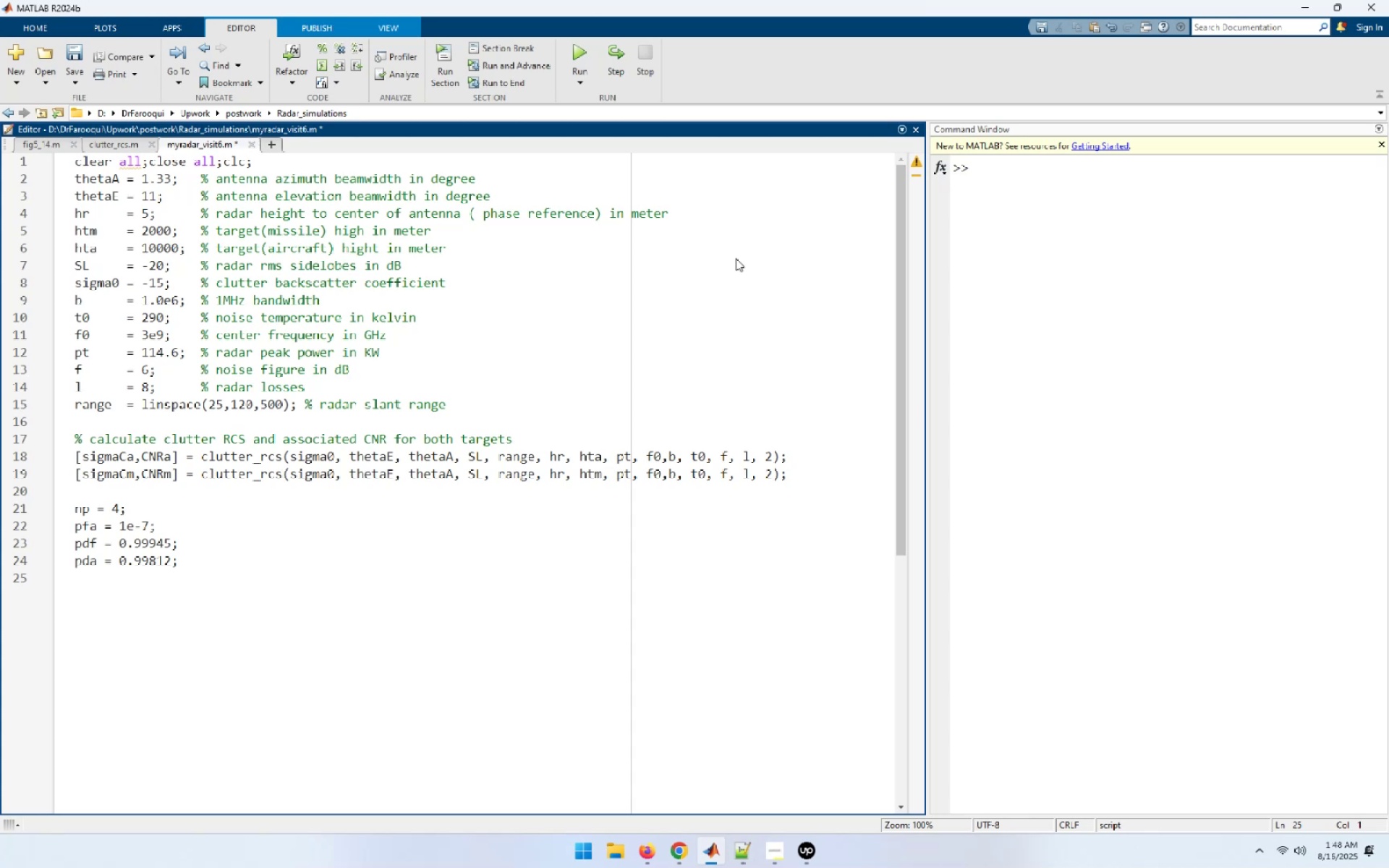 
type(% calculate the improvement factor)
 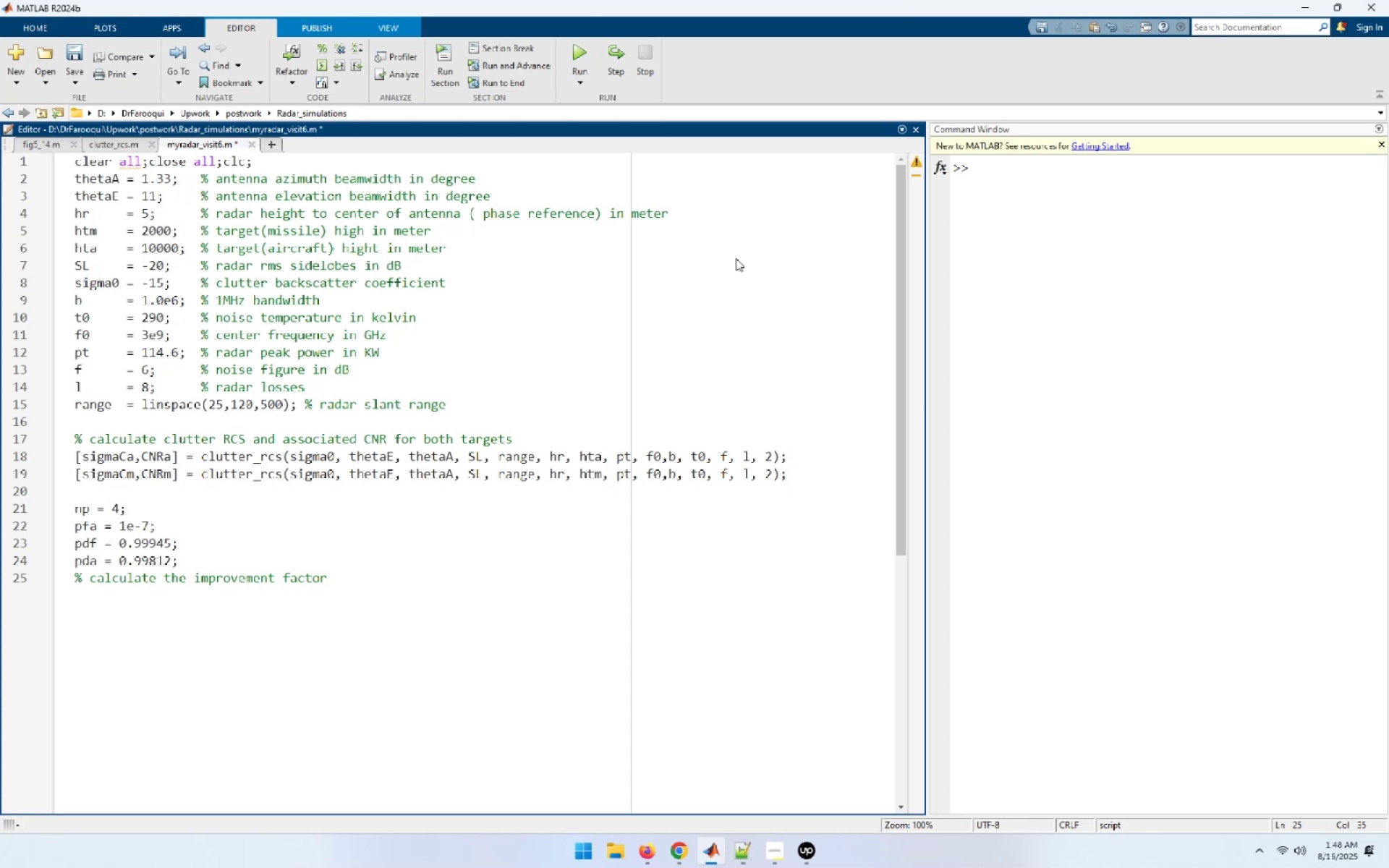 
wait(15.48)
 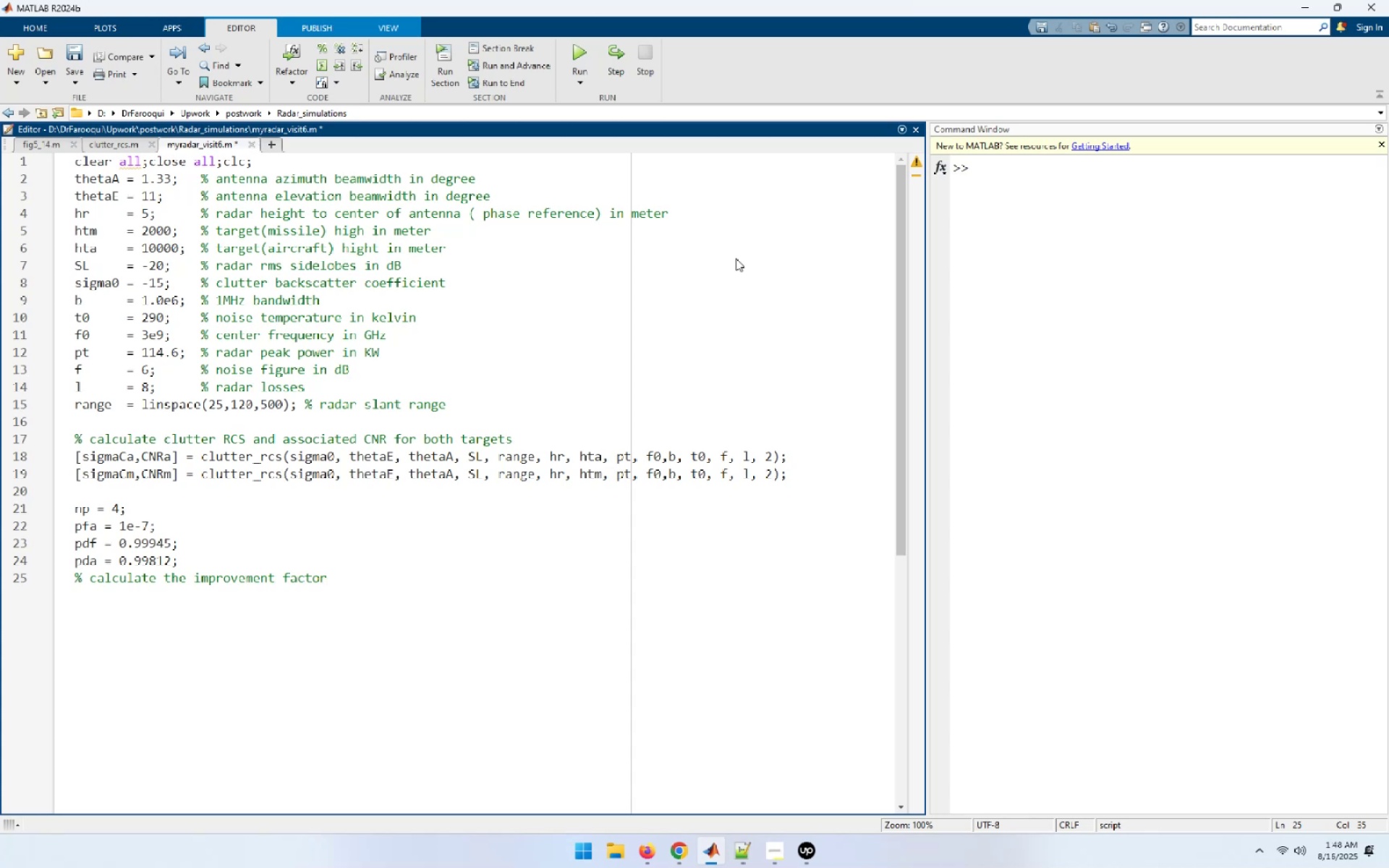 
key(Enter)
 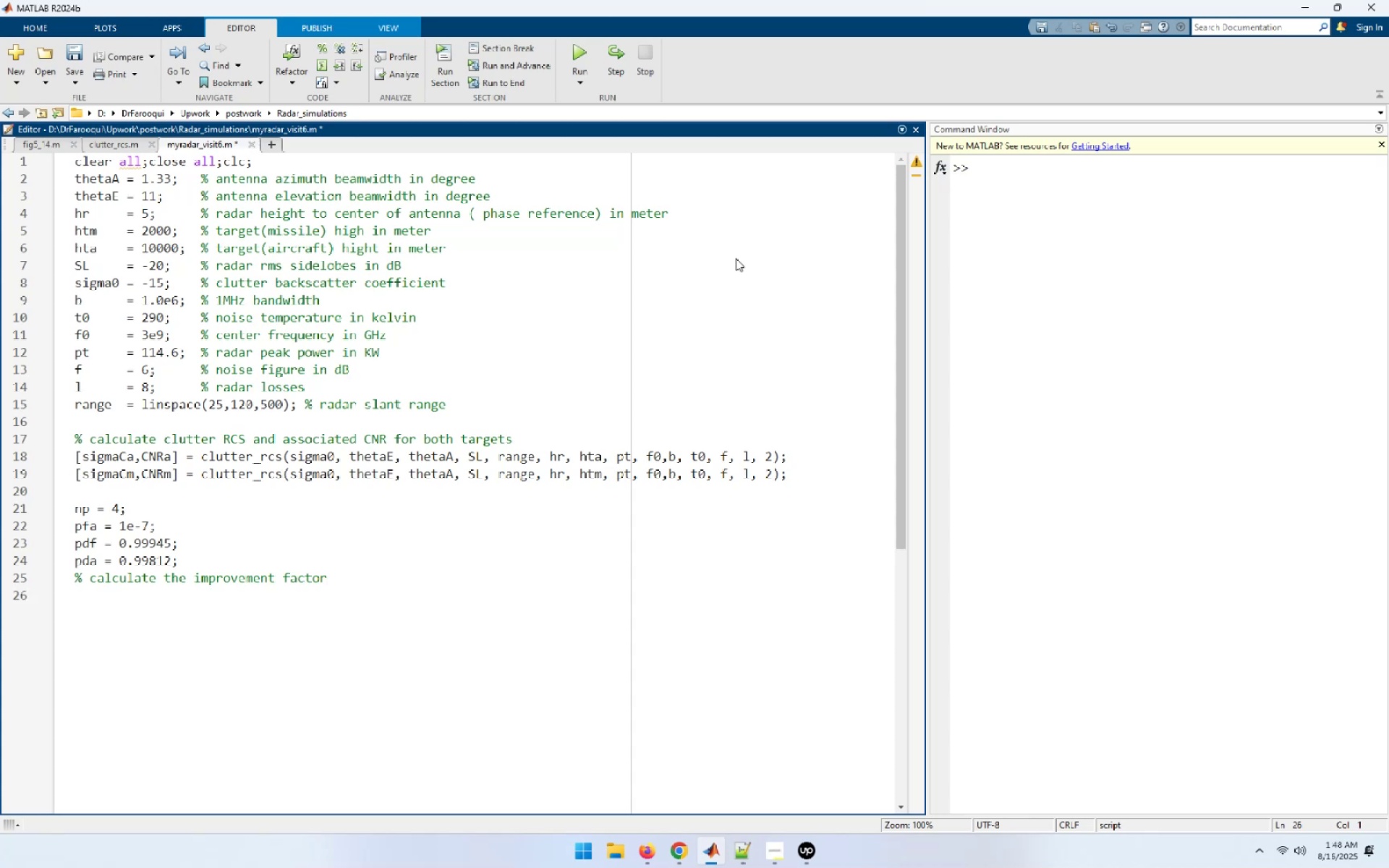 
type(Un - unori)
key(Backspace)
key(Backspace)
key(Backspace)
key(Backspace)
key(Backspace)
key(Backspace)
key(Backspace)
key(Backspace)
key(Backspace)
key(Backspace)
type(Im = impor)
 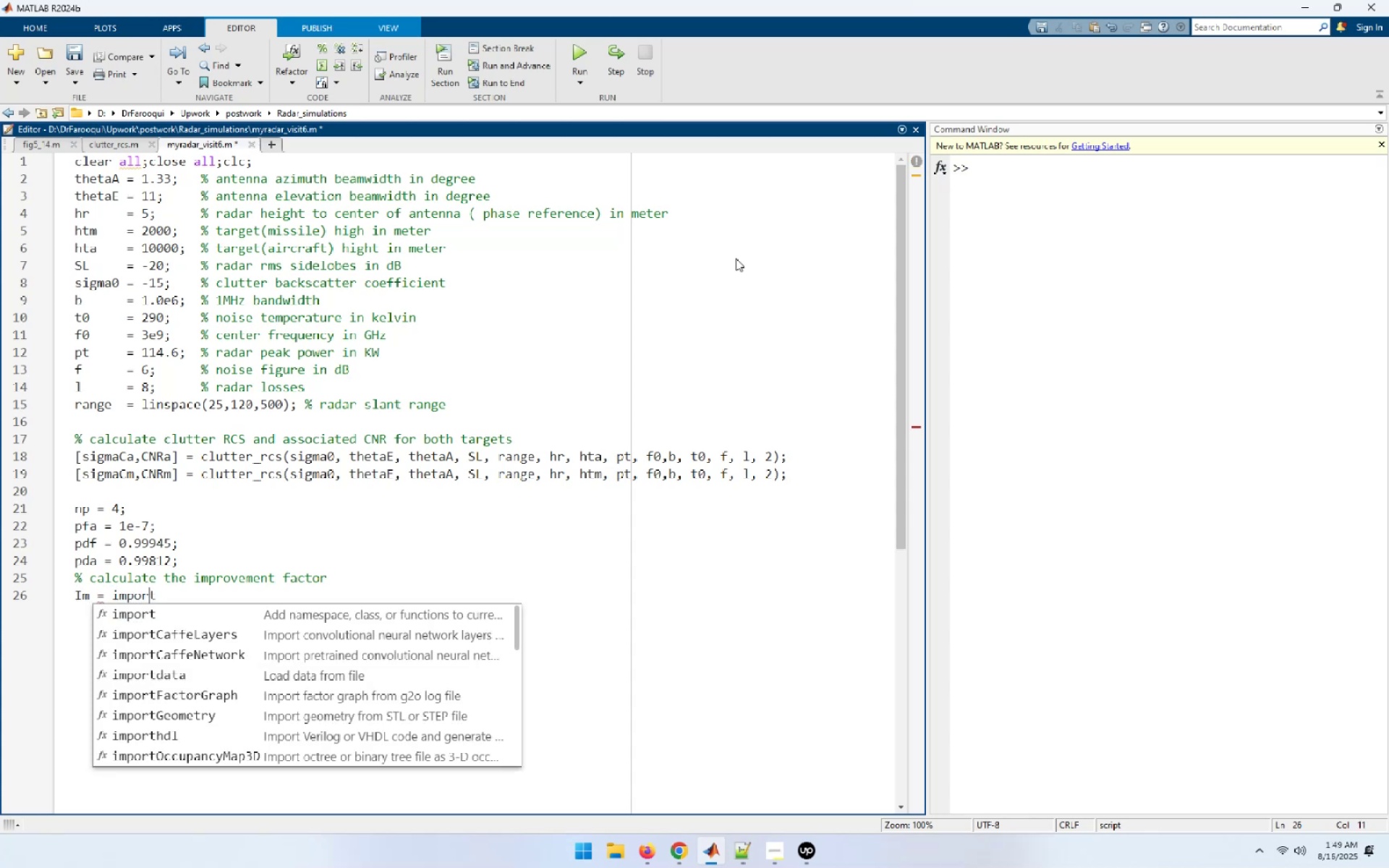 
key(Backspace)
key(Backspace)
key(Tab)
type((np,pfa,pdf);)
 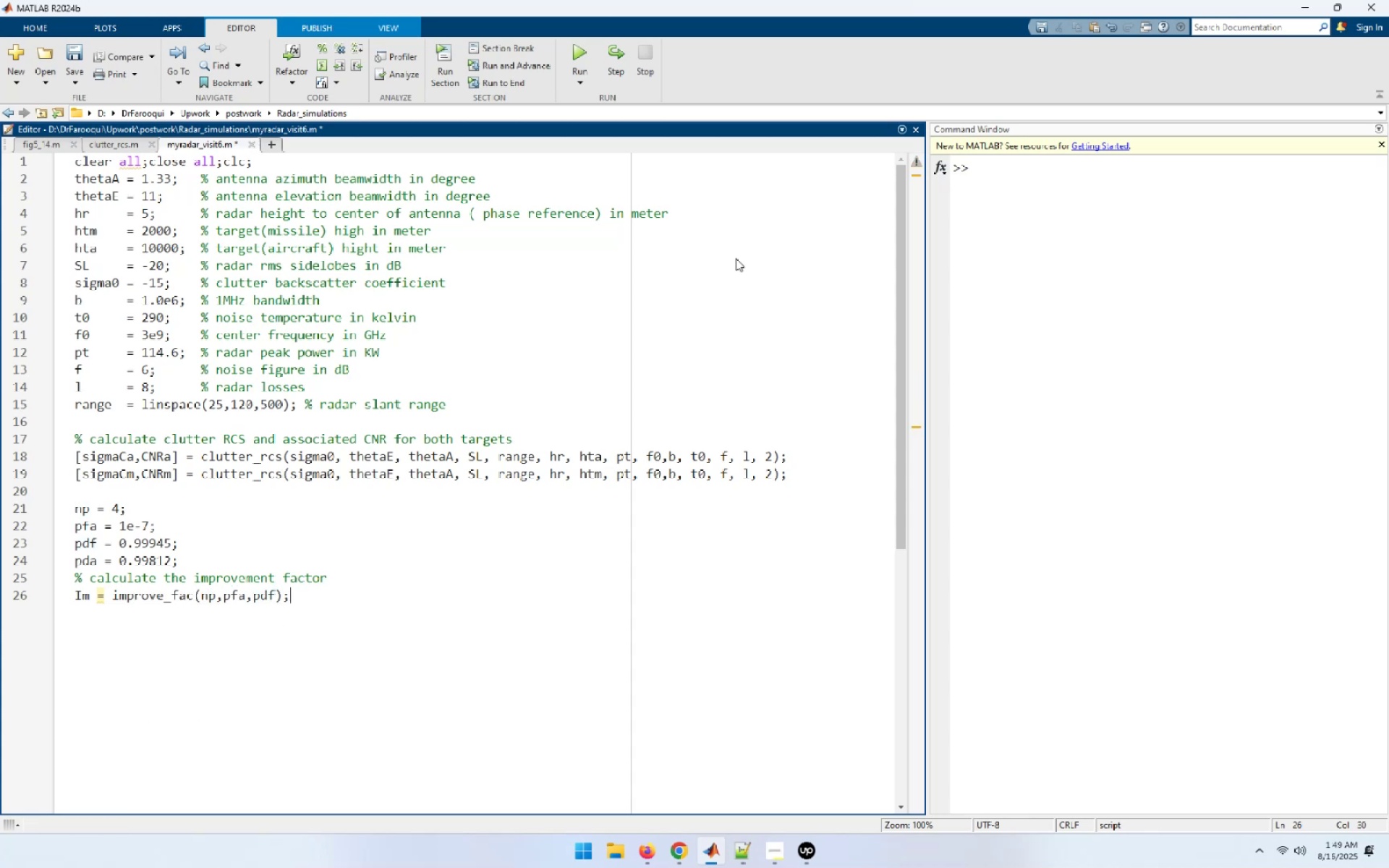 
key(Enter)
 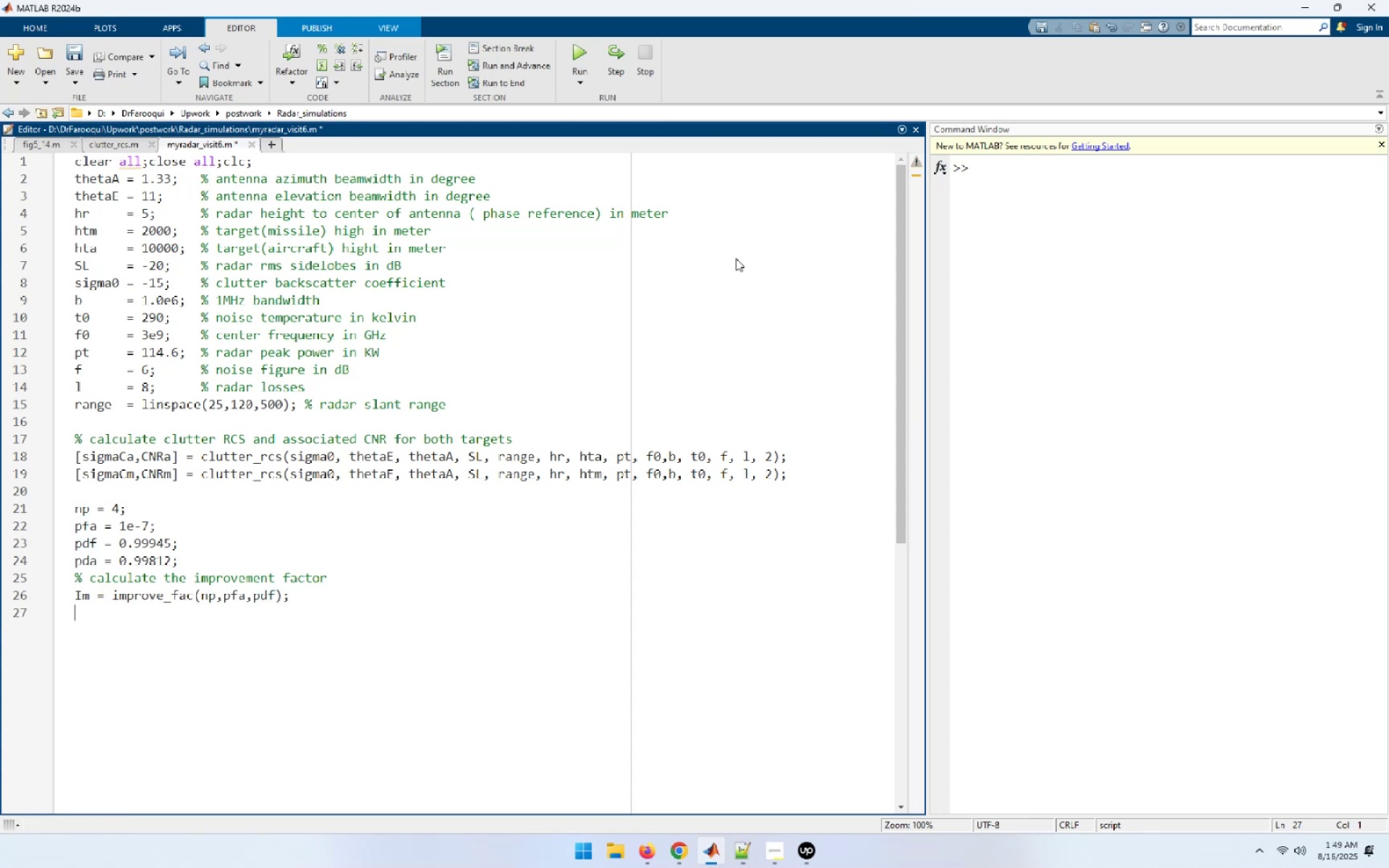 
type(Ia = impo)
key(Backspace)
key(Tab)
type((np,pfa,pda);)
 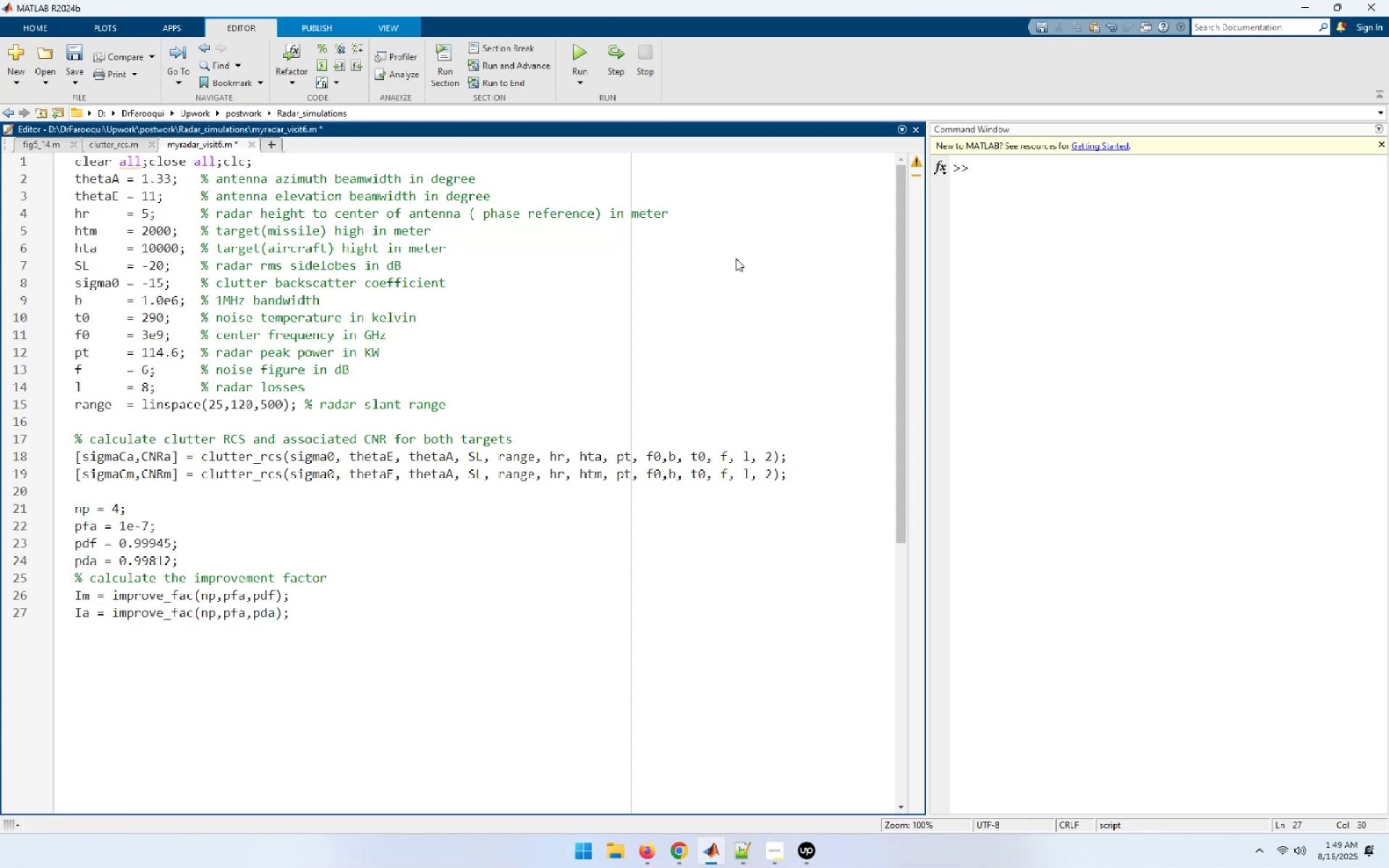 
key(Enter)
 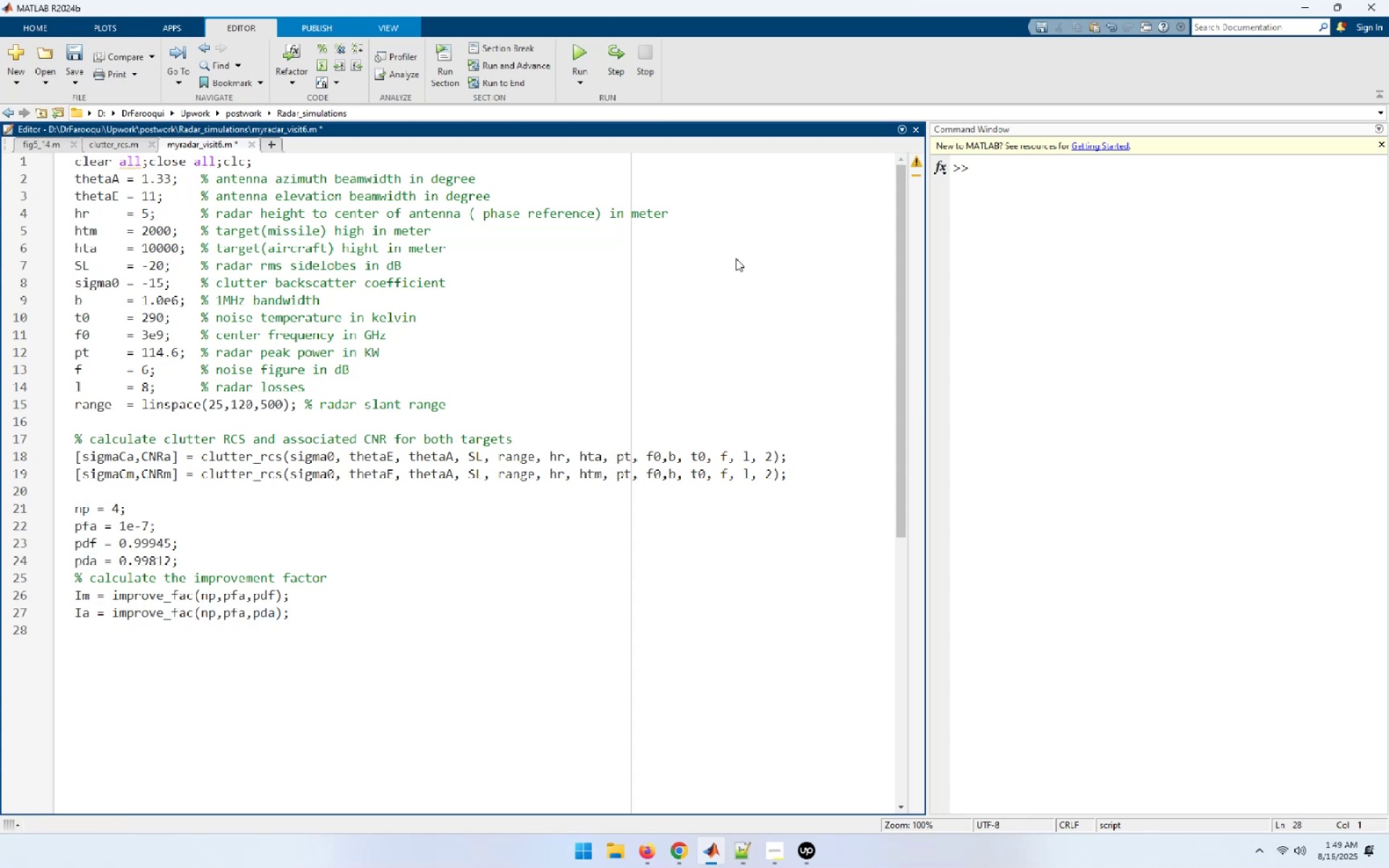 
type(%C)
key(Backspace)
type( calculate the integration loss)
 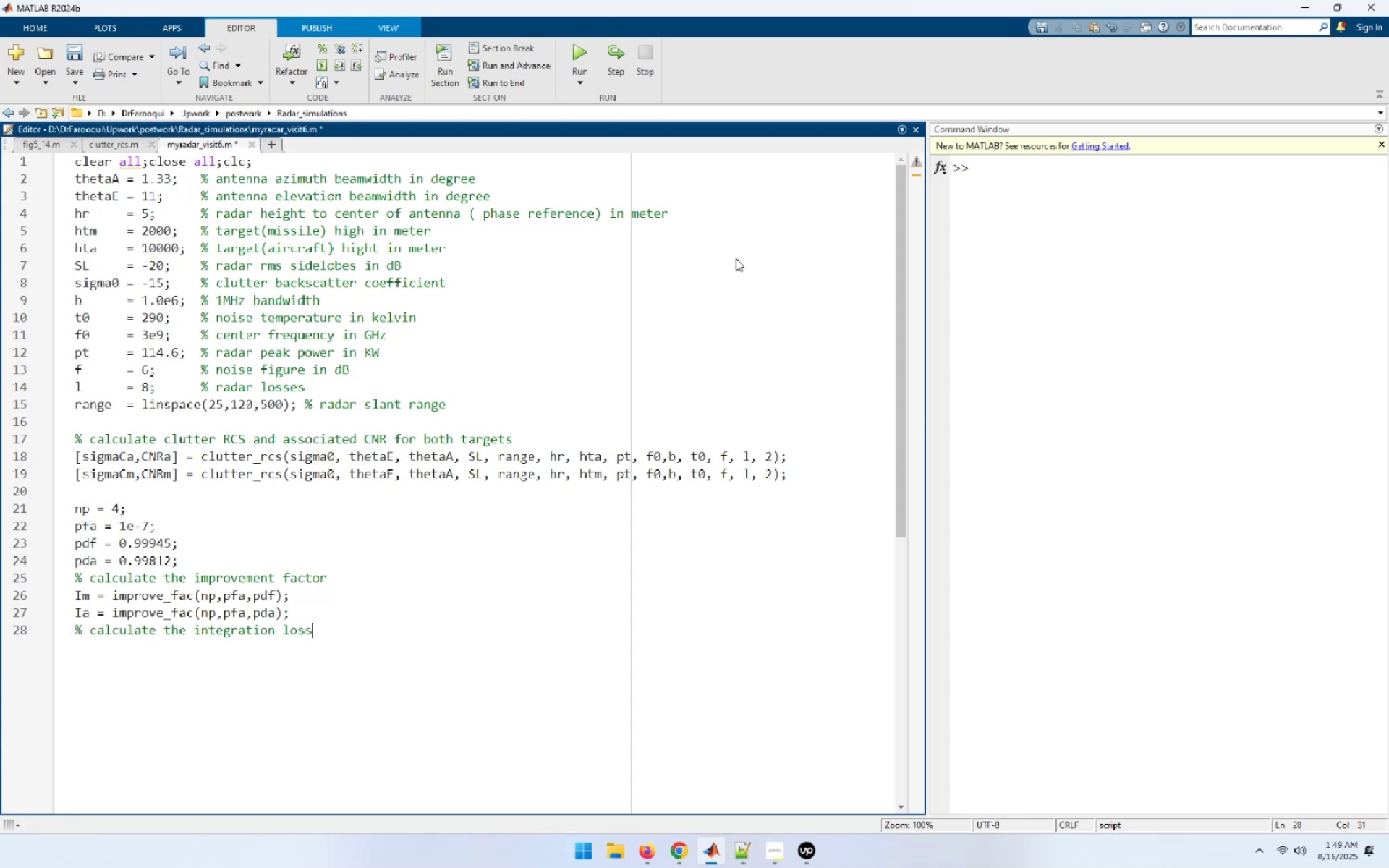 
key(Enter)
 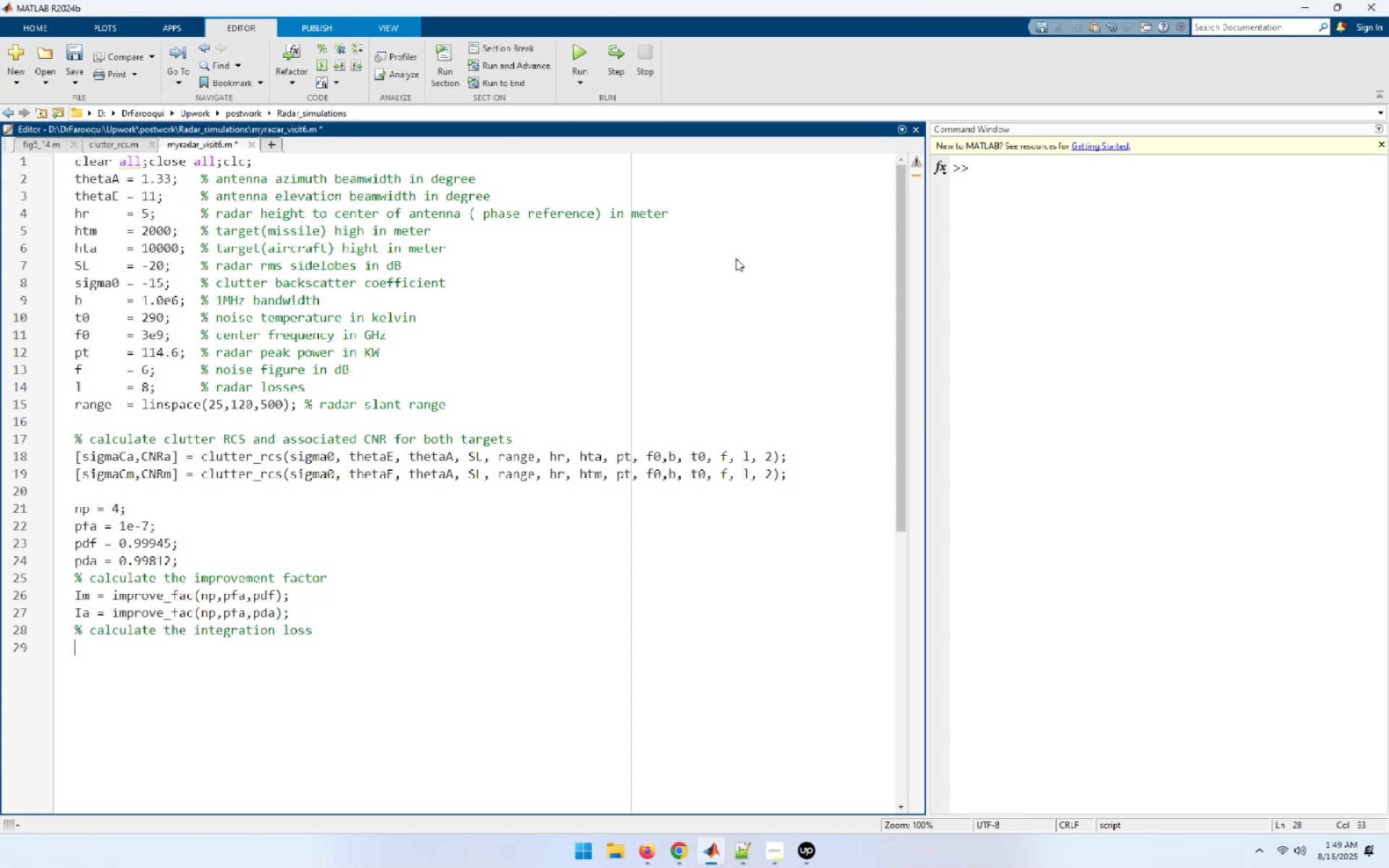 
type(Lm -= )
key(Backspace)
type(1)
key(Backspace)
key(Backspace)
type( 1))
key(Backspace)
type(0 * log10(np) - Im;[Home][End])
 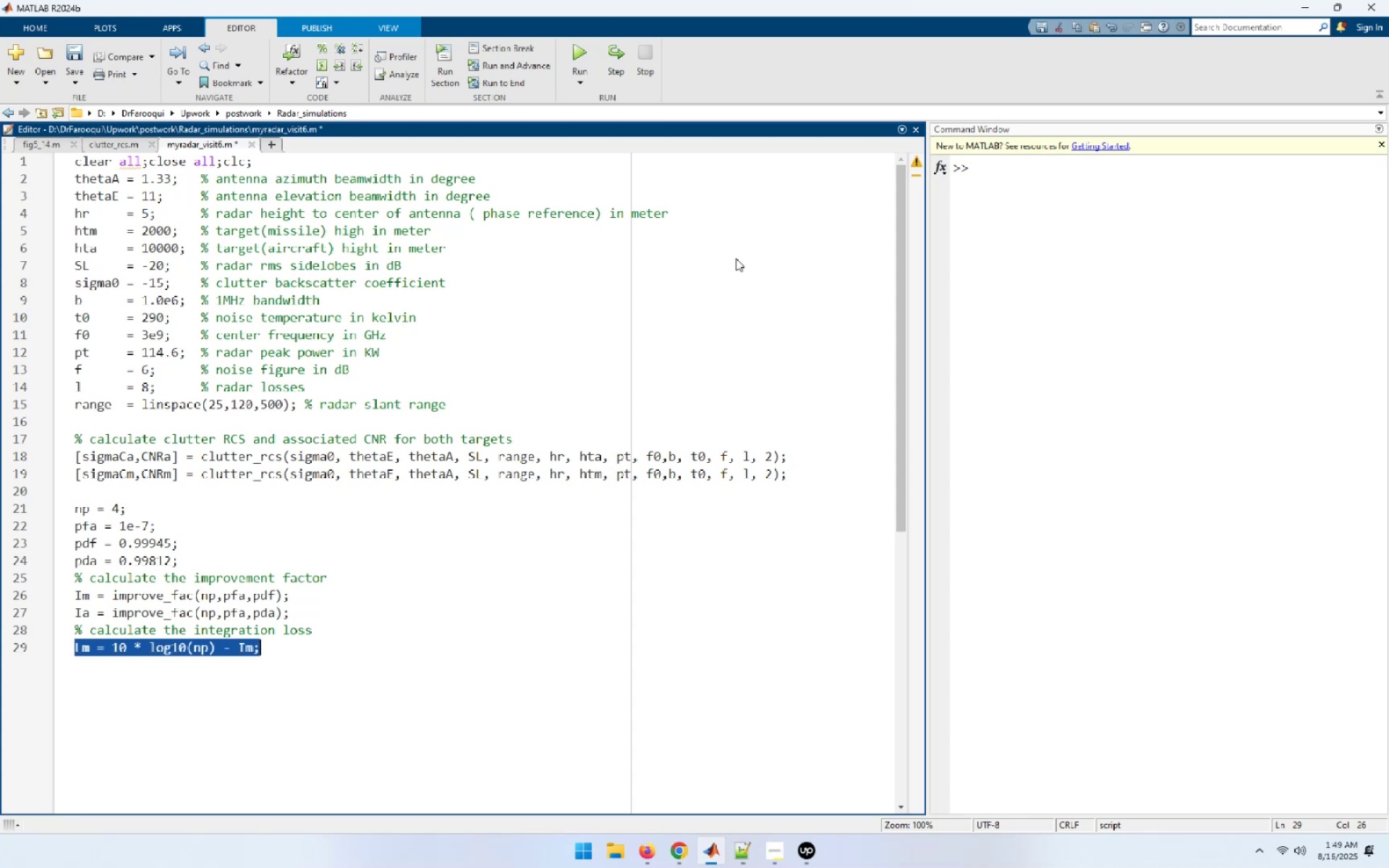 
key(Control+C)
 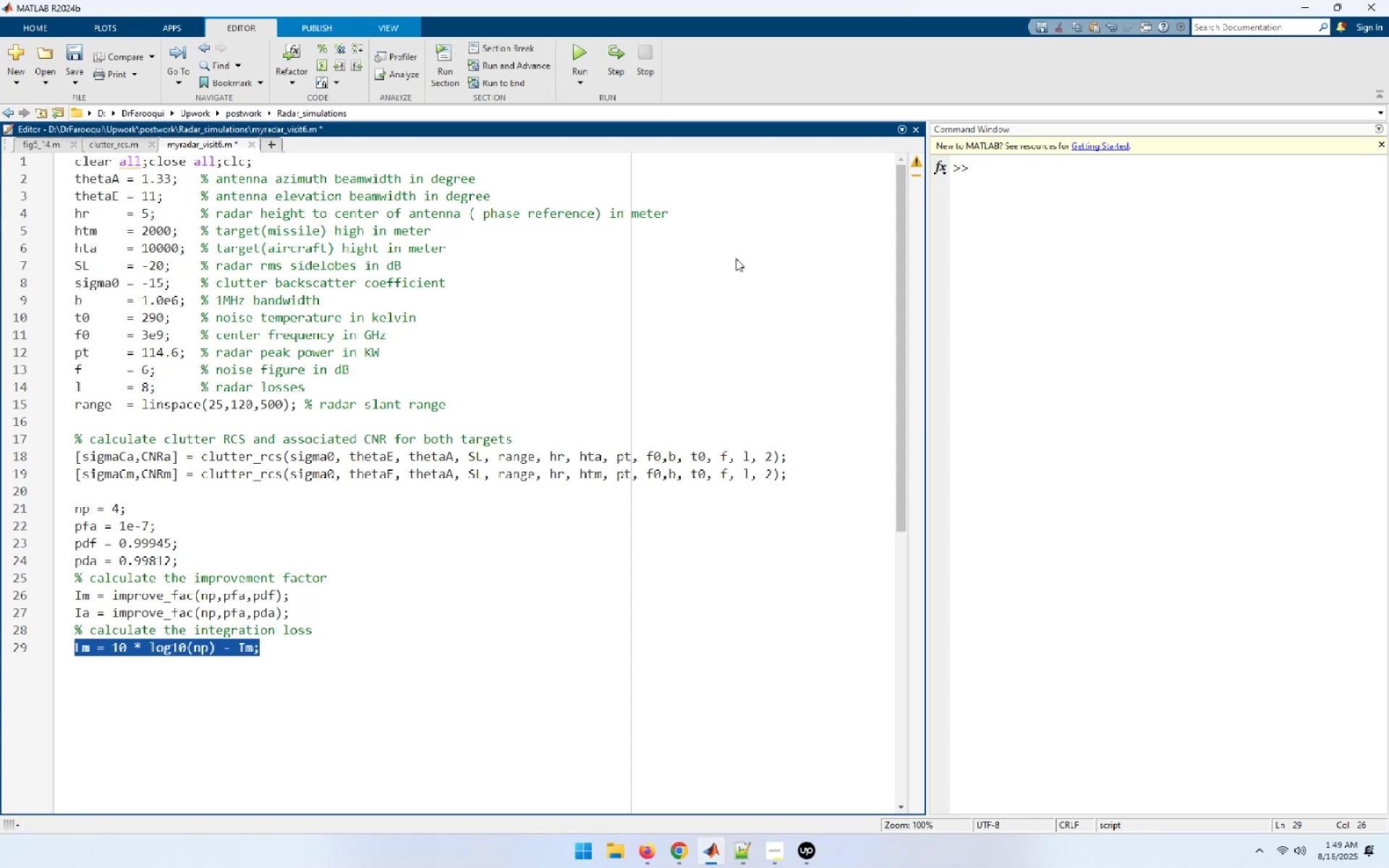 
key(End)
 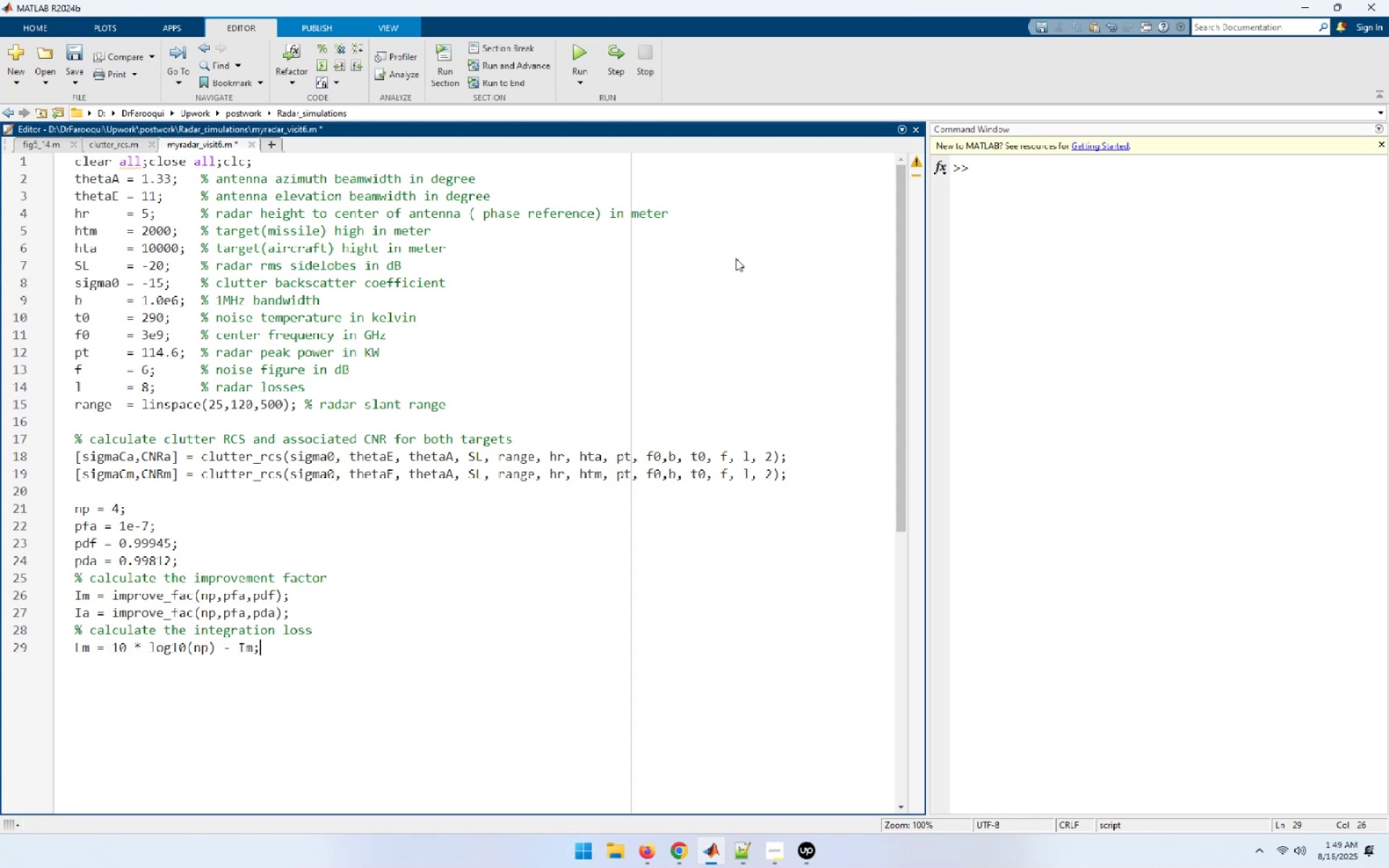 
key(NumpadEnter)
 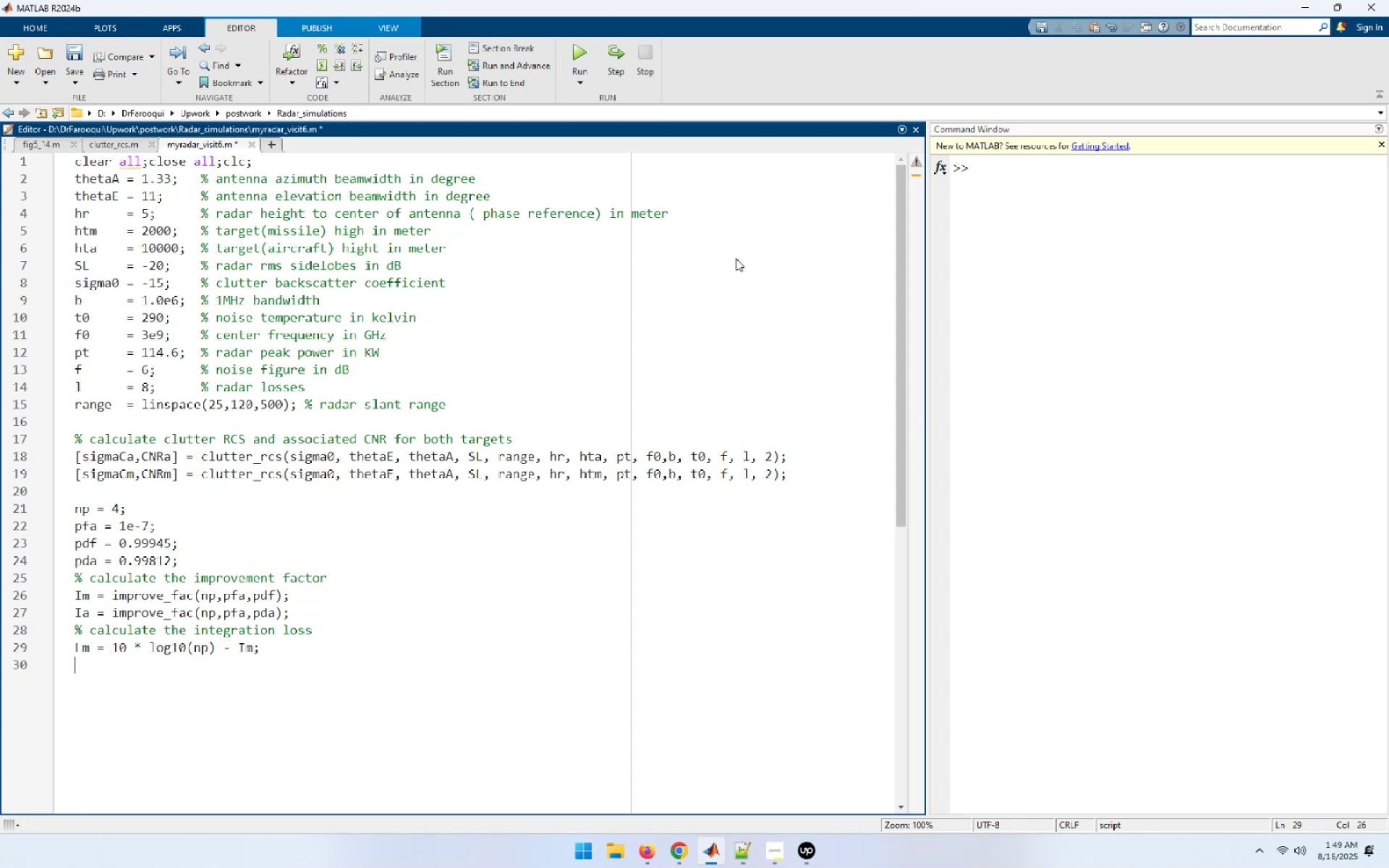 
key(Control+ControlLeft)
 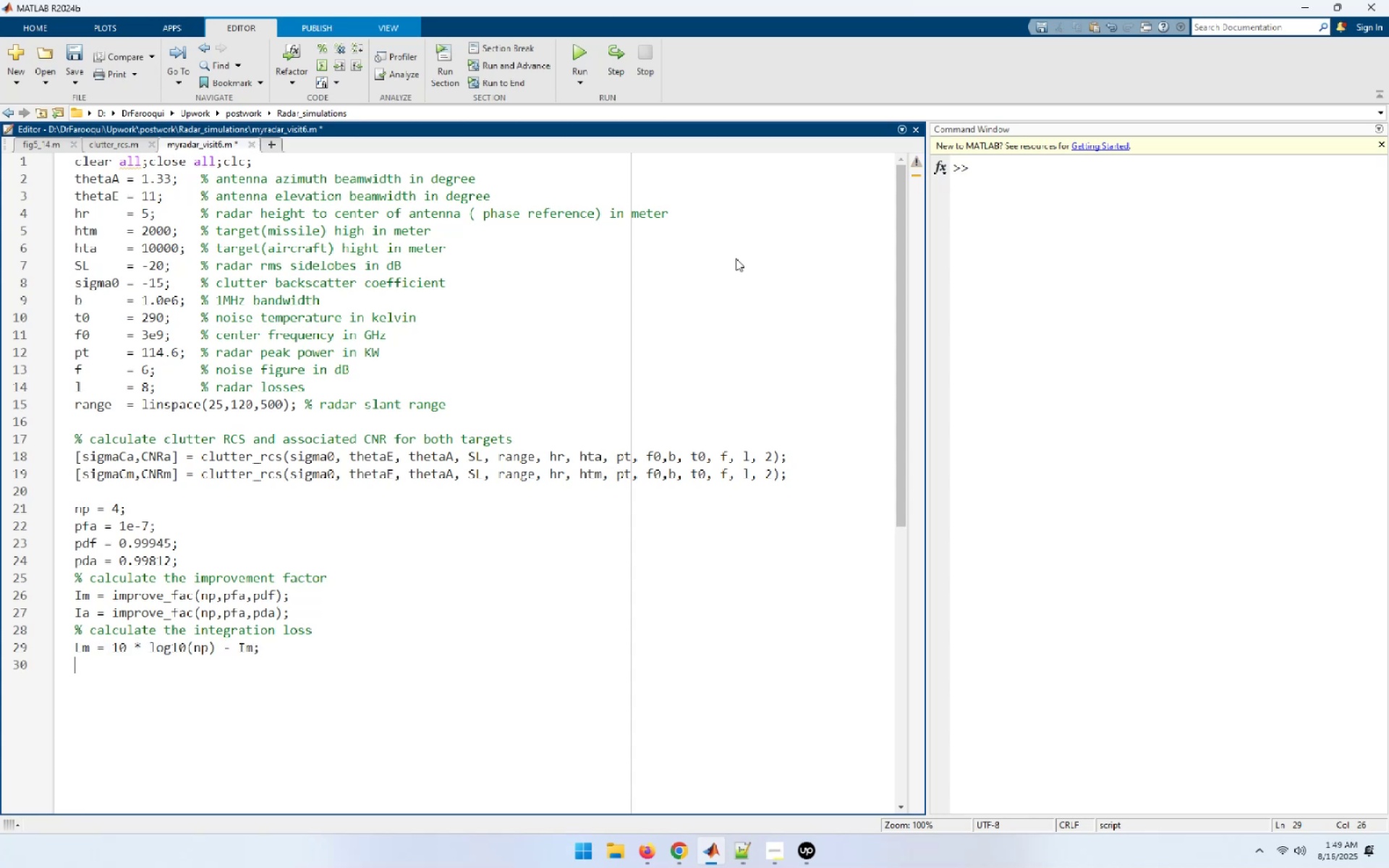 
key(Control+V)
 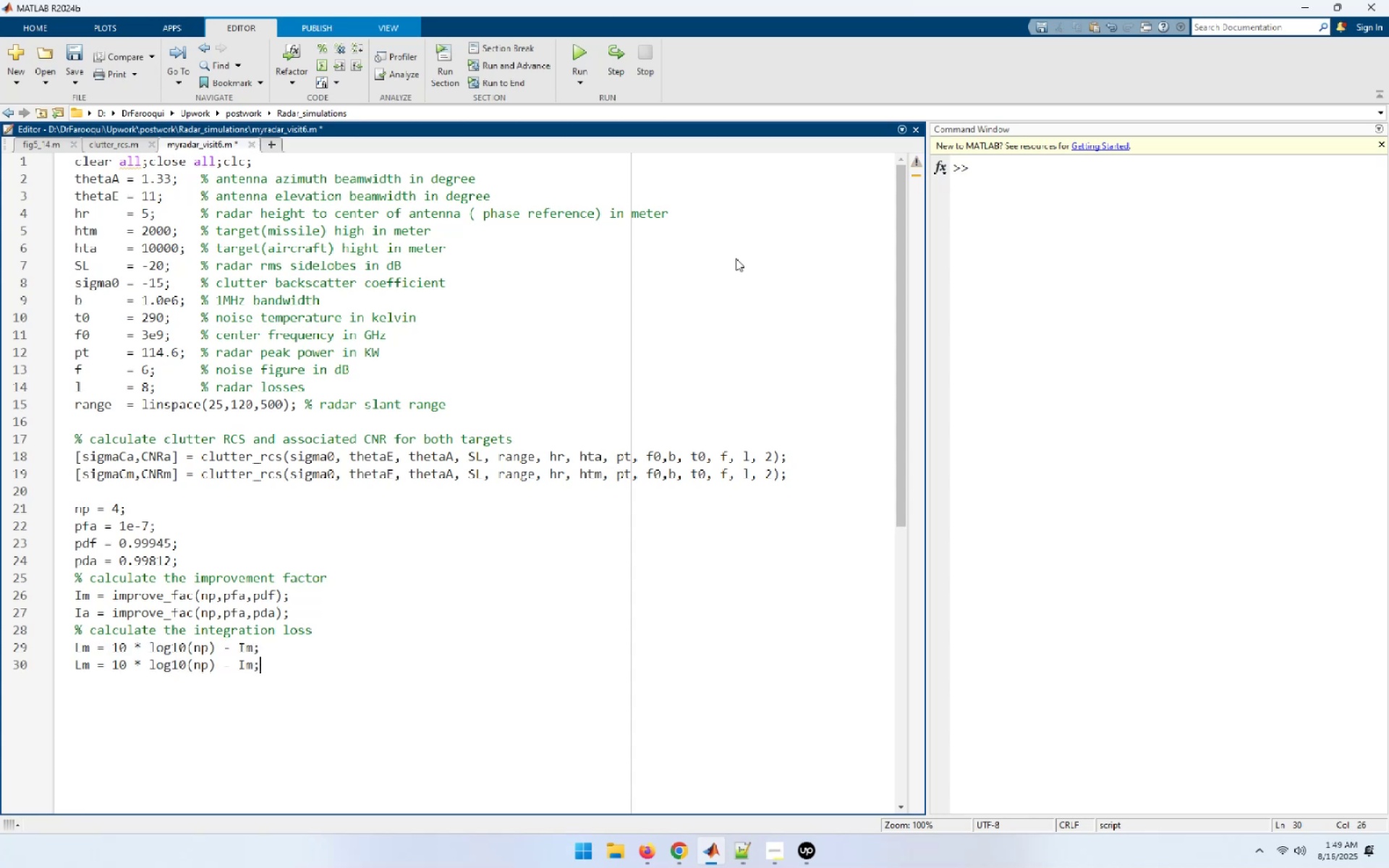 
key(Home)
 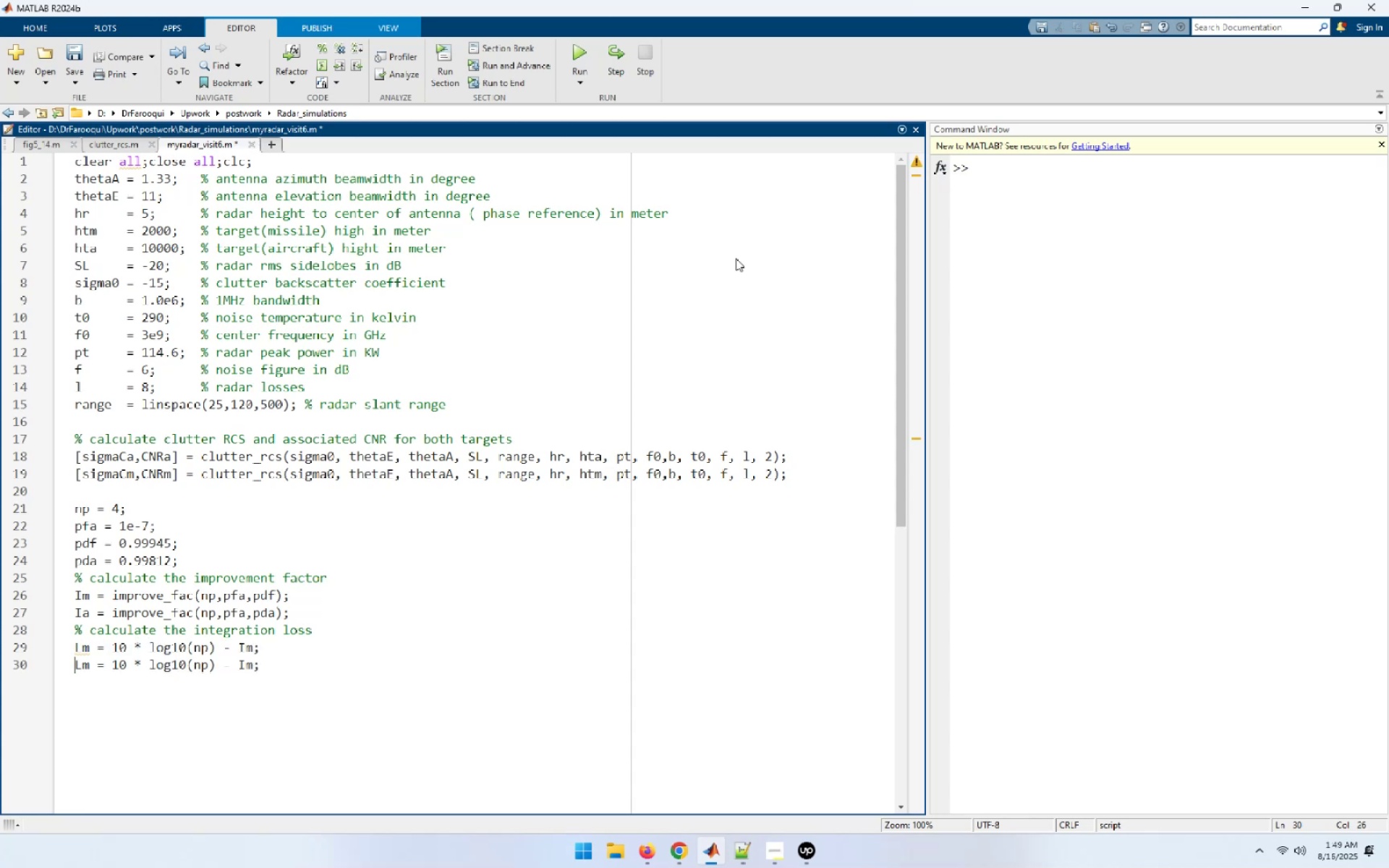 
key(ArrowRight)
 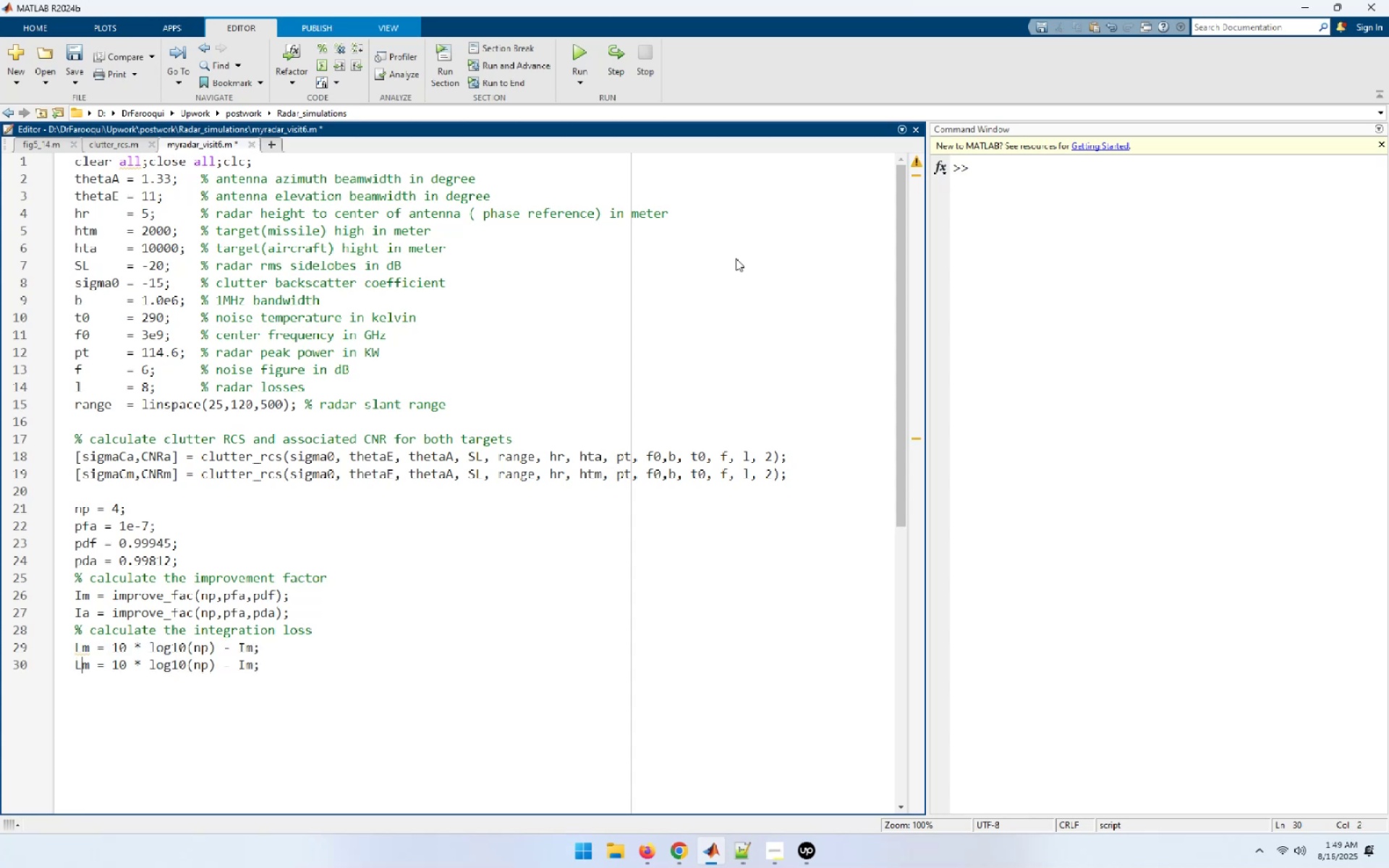 
key(ArrowRight)
 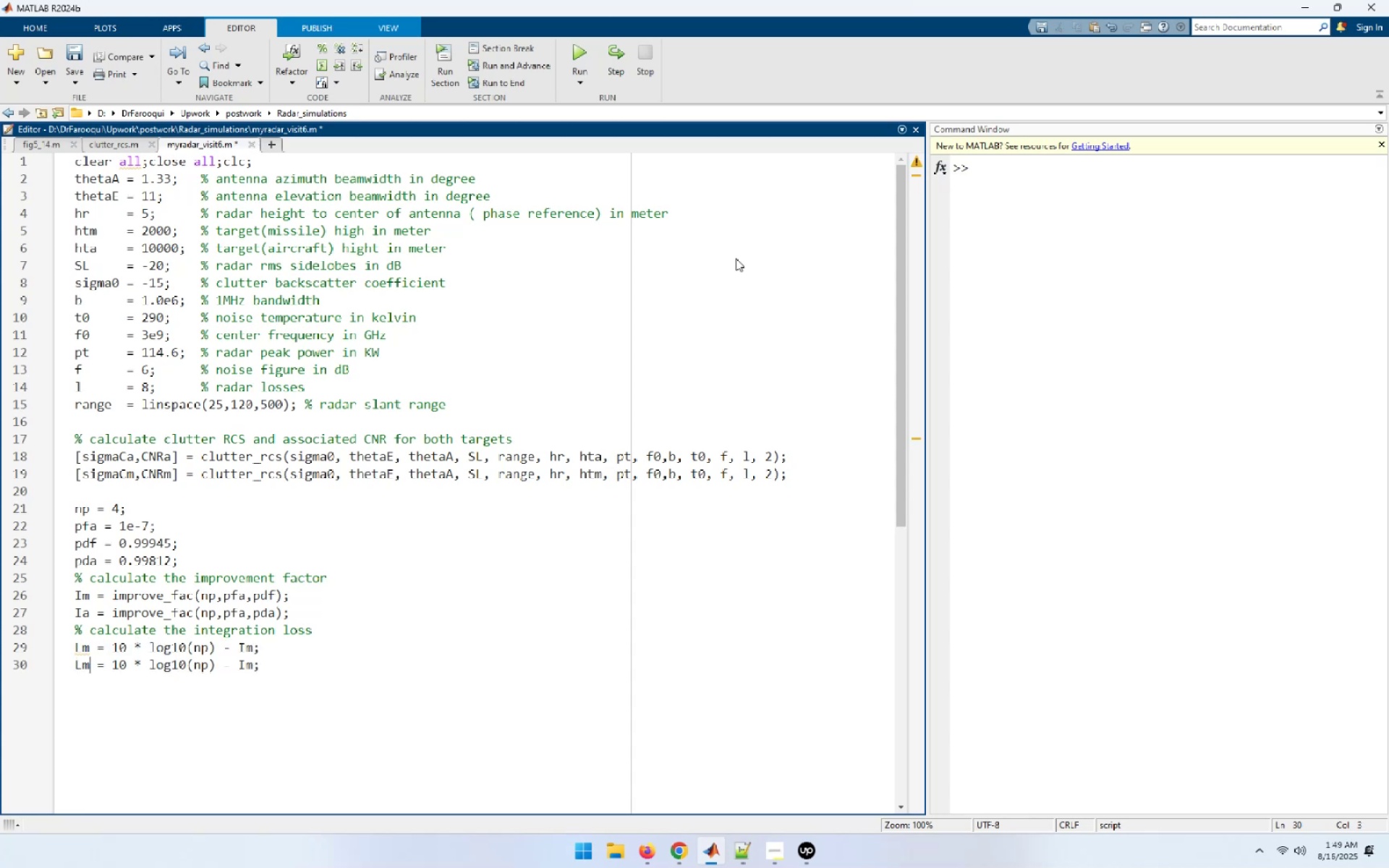 
key(Backspace)
 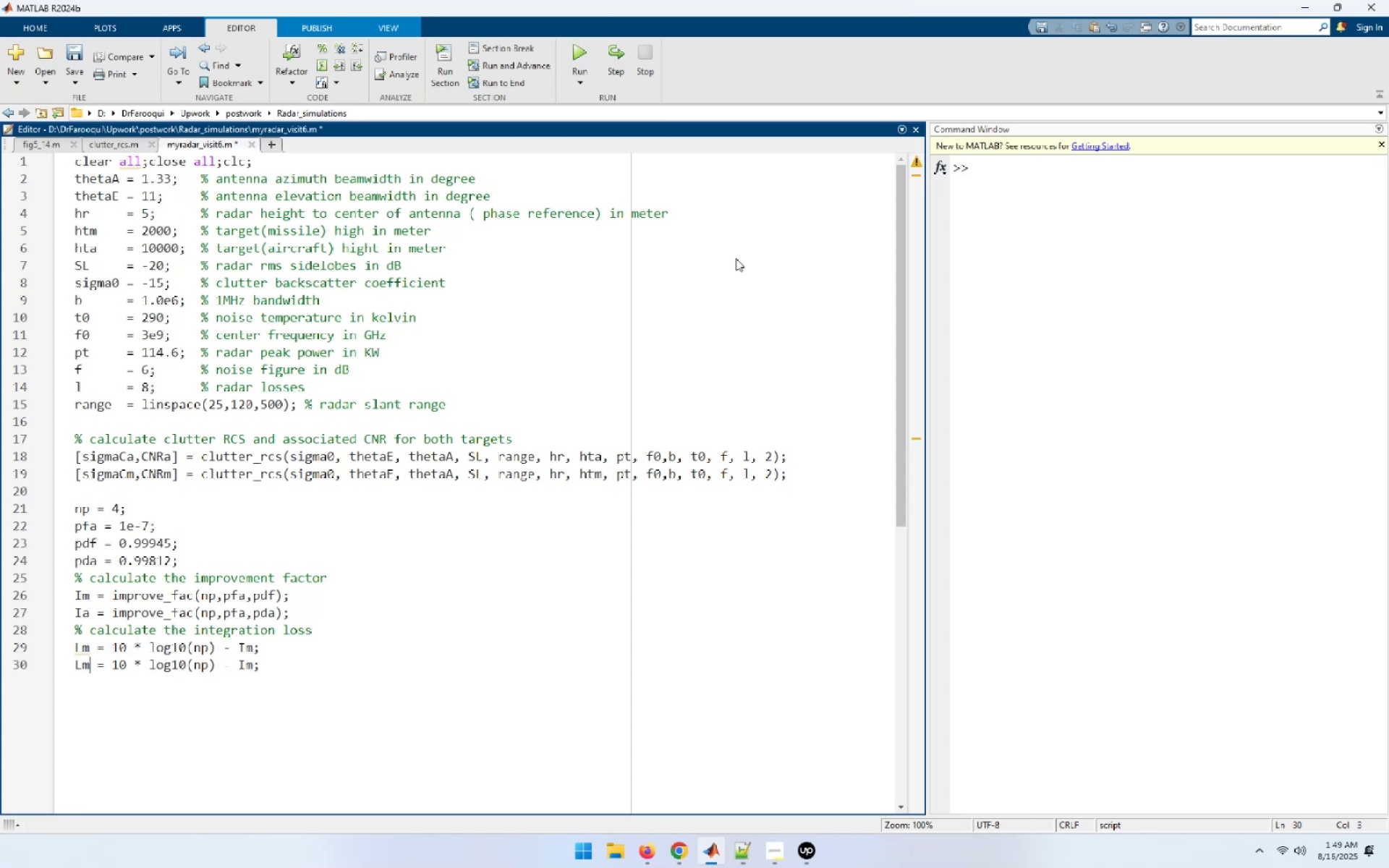 
key(A)
 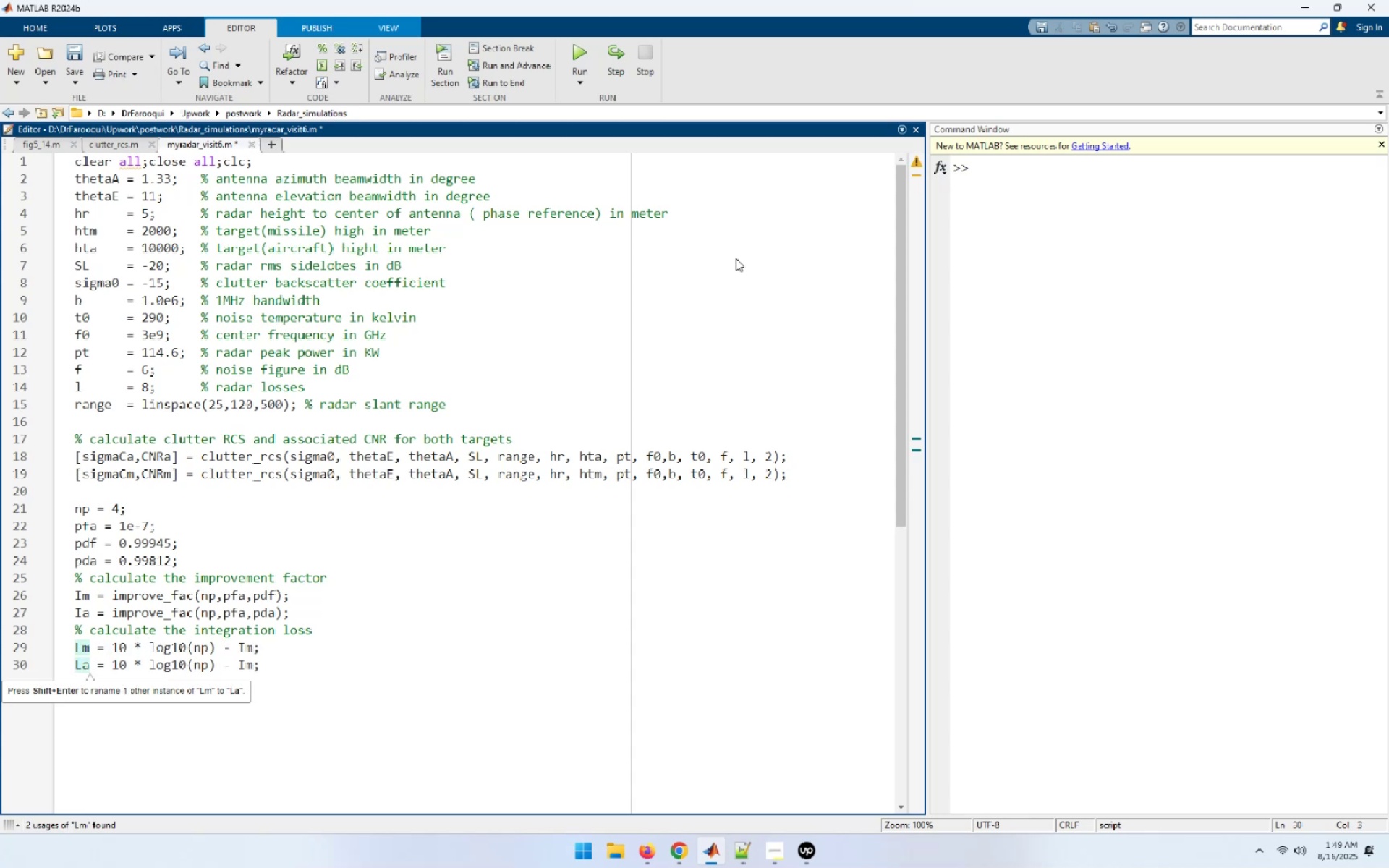 
hold_key(key=ArrowRight, duration=1.2)
 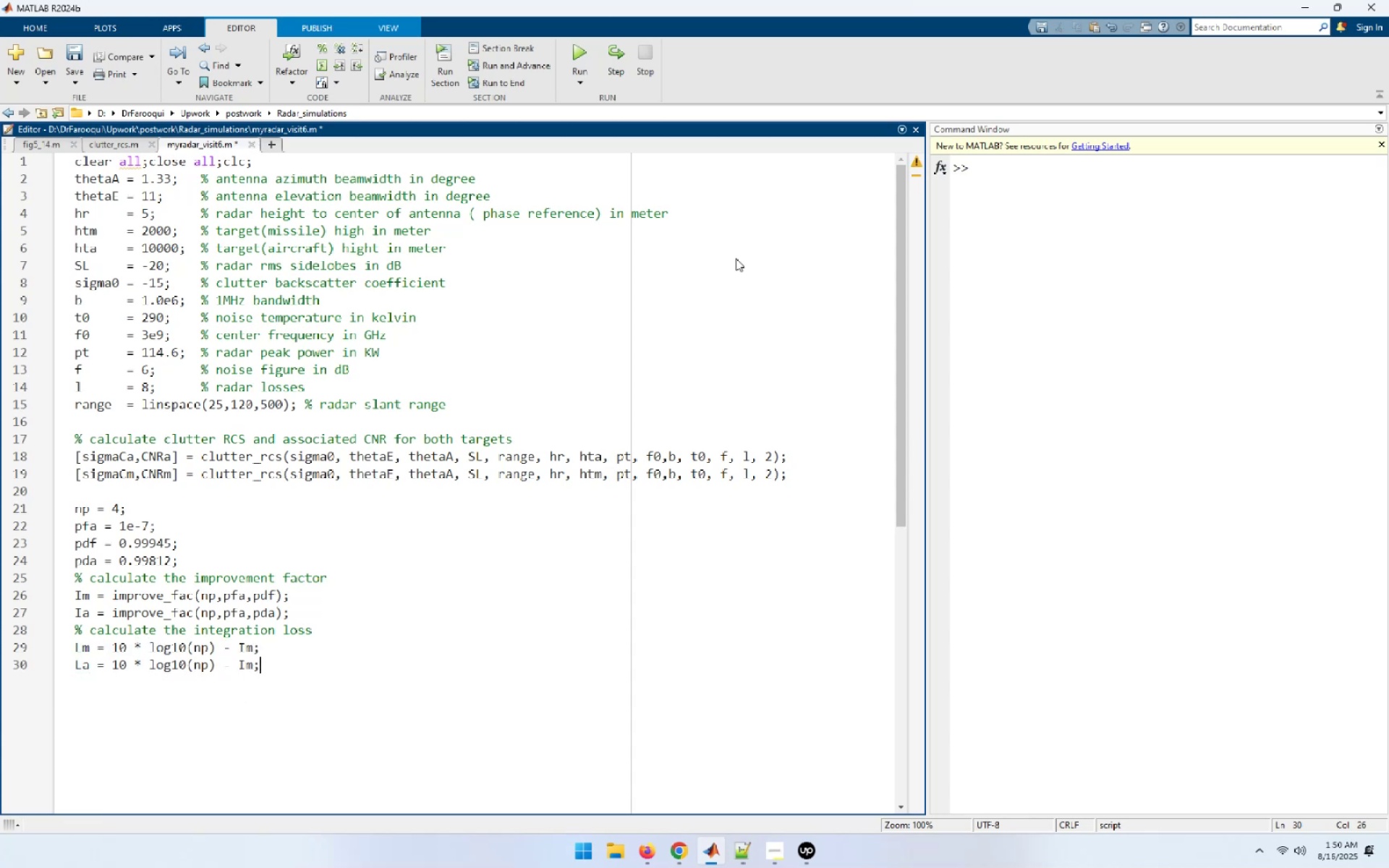 
key(ArrowLeft)
 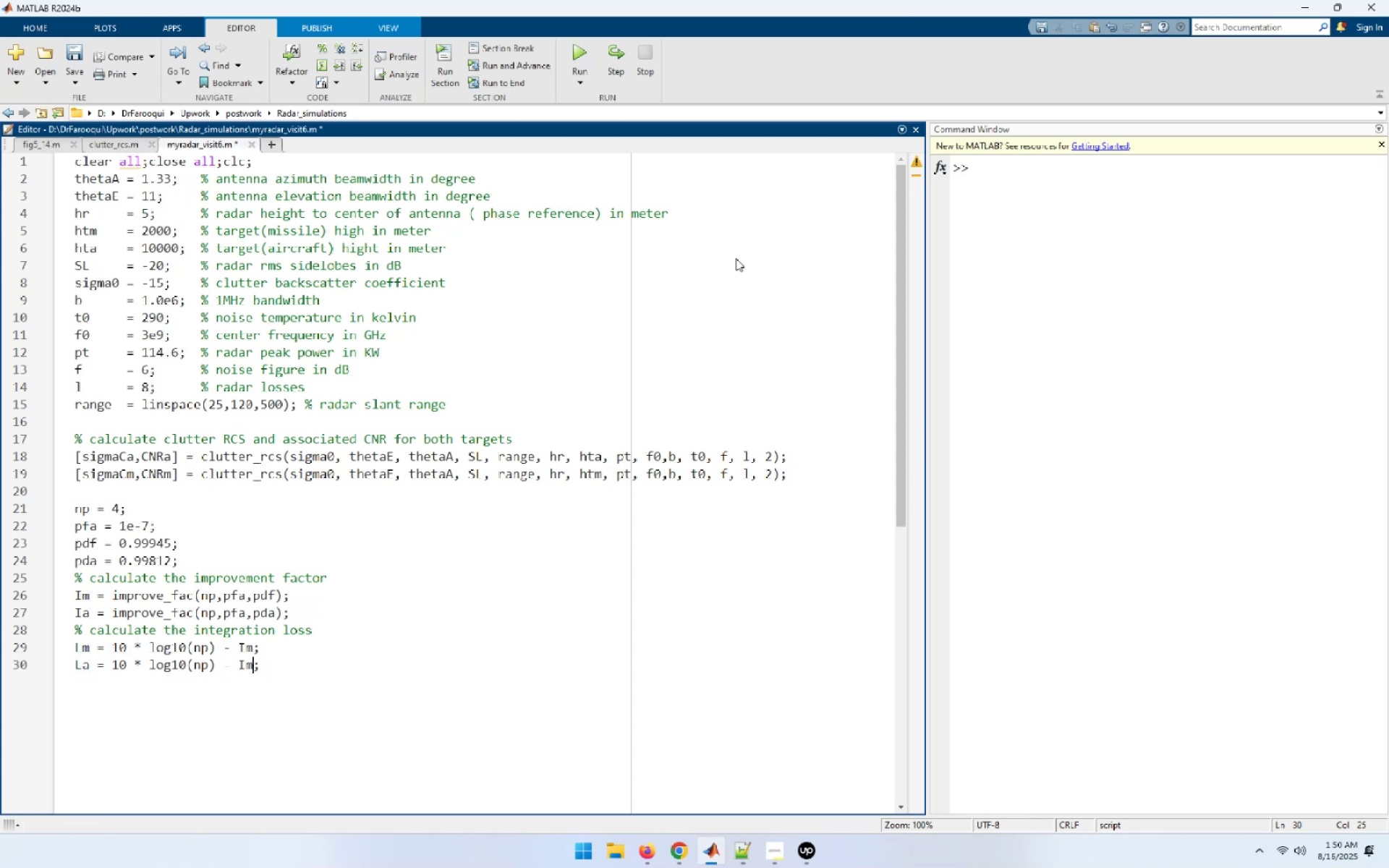 
key(Backspace)
type(a[End])
key(NumpadEnter)
type(pt = pt * 1---)
key(Backspace)
key(Backspace)
key(Backspace)
type(000)
 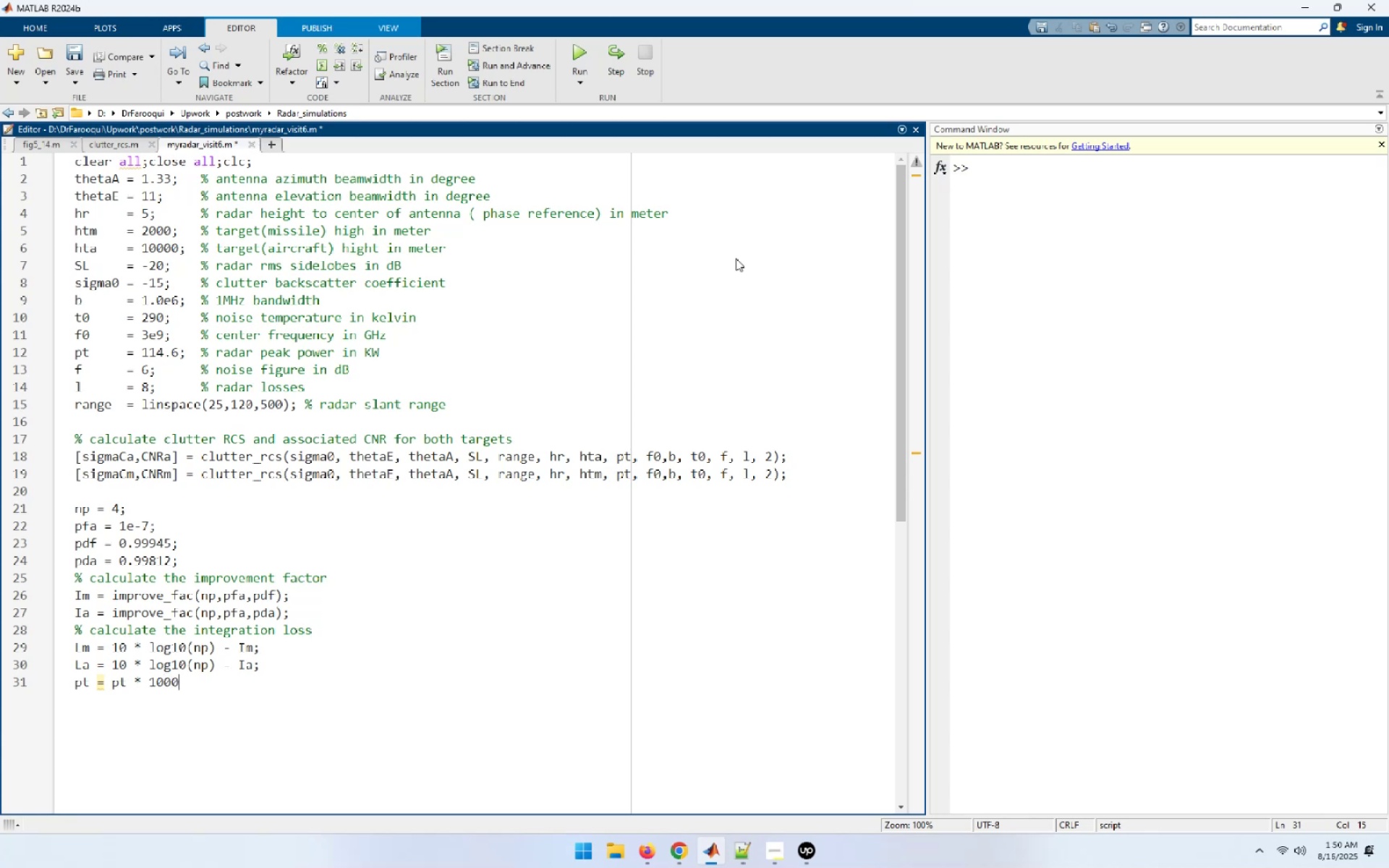 
type(; % peak power in watt)
 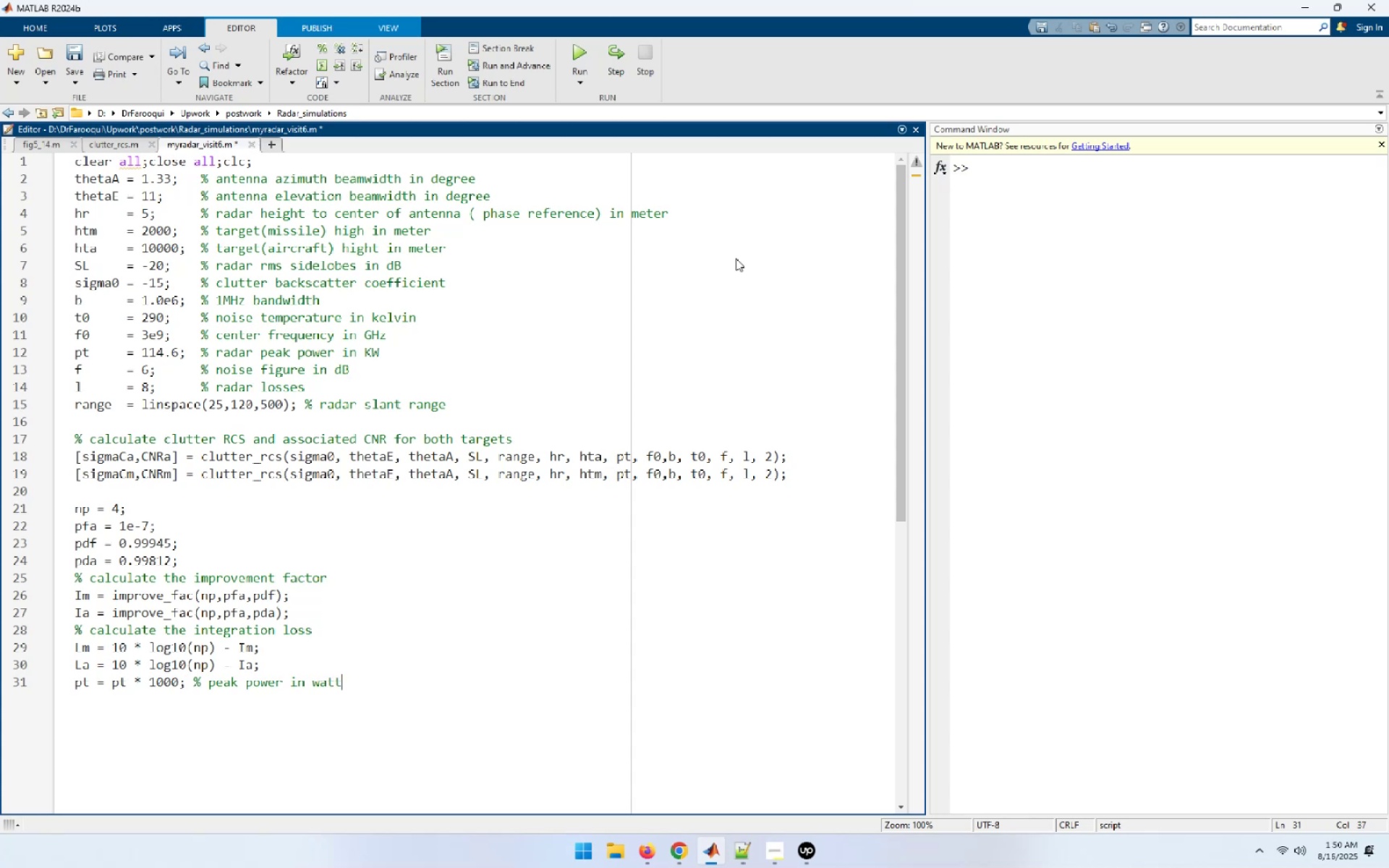 
key(Enter)
 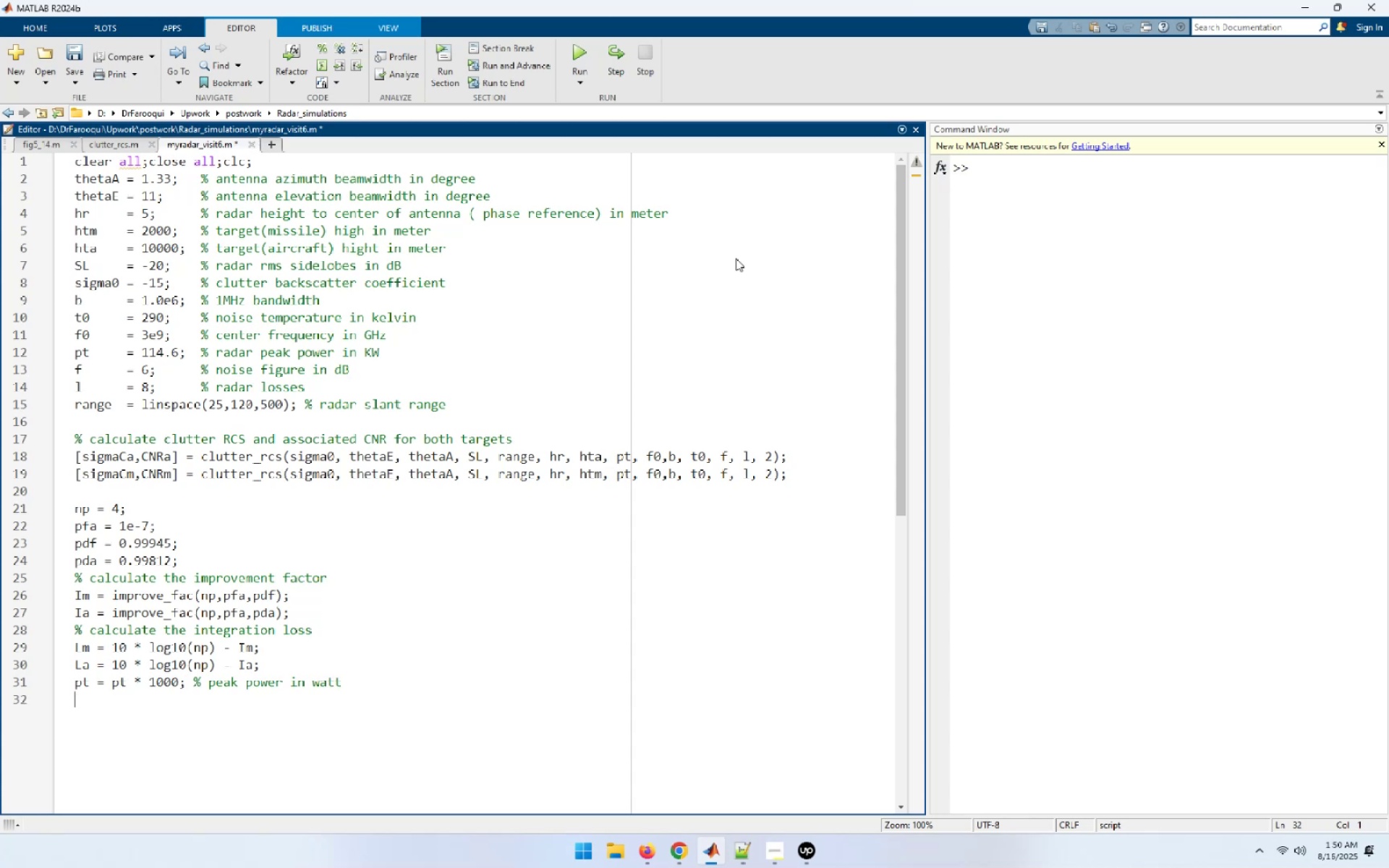 
type(range-)
key(Backspace)
type(_m = 10000)
key(Backspace)
type(;)
key(Backspace)
type( .* range;)
 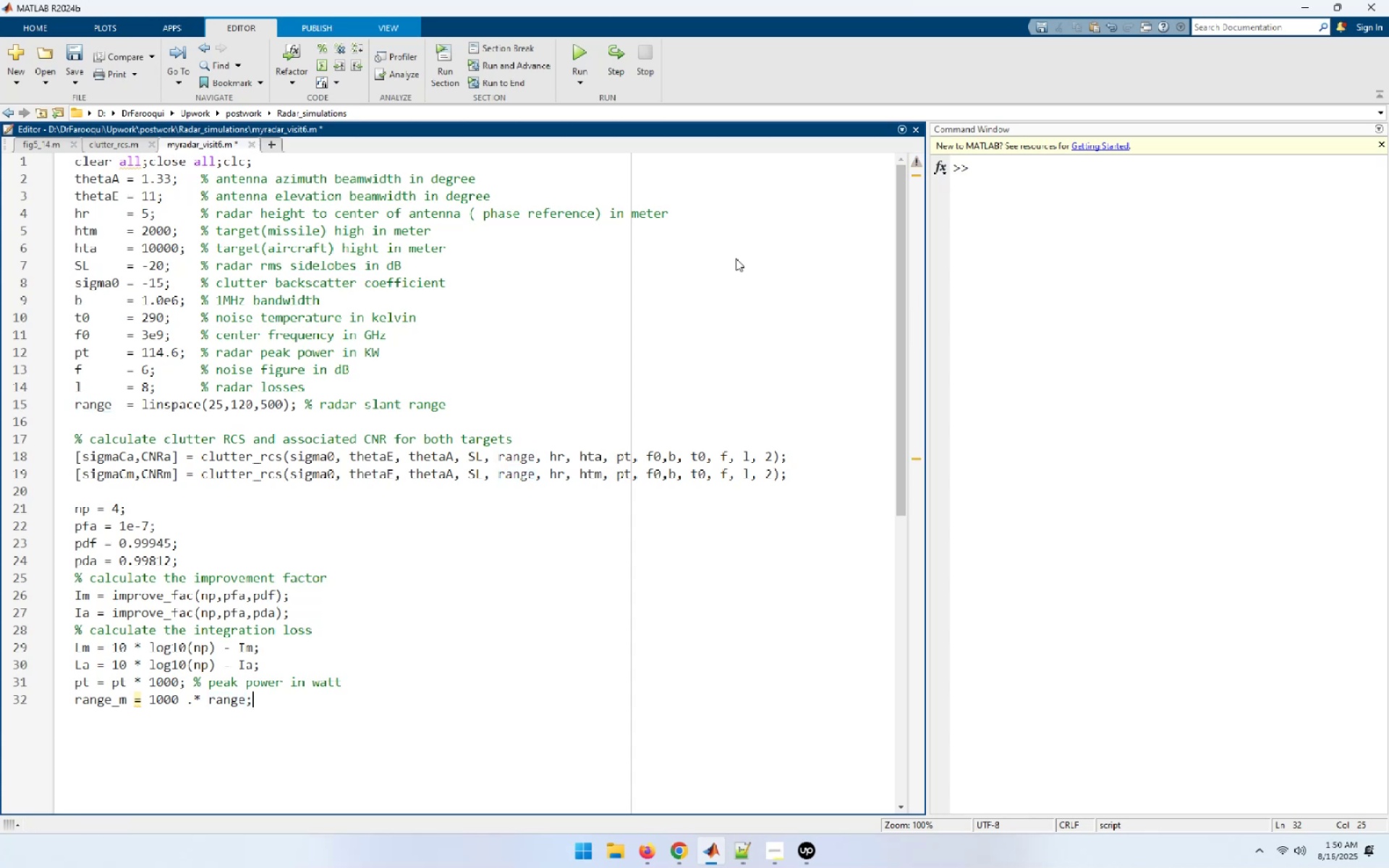 
wait(7.01)
 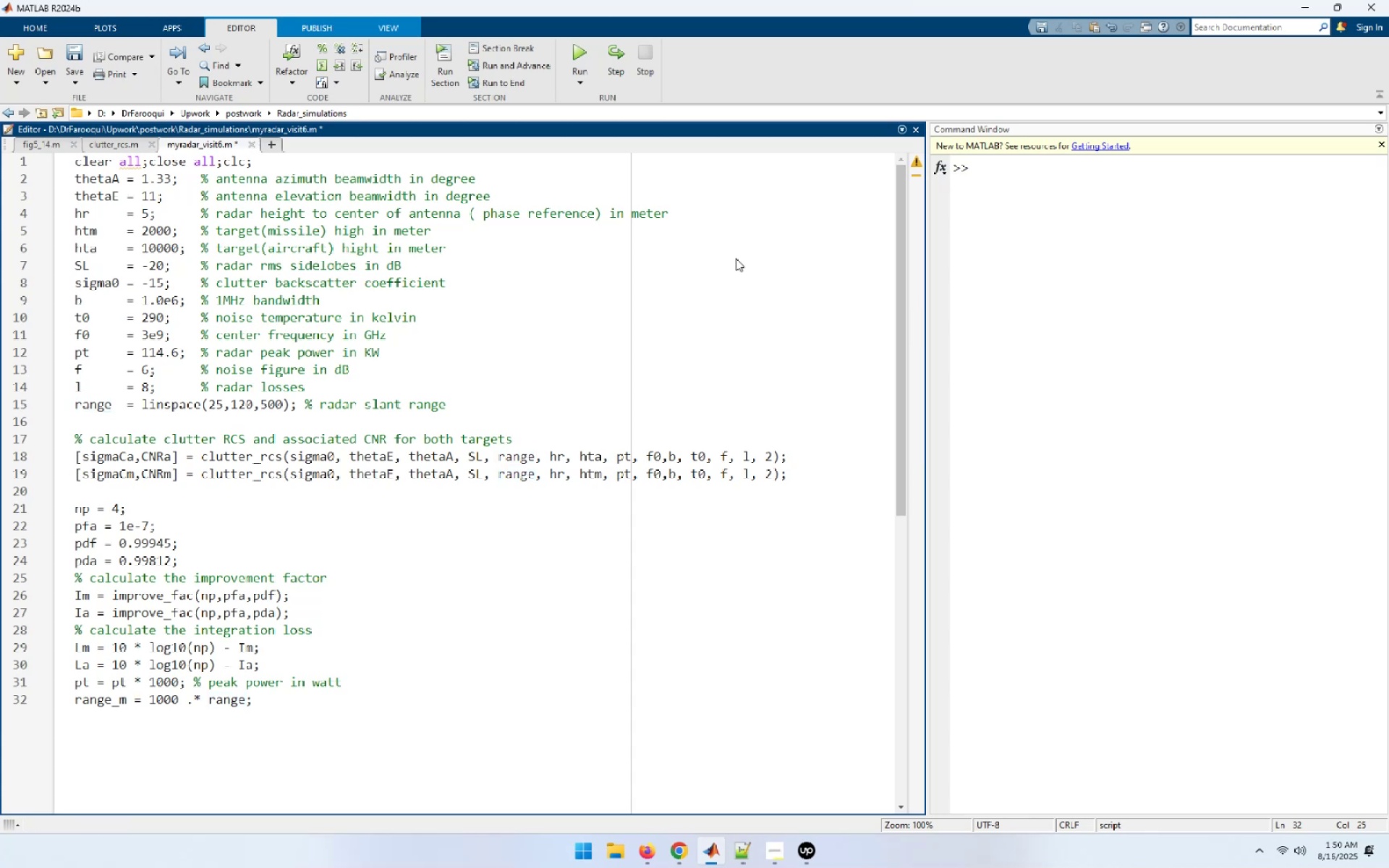 
type( % range in meter)
 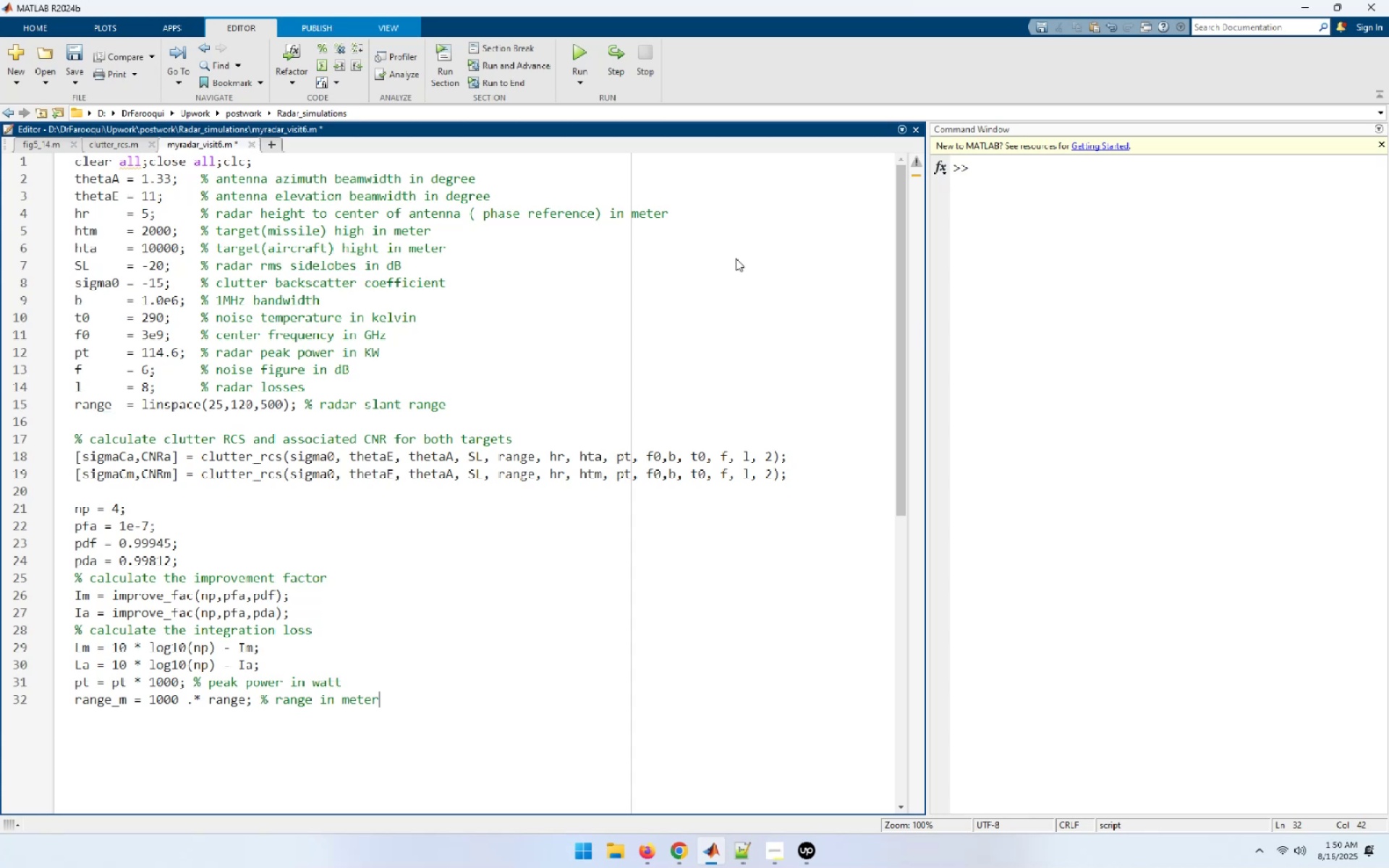 
hold_key(key=ArrowLeft, duration=1.22)
 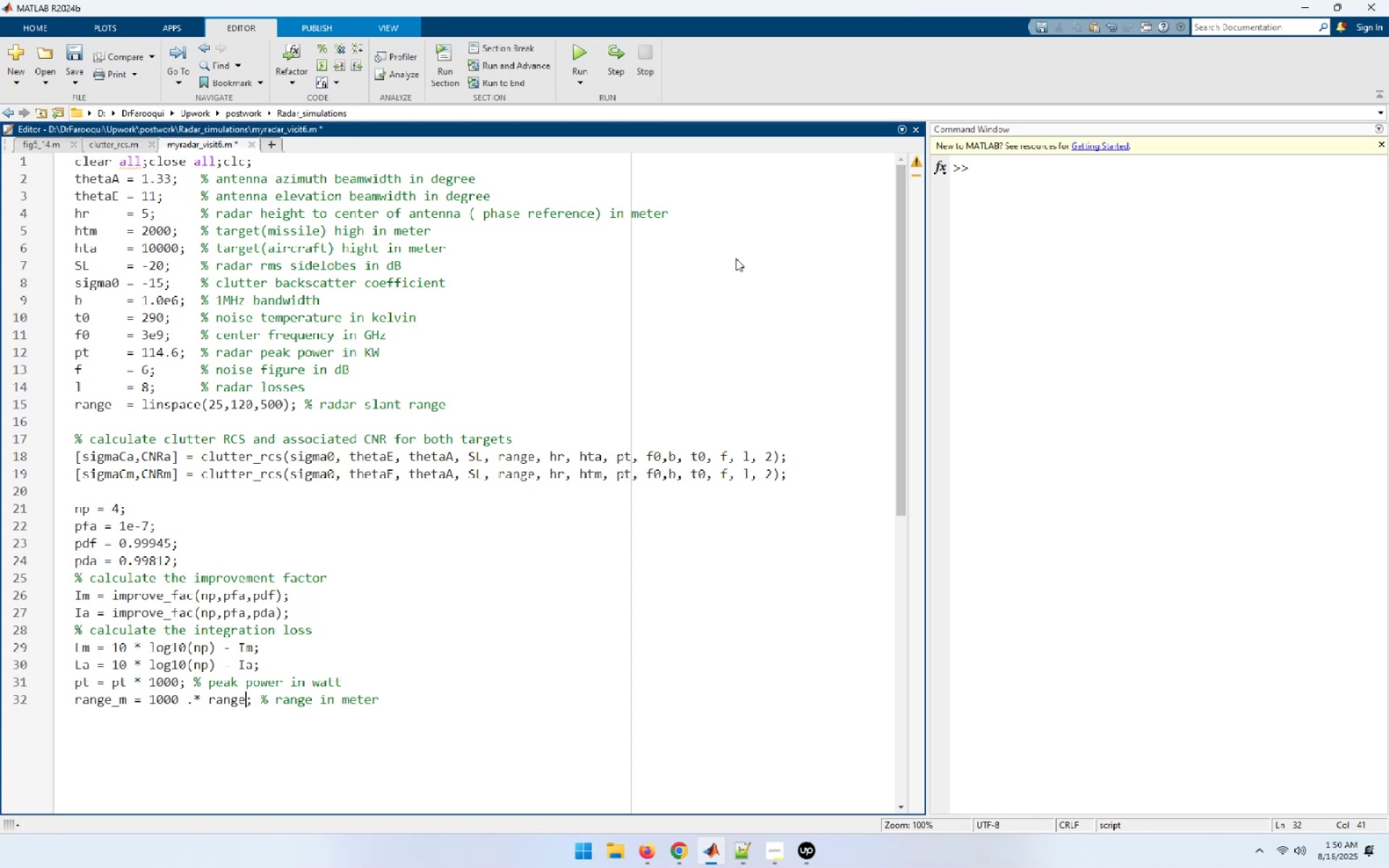 
key(ArrowUp)
 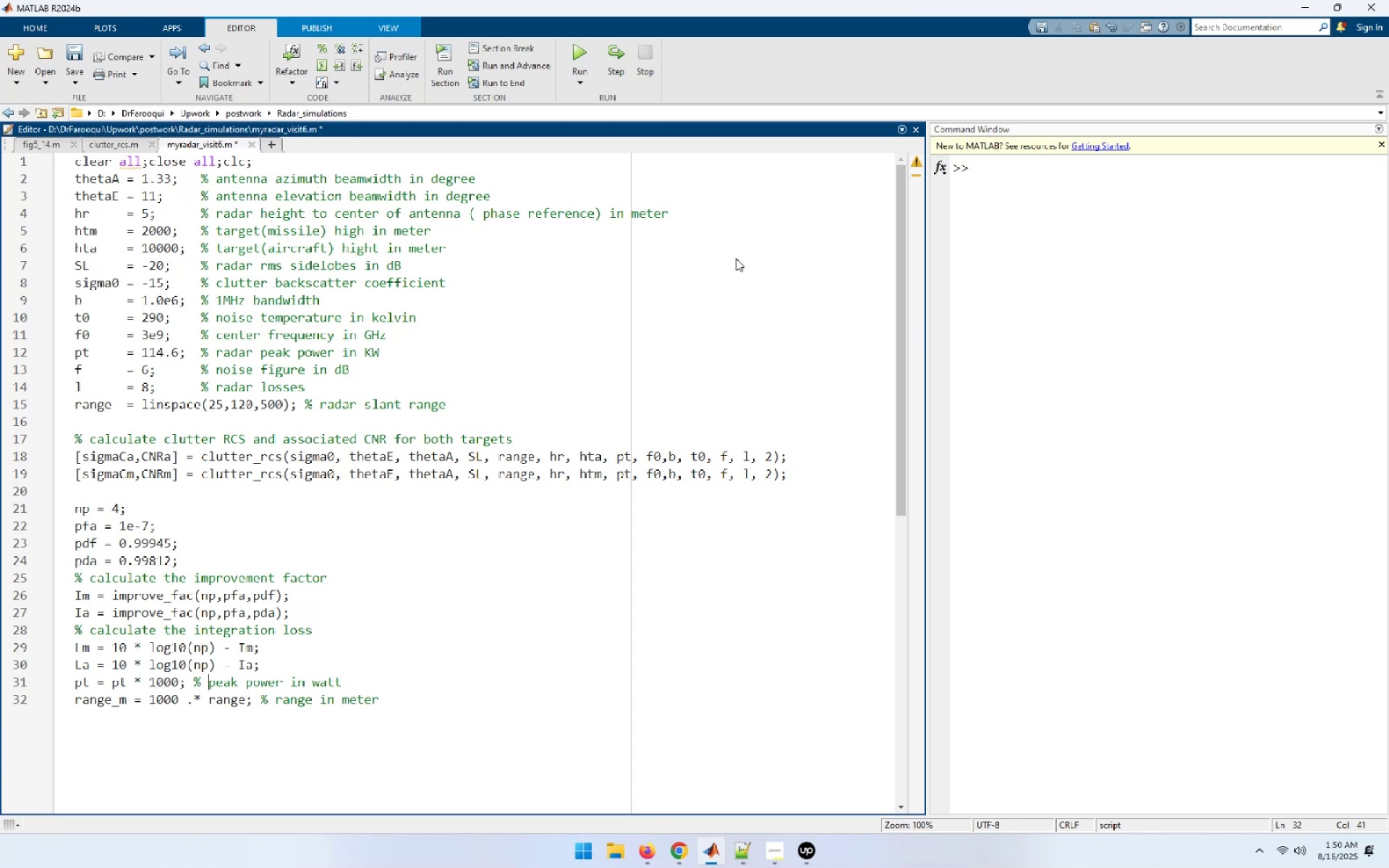 
key(ArrowLeft)
 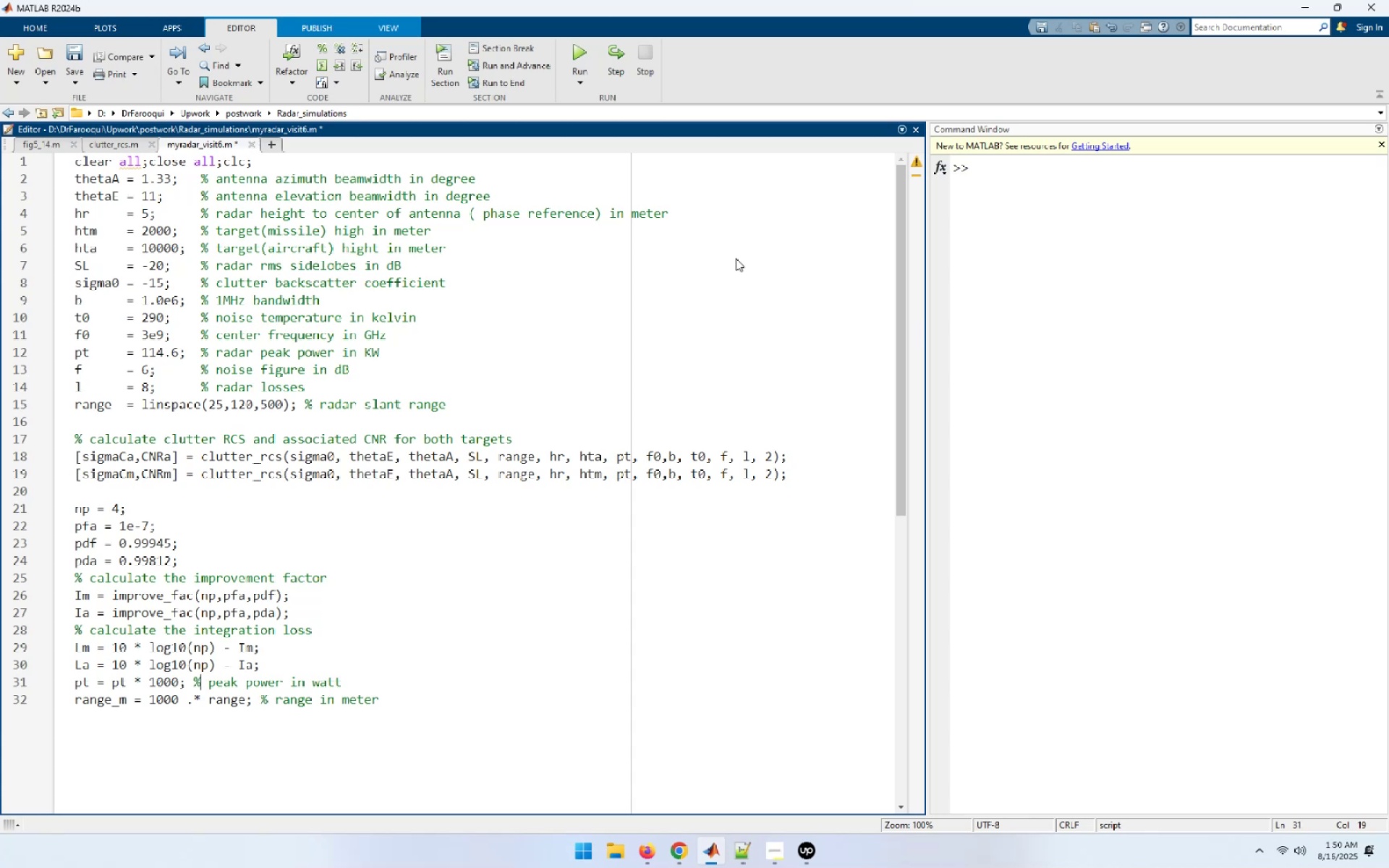 
key(ArrowLeft)
 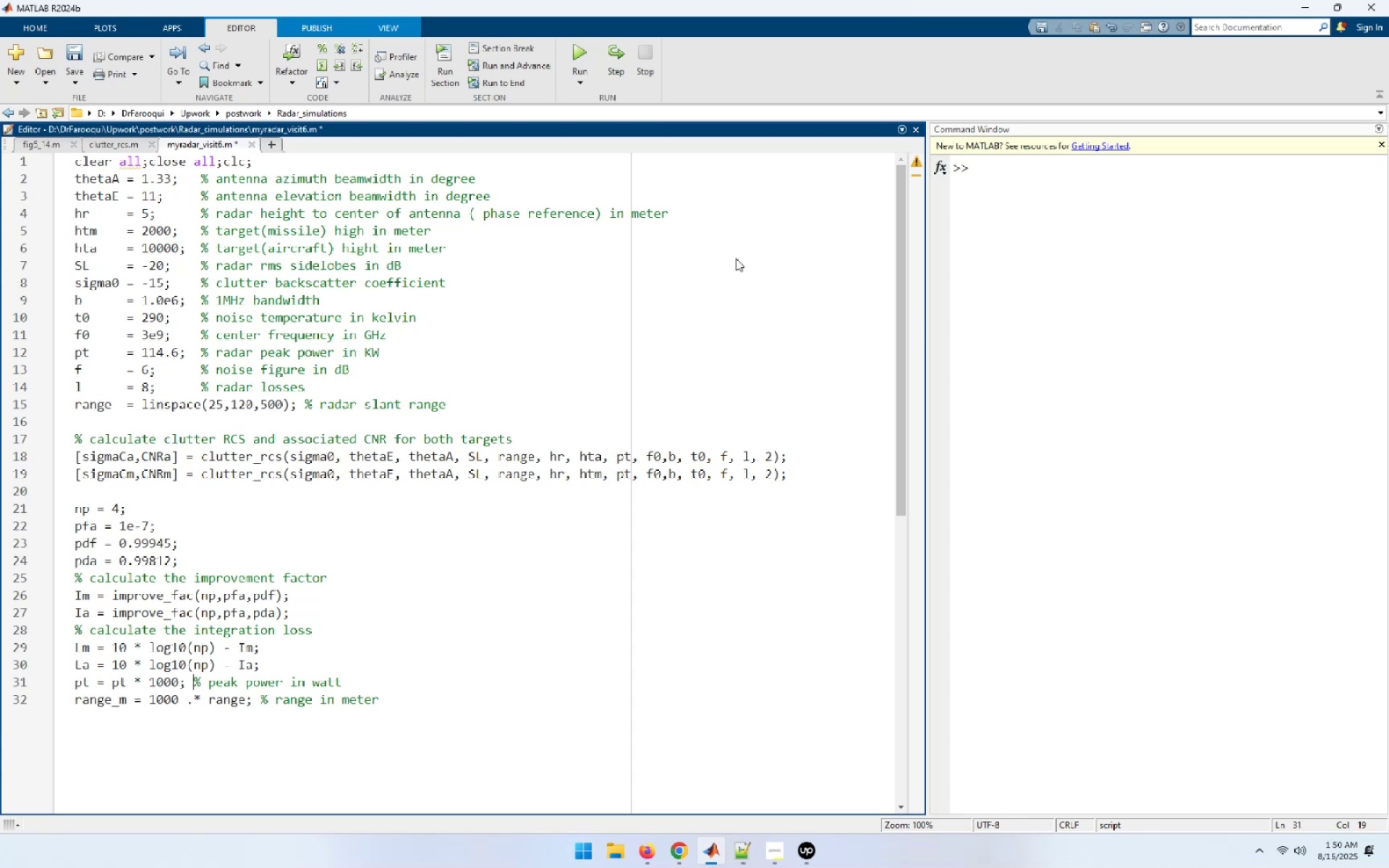 
key(Space)
 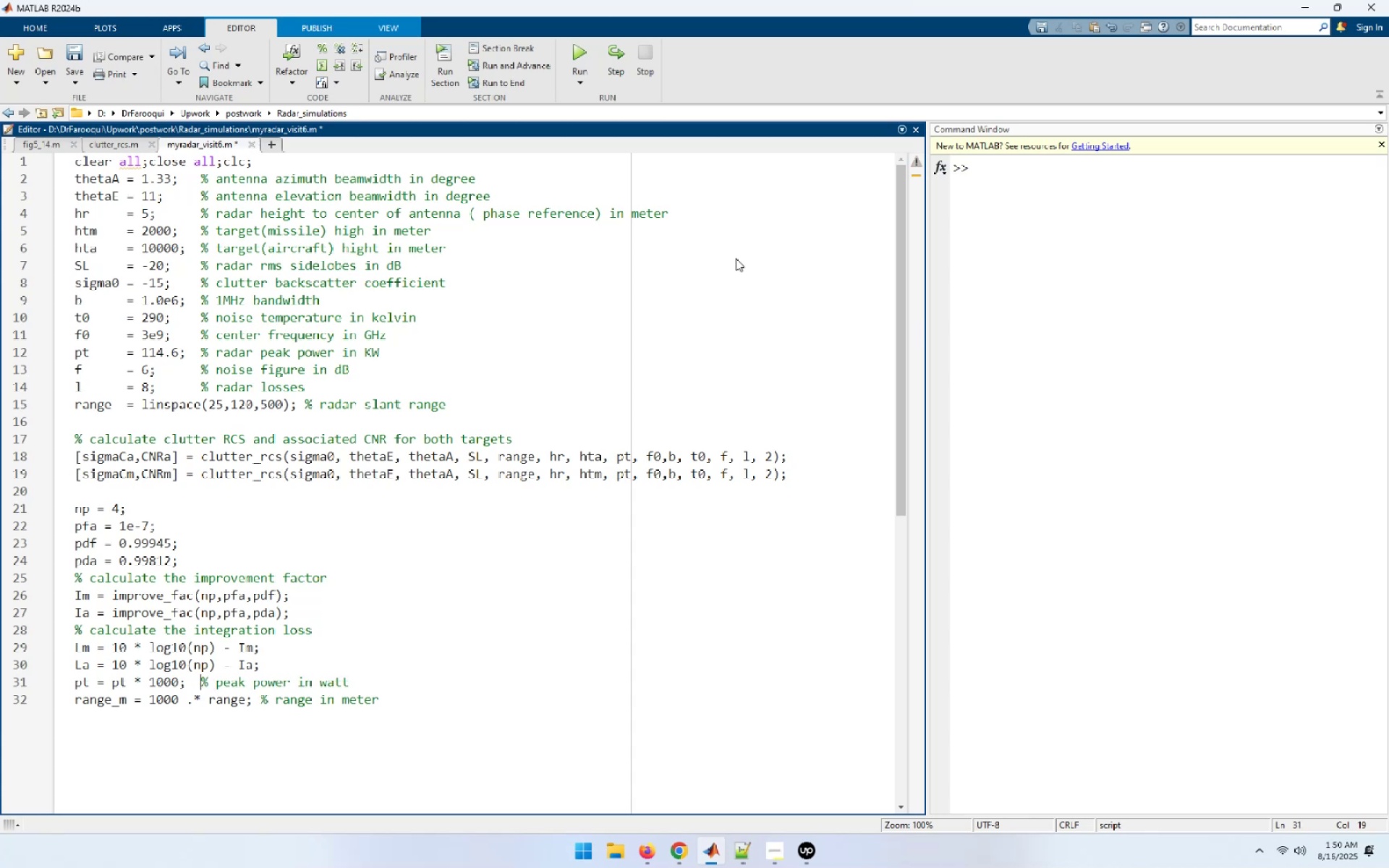 
hold_key(key=Space, duration=0.64)
 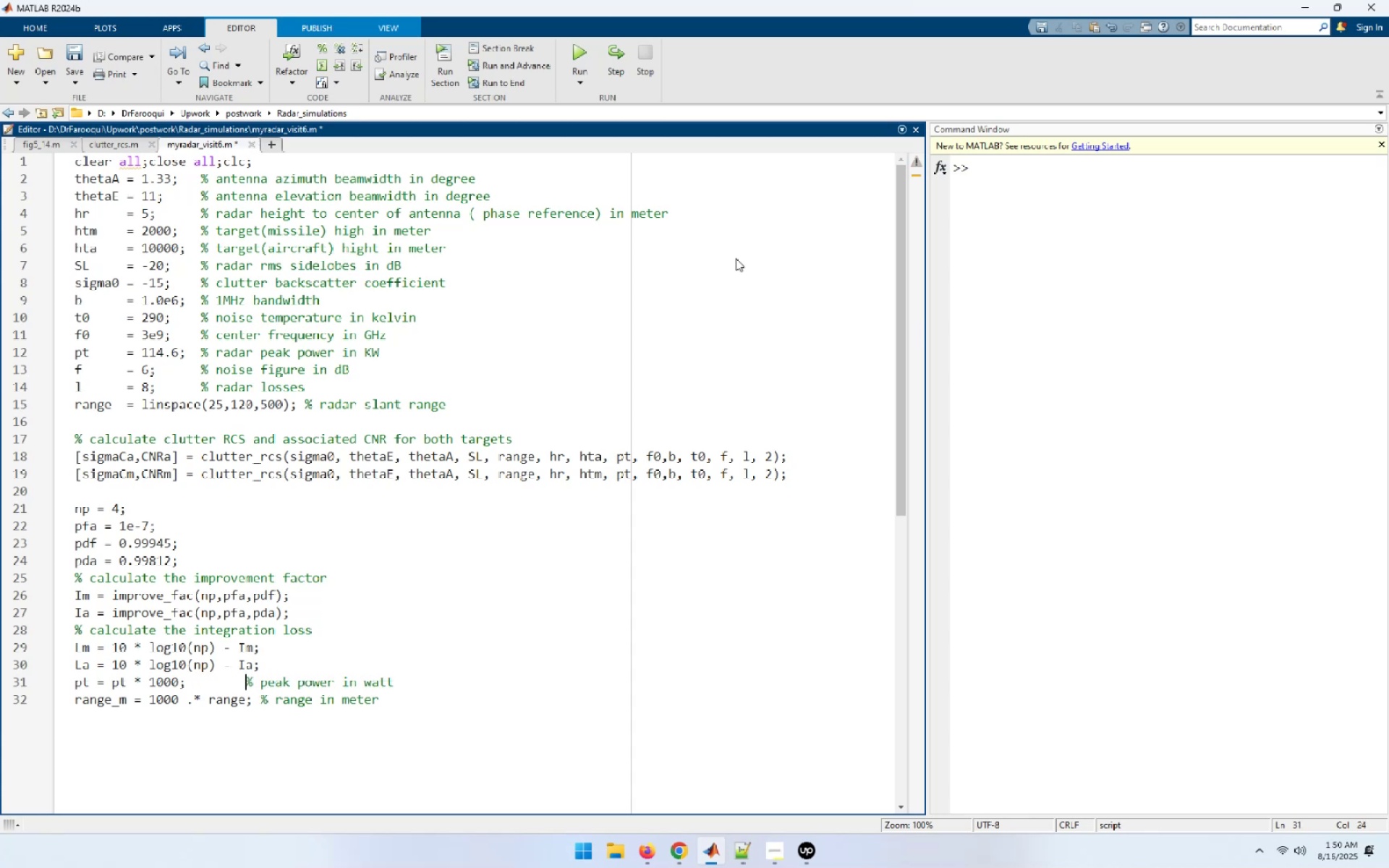 
key(Space)
 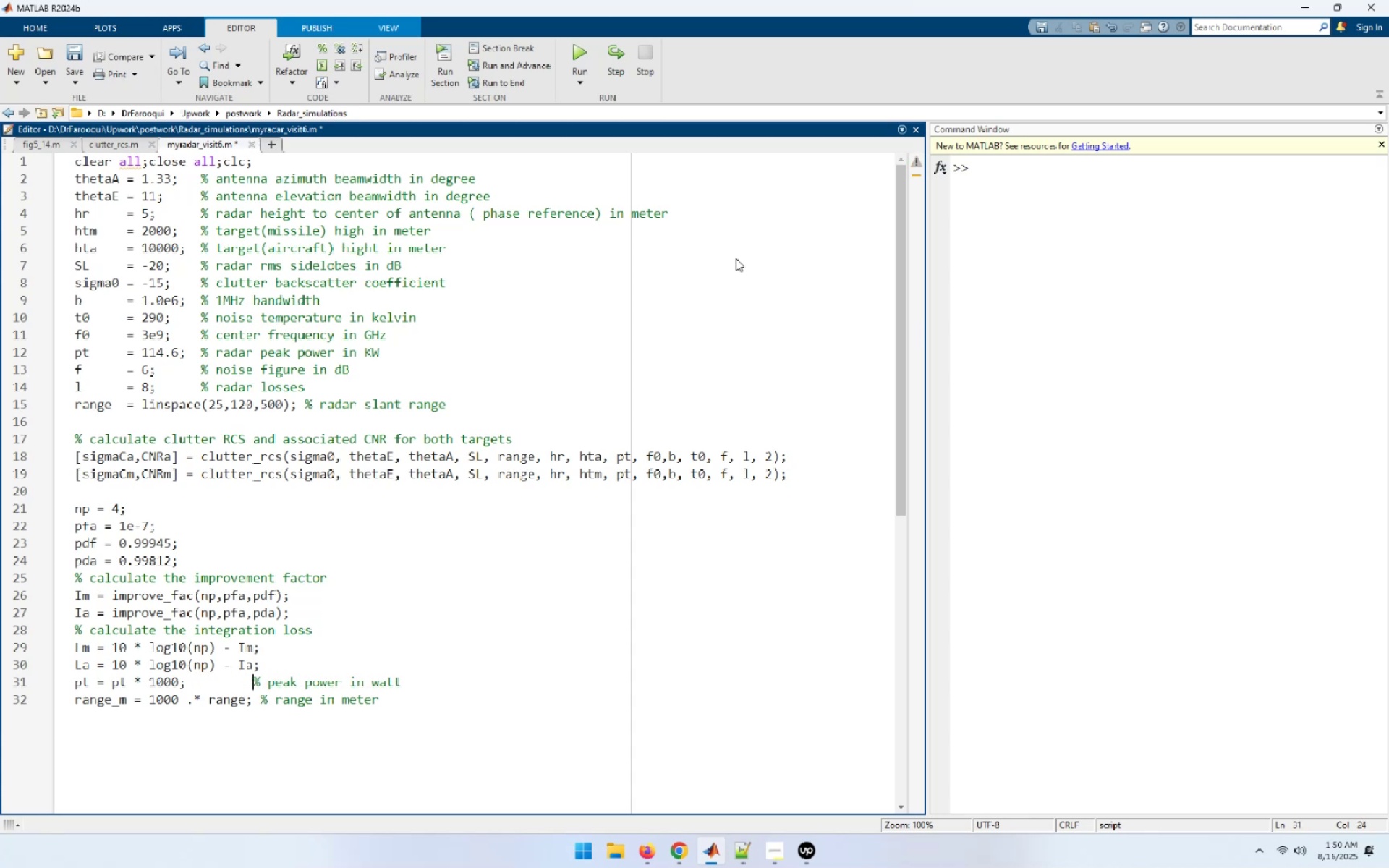 
key(Space)
 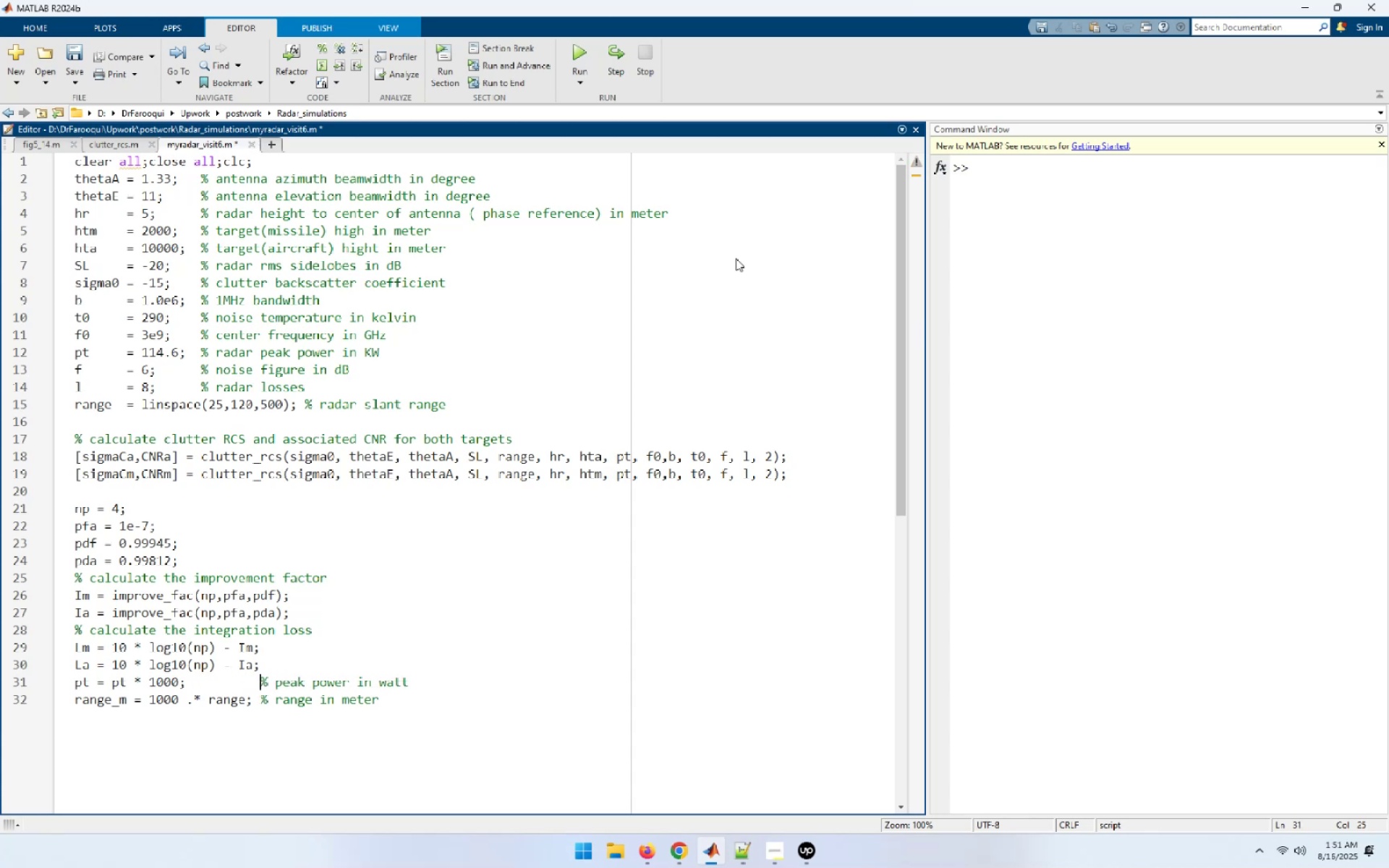 
hold_key(key=ArrowLeft, duration=0.98)
 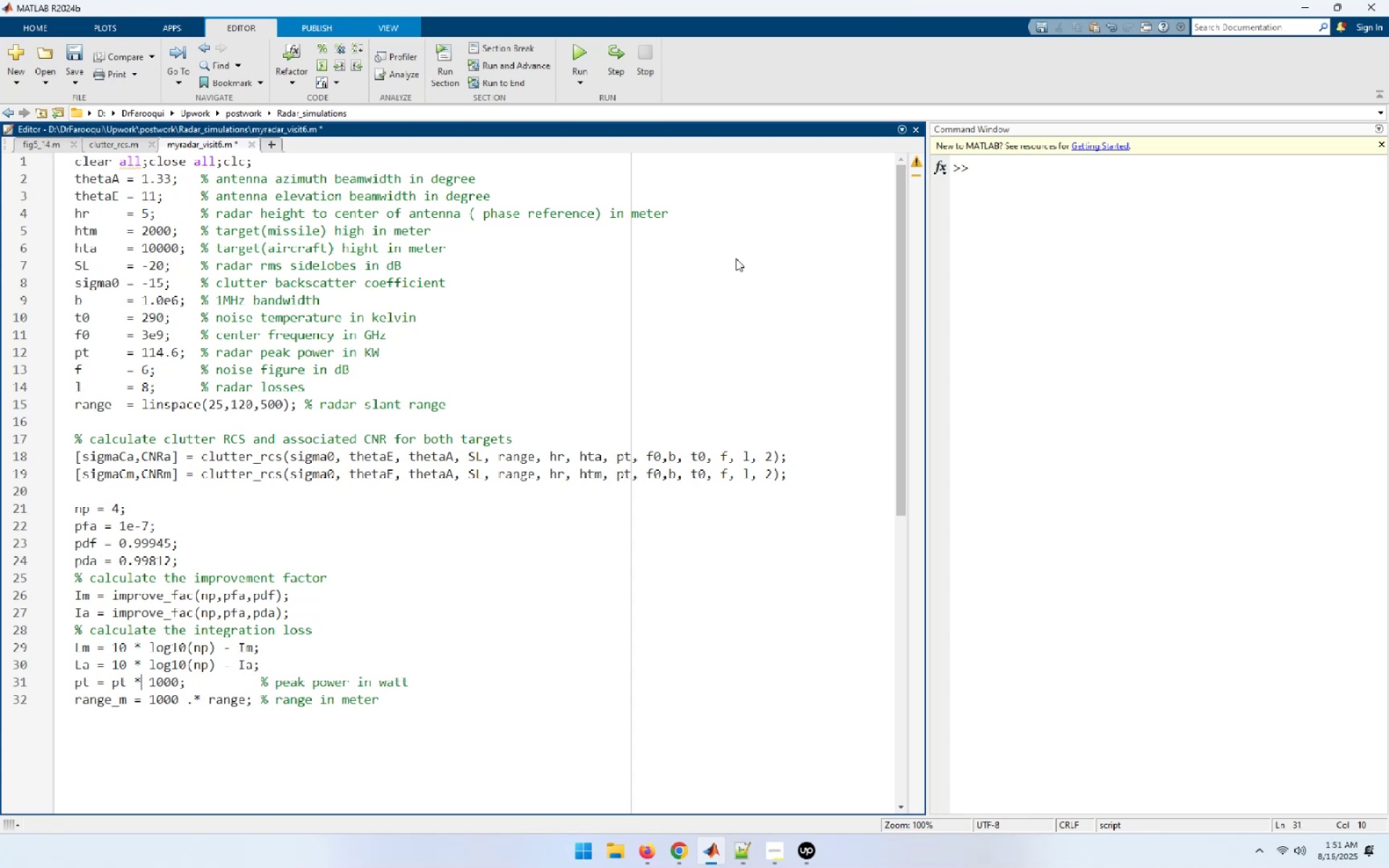 
key(ArrowLeft)
 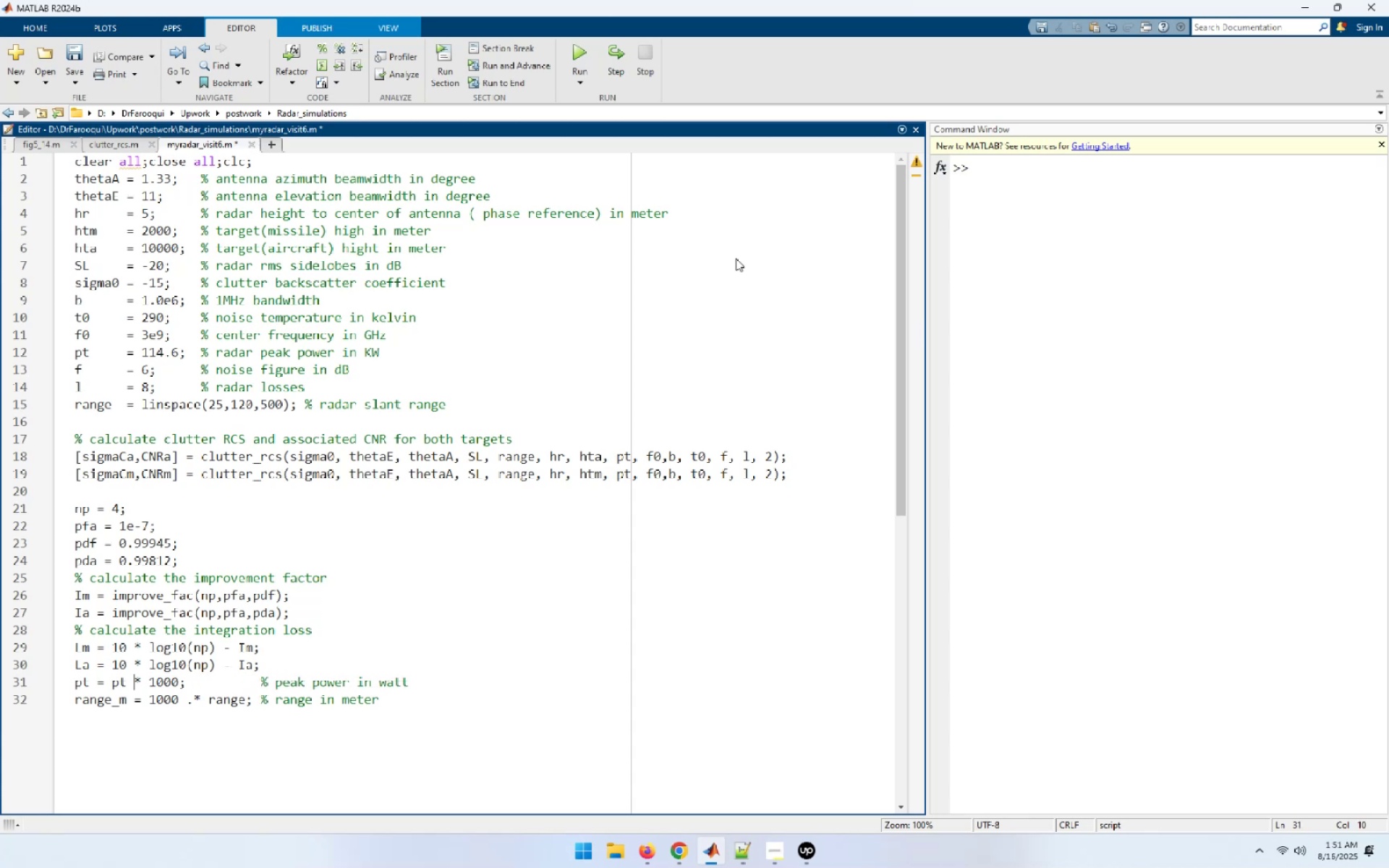 
key(ArrowLeft)
 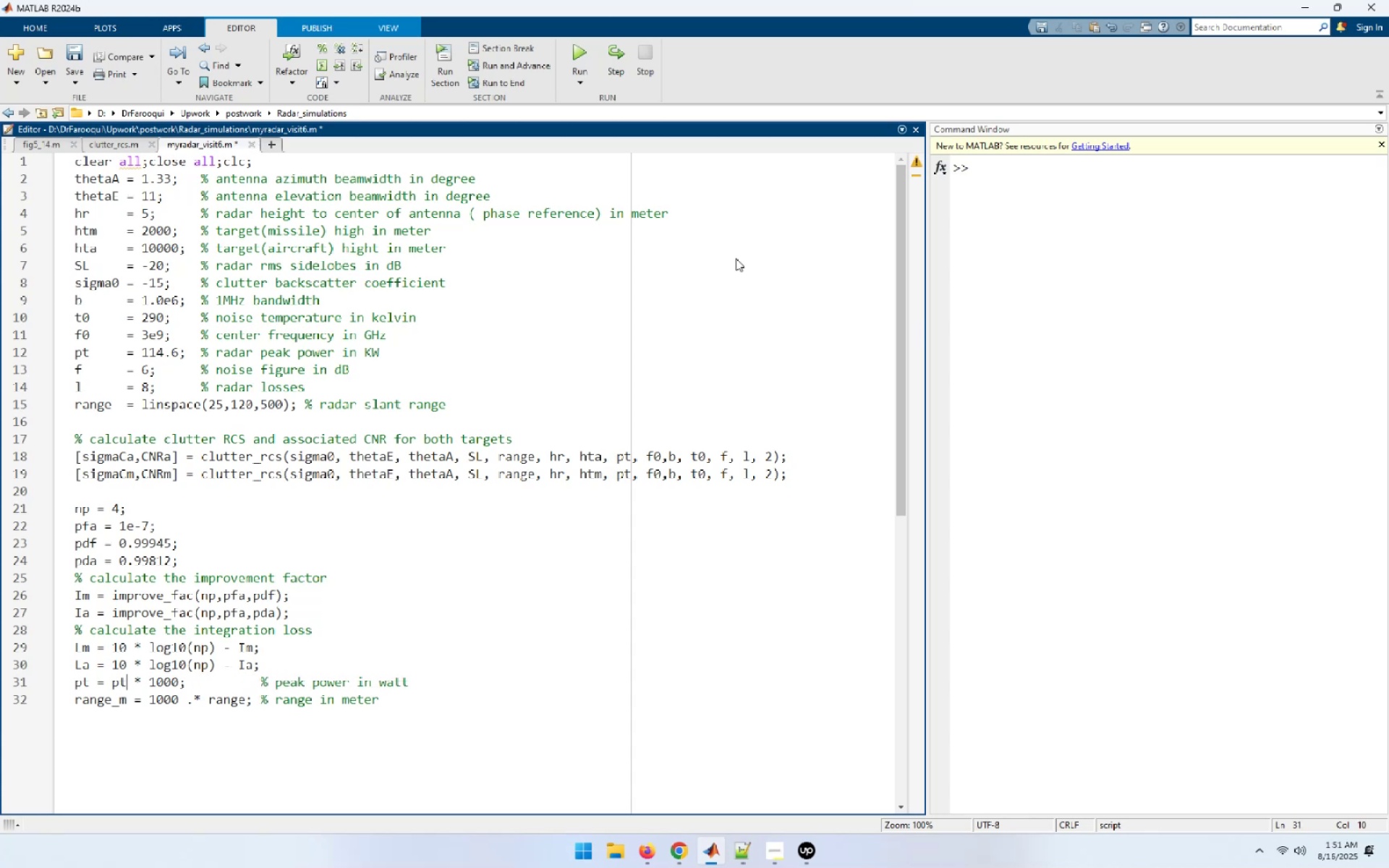 
key(ArrowLeft)
 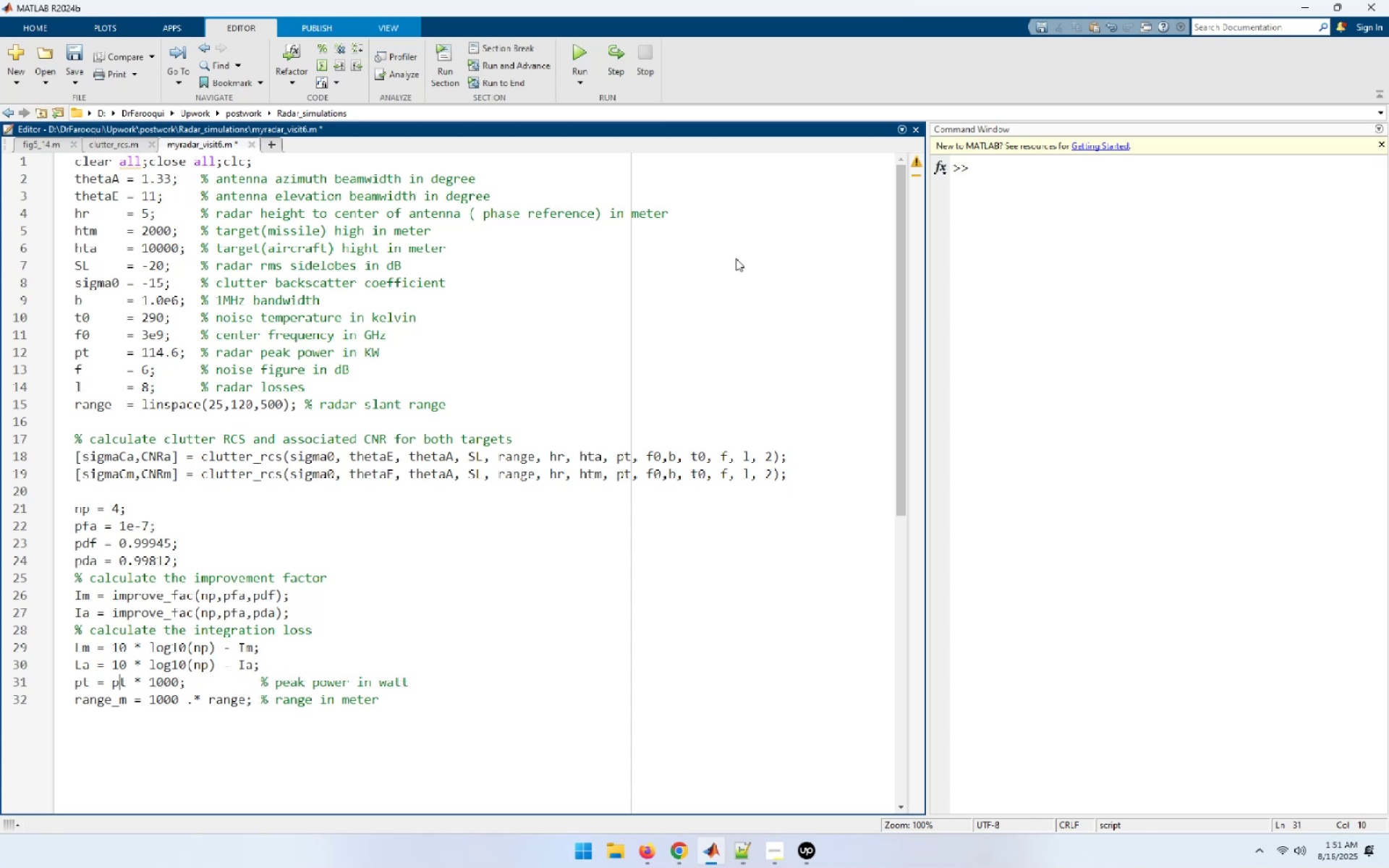 
key(ArrowLeft)
 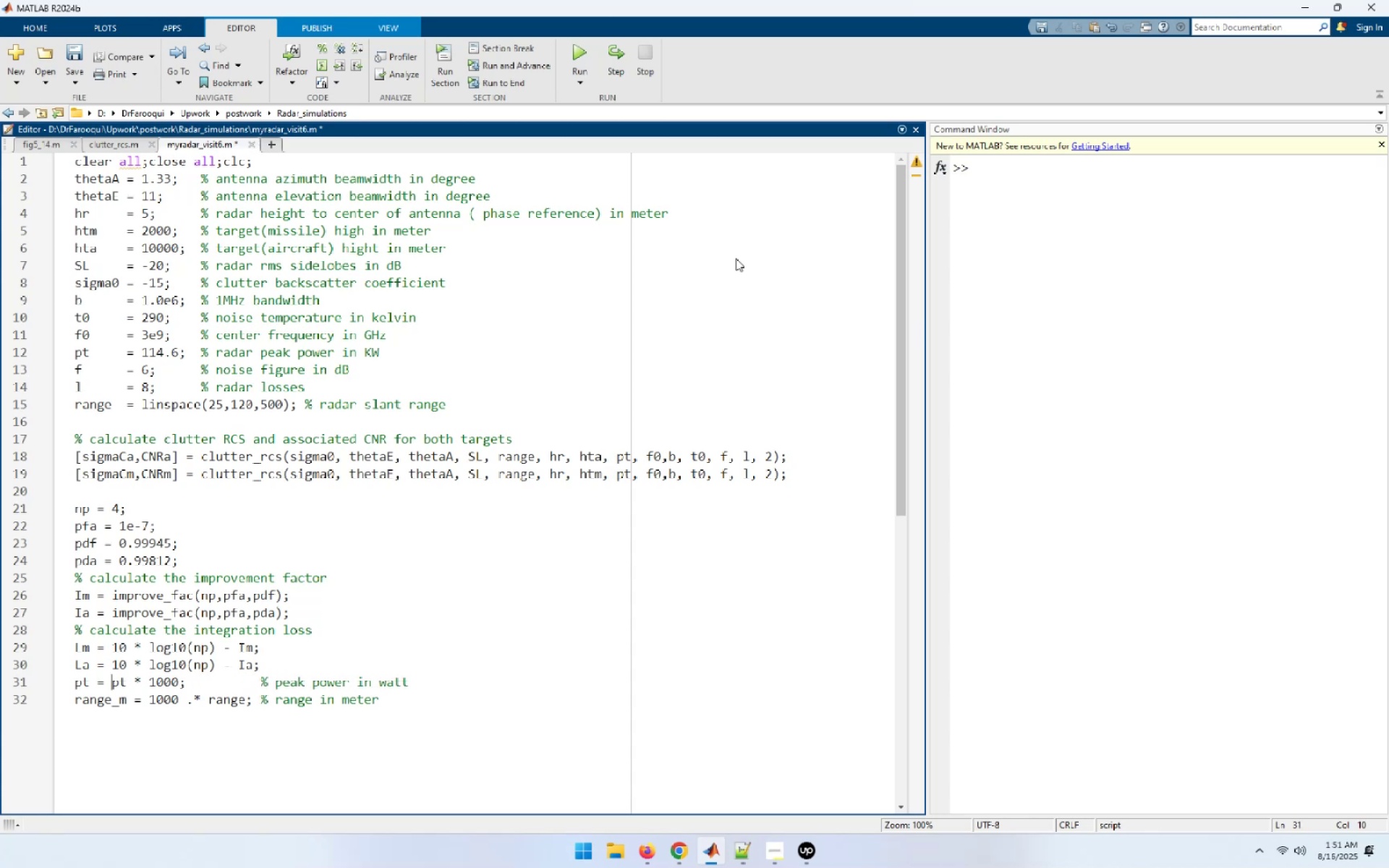 
key(ArrowLeft)
 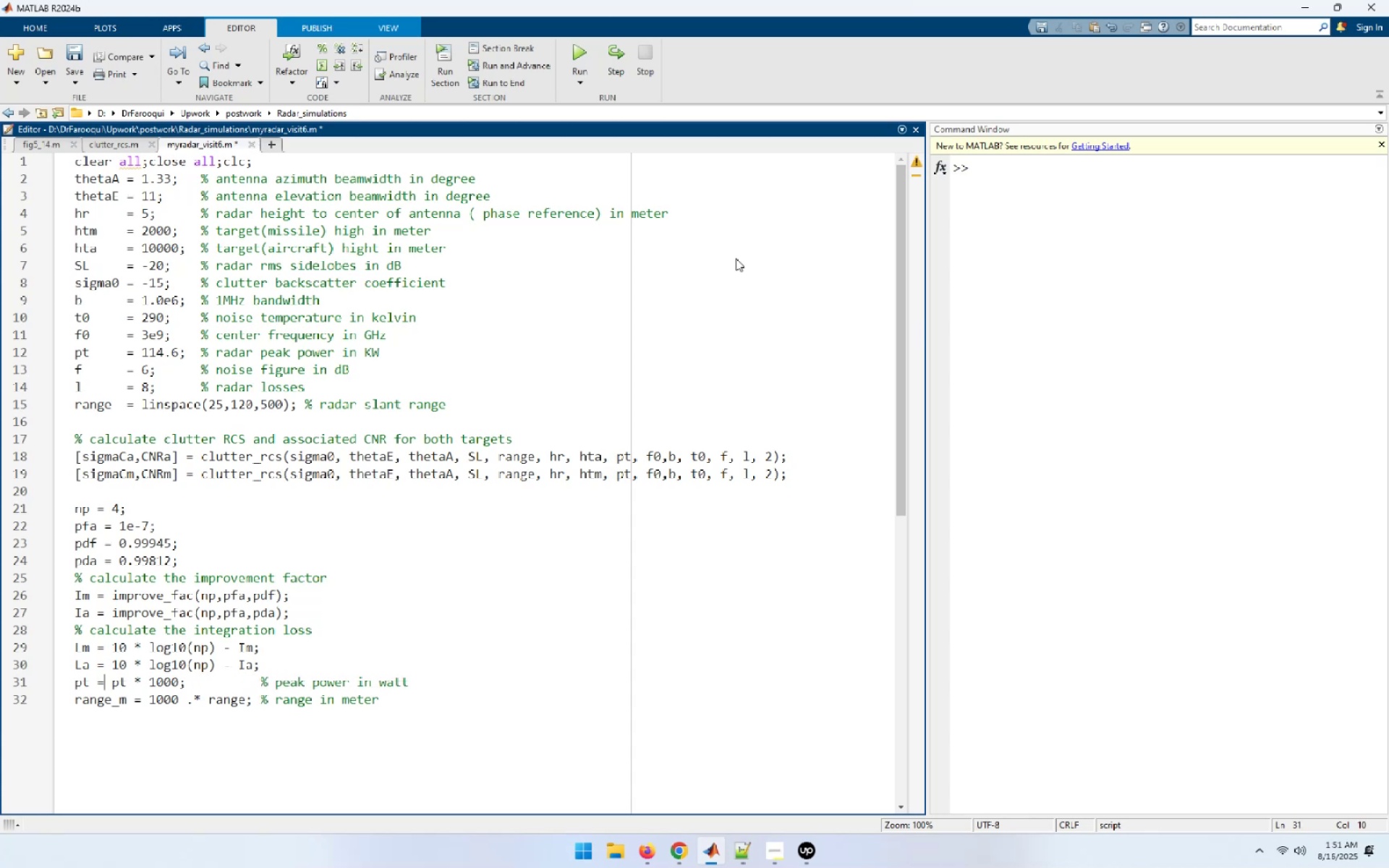 
key(ArrowLeft)
 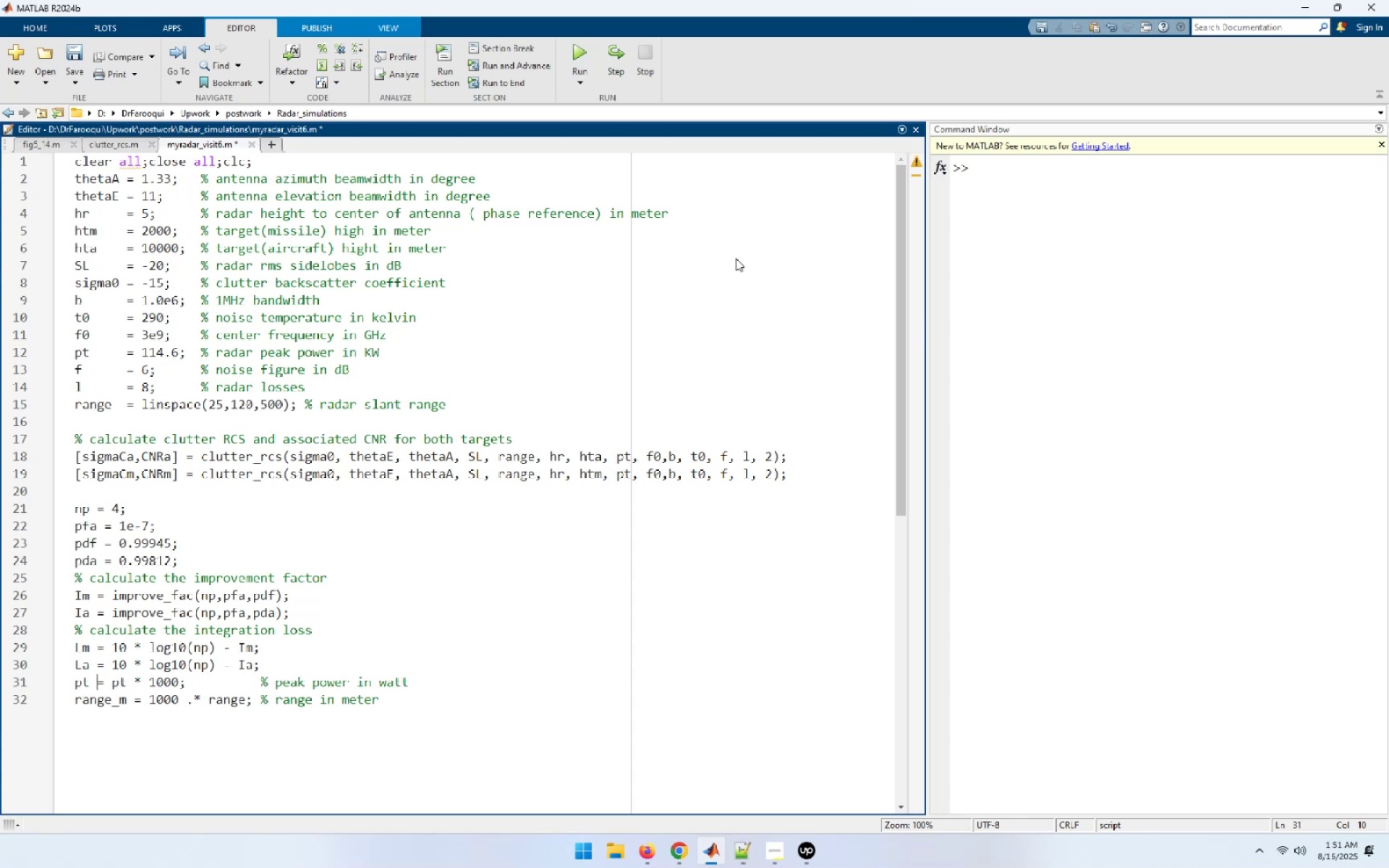 
key(Space)
 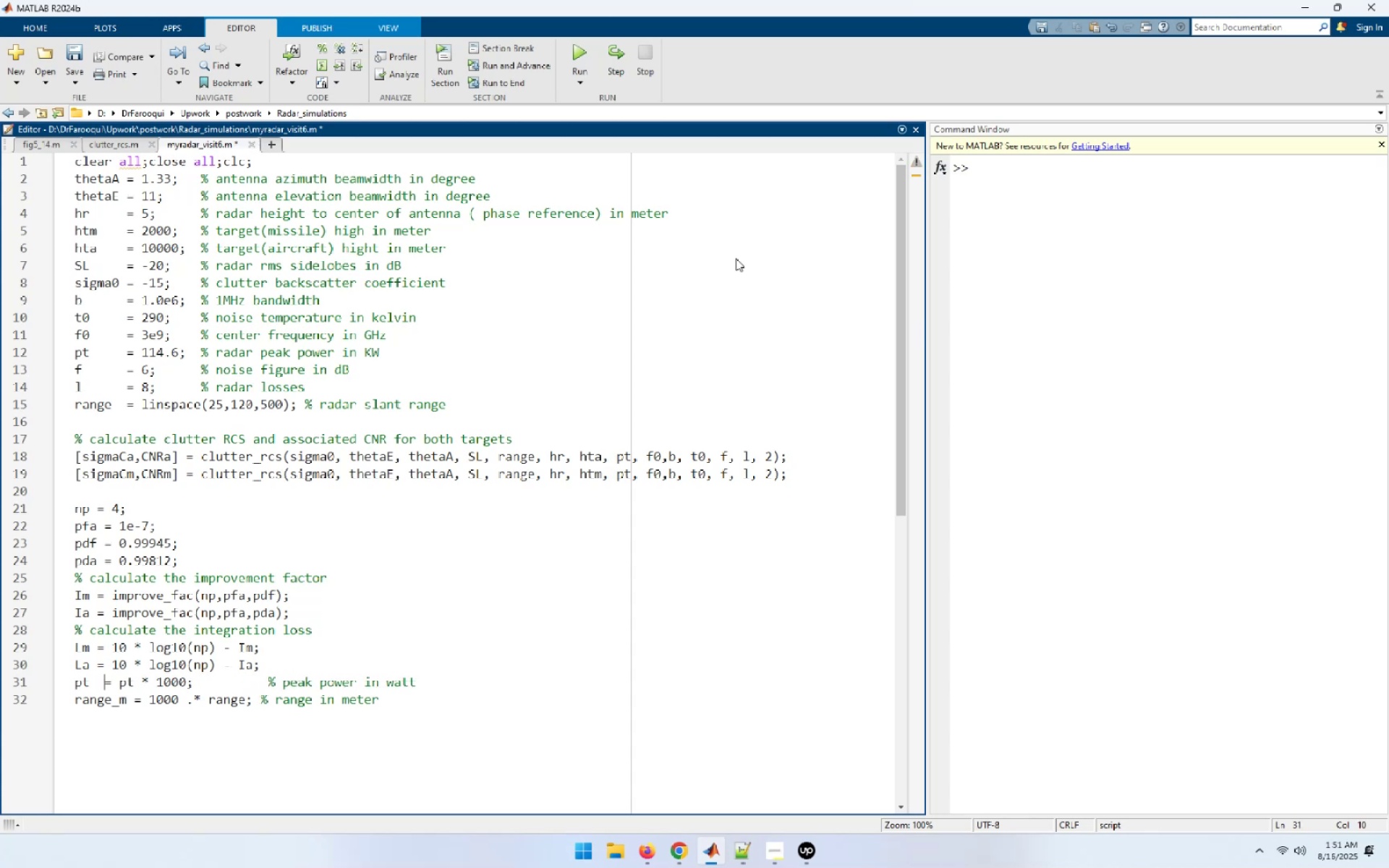 
key(Space)
 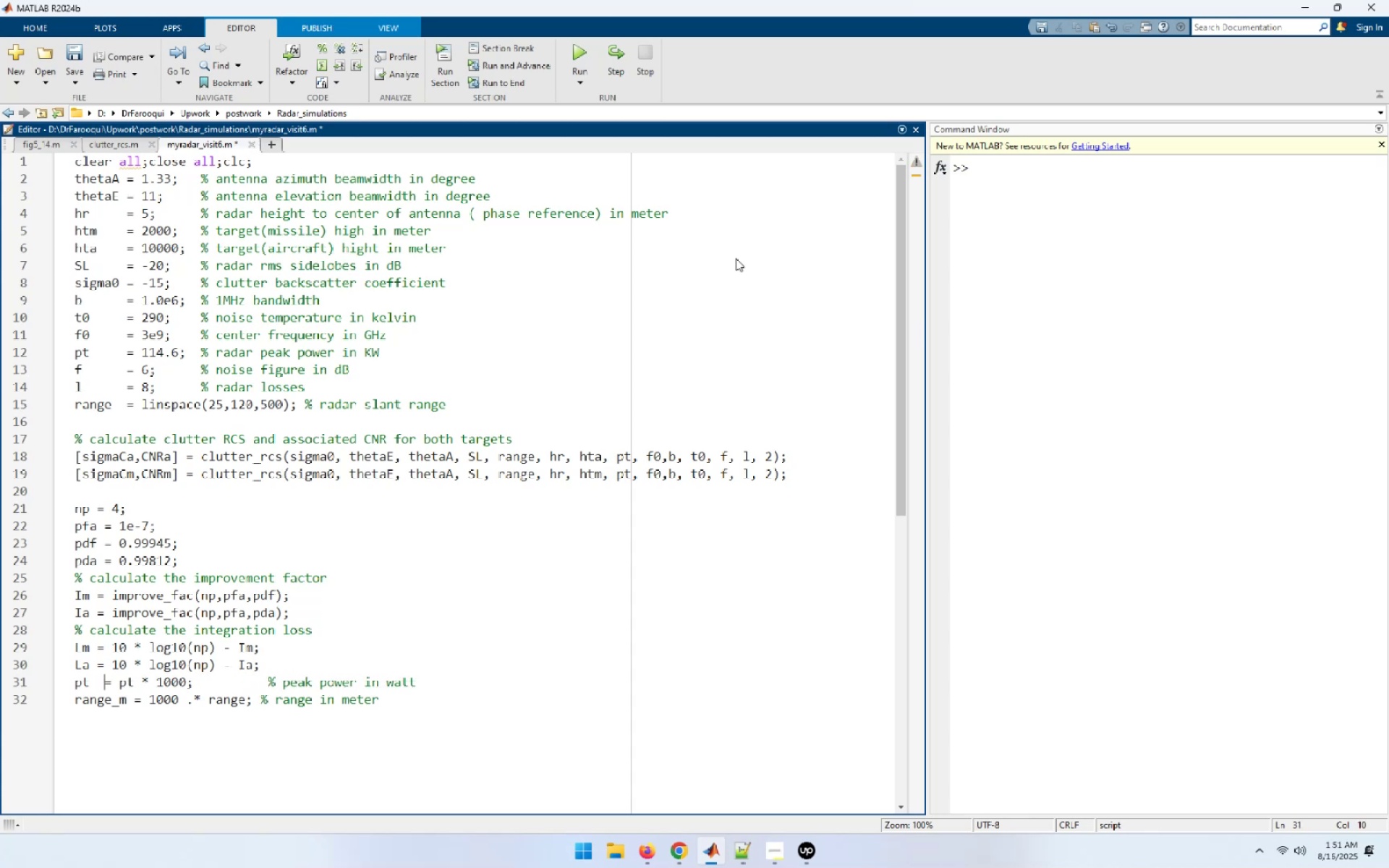 
key(Space)
 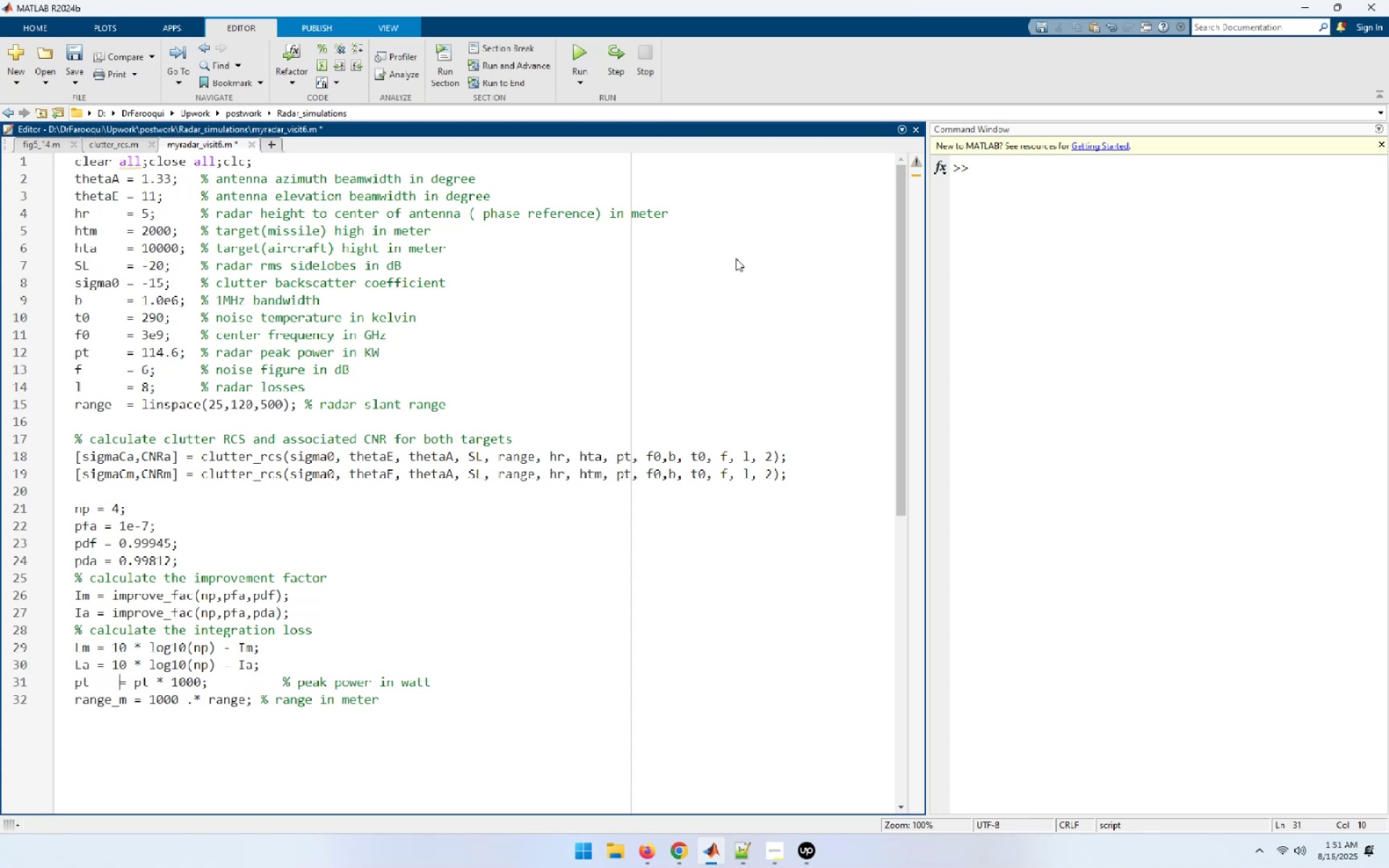 
key(Space)
 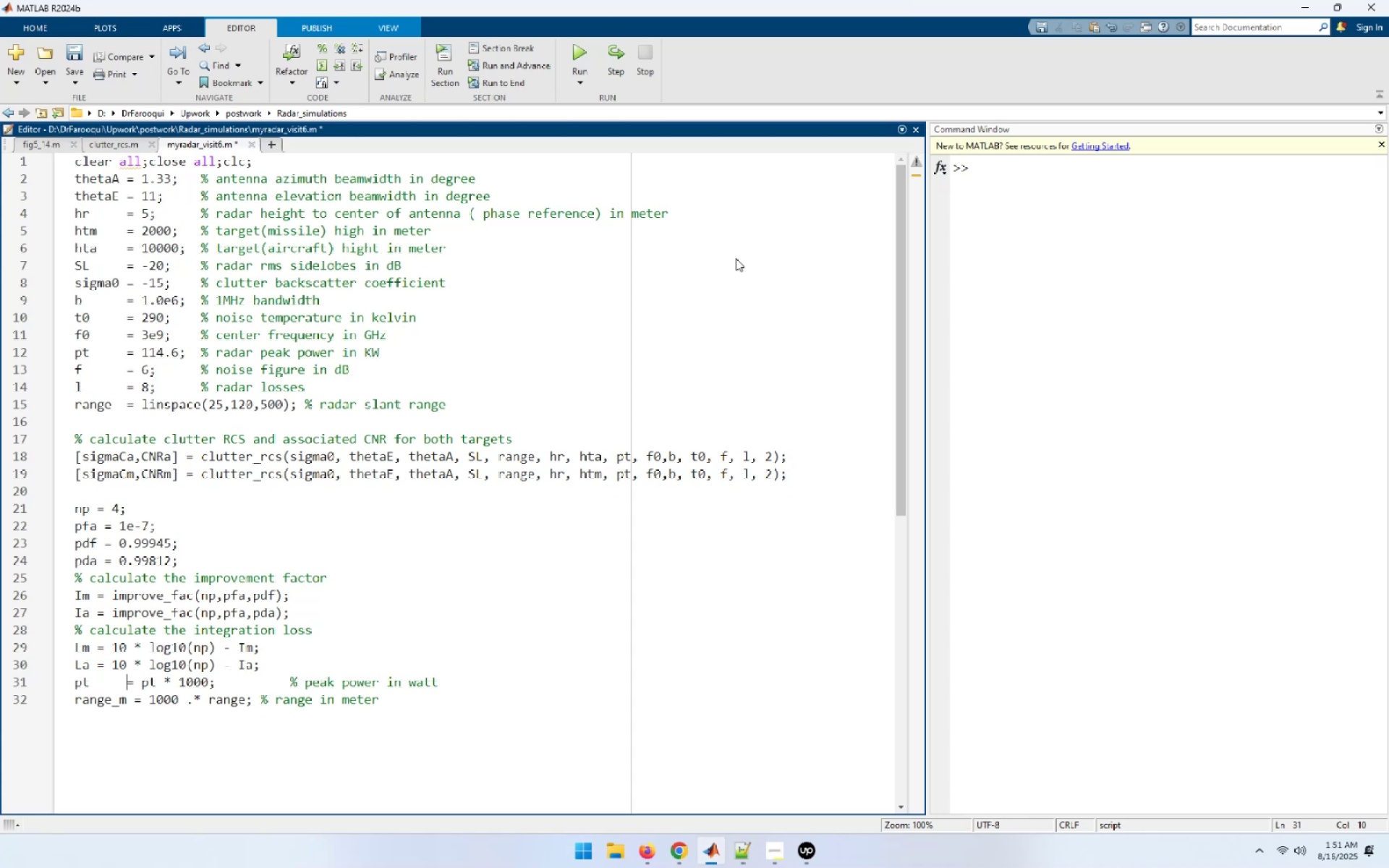 
key(Space)
 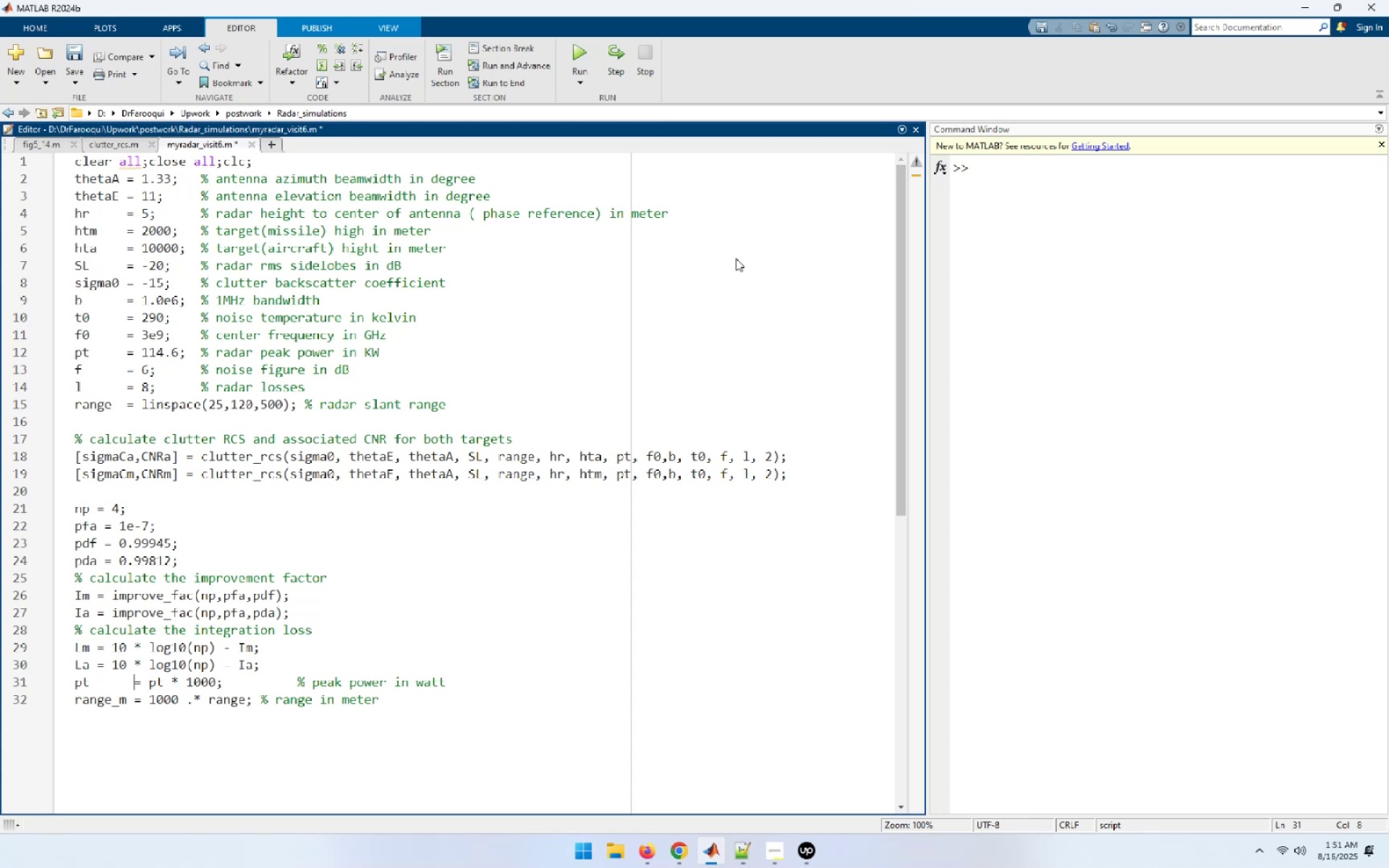 
key(ArrowUp)
 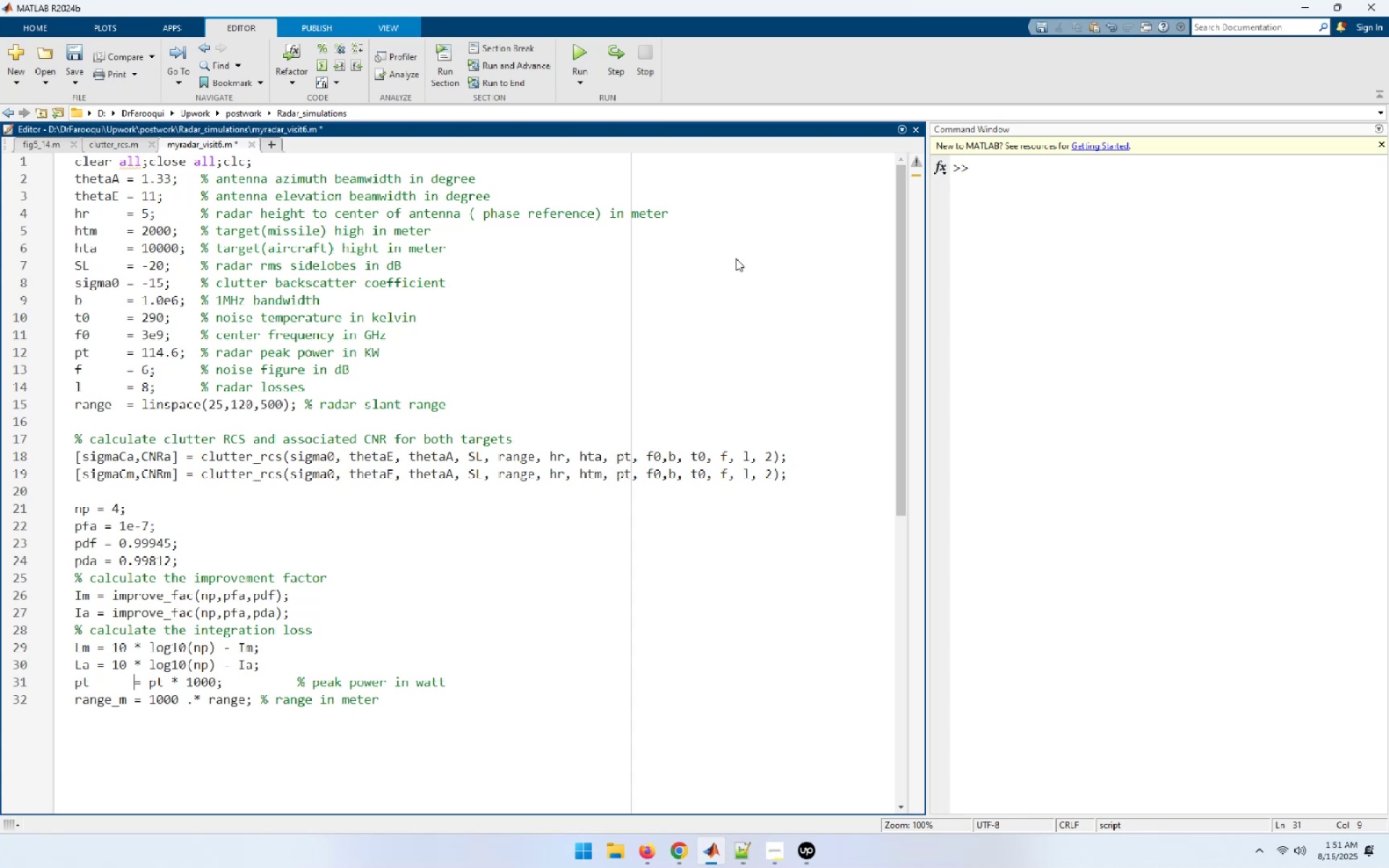 
key(ArrowLeft)
 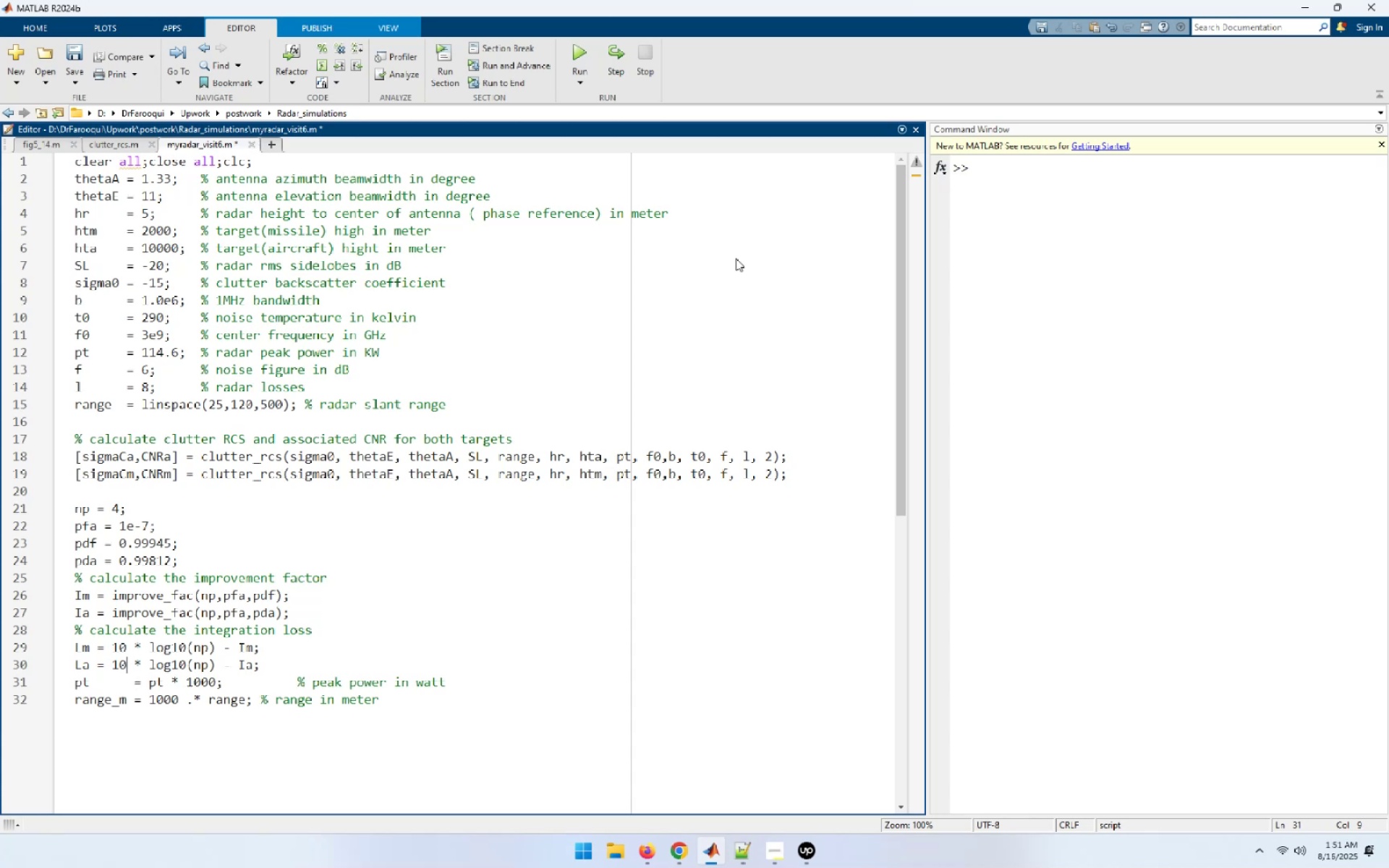 
key(ArrowLeft)
 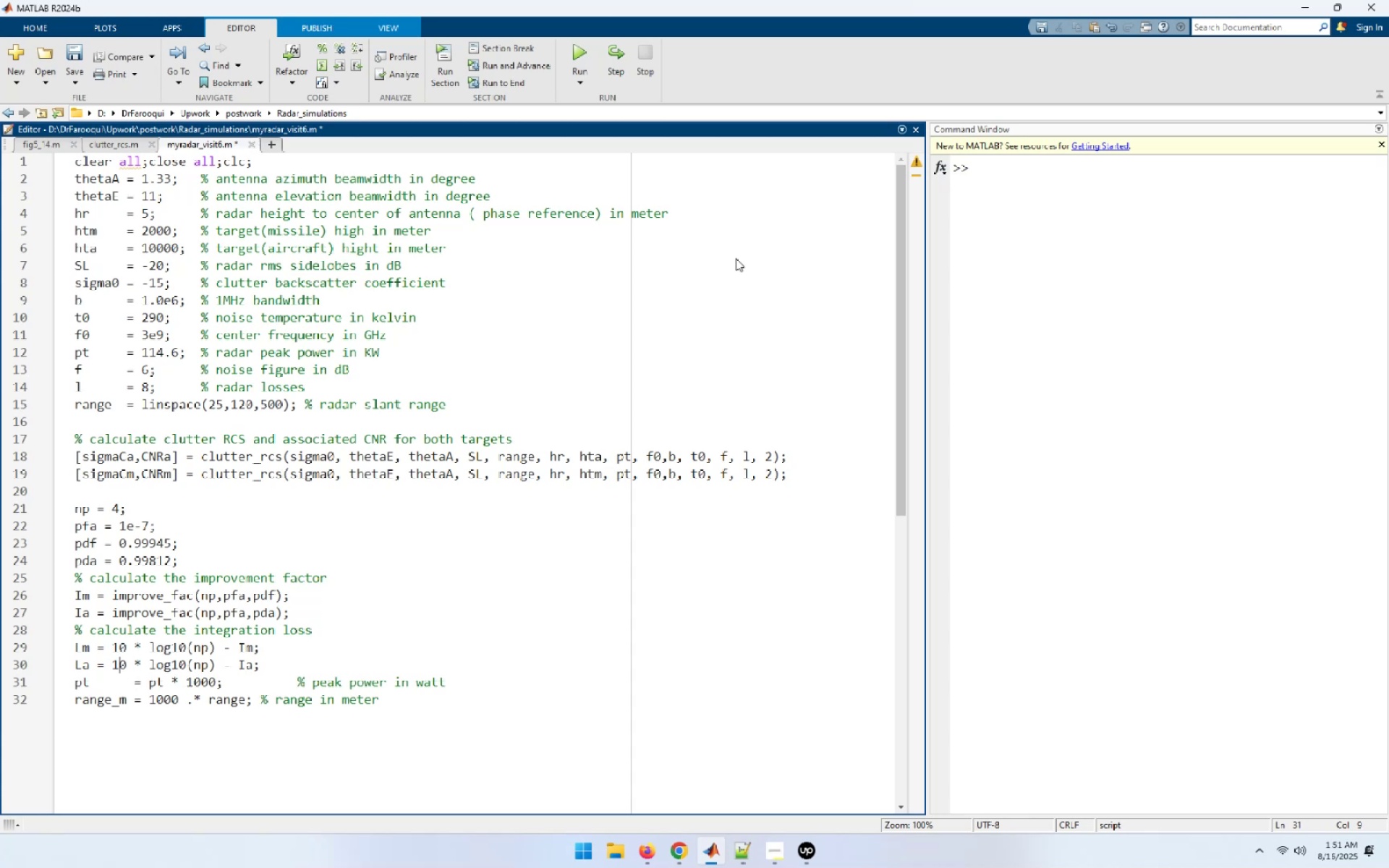 
key(ArrowLeft)
 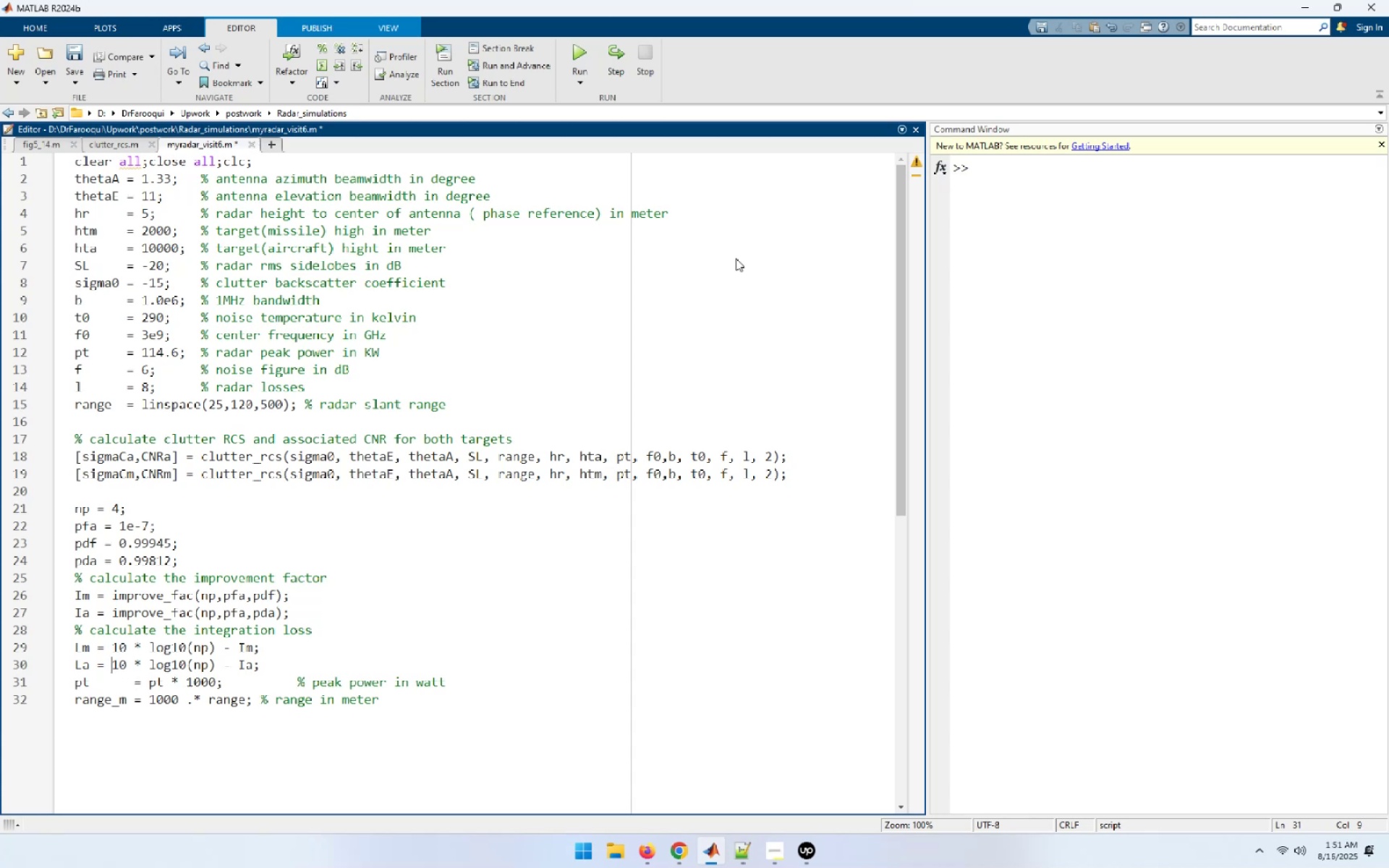 
key(ArrowLeft)
 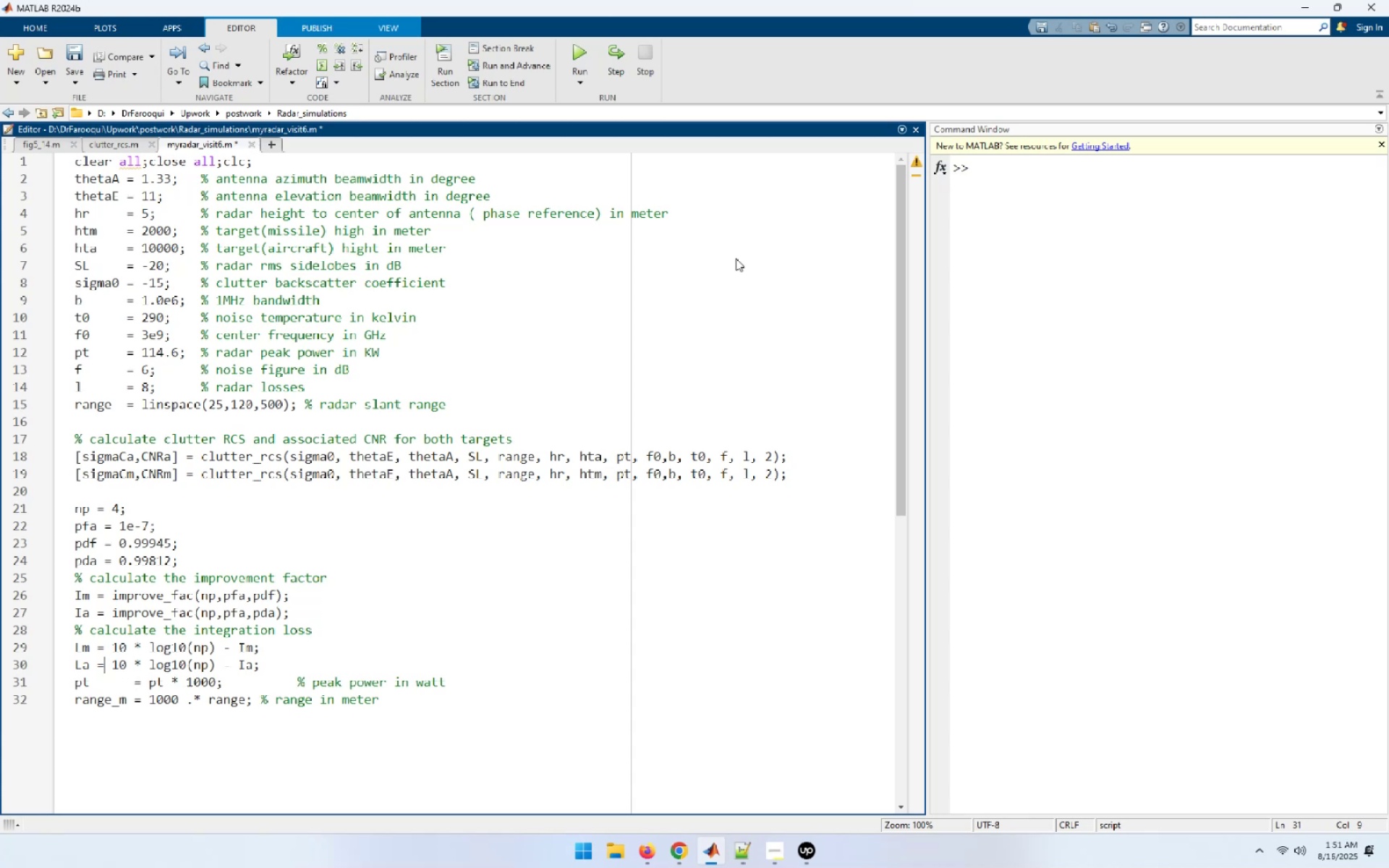 
key(ArrowLeft)
 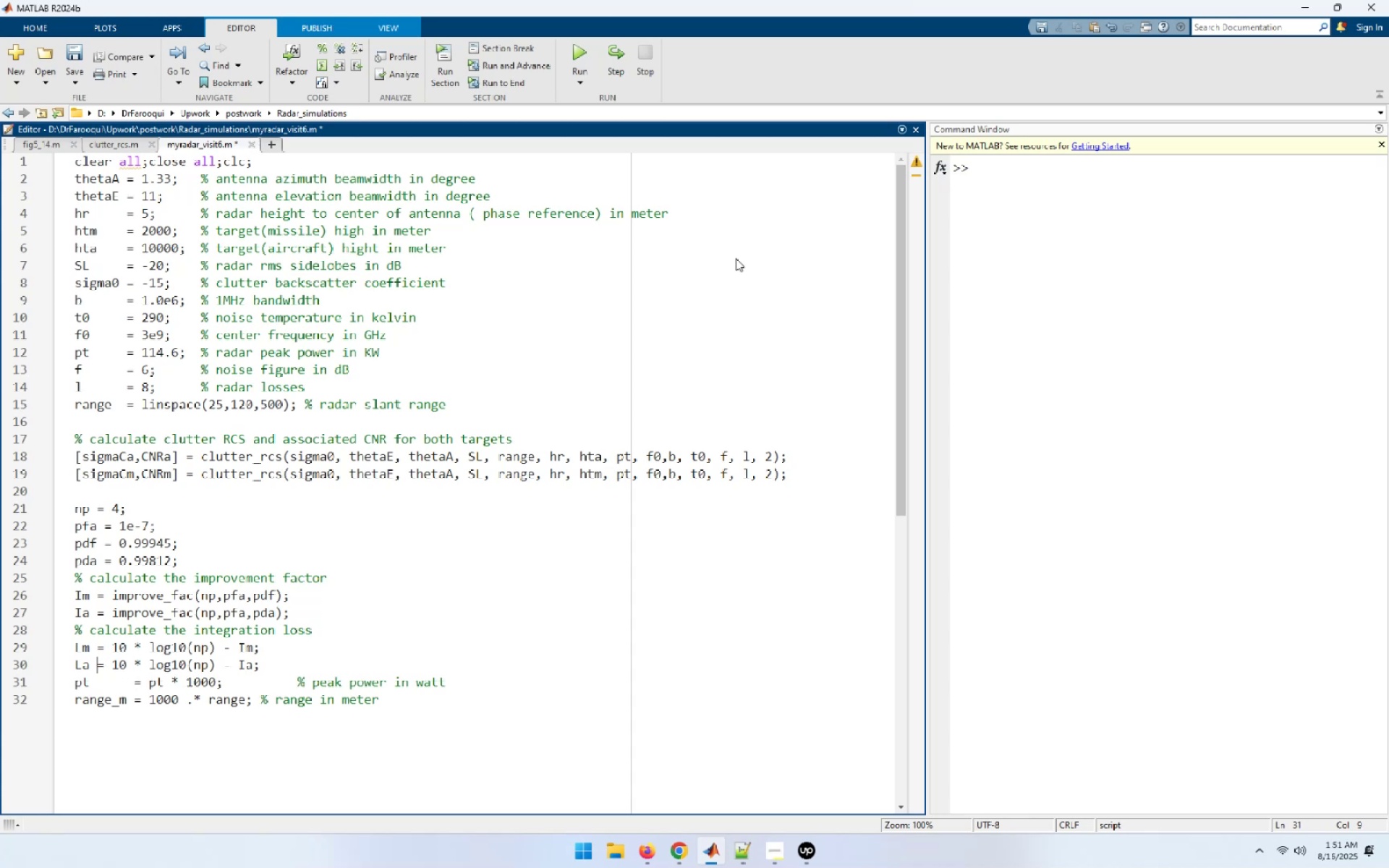 
key(ArrowLeft)
 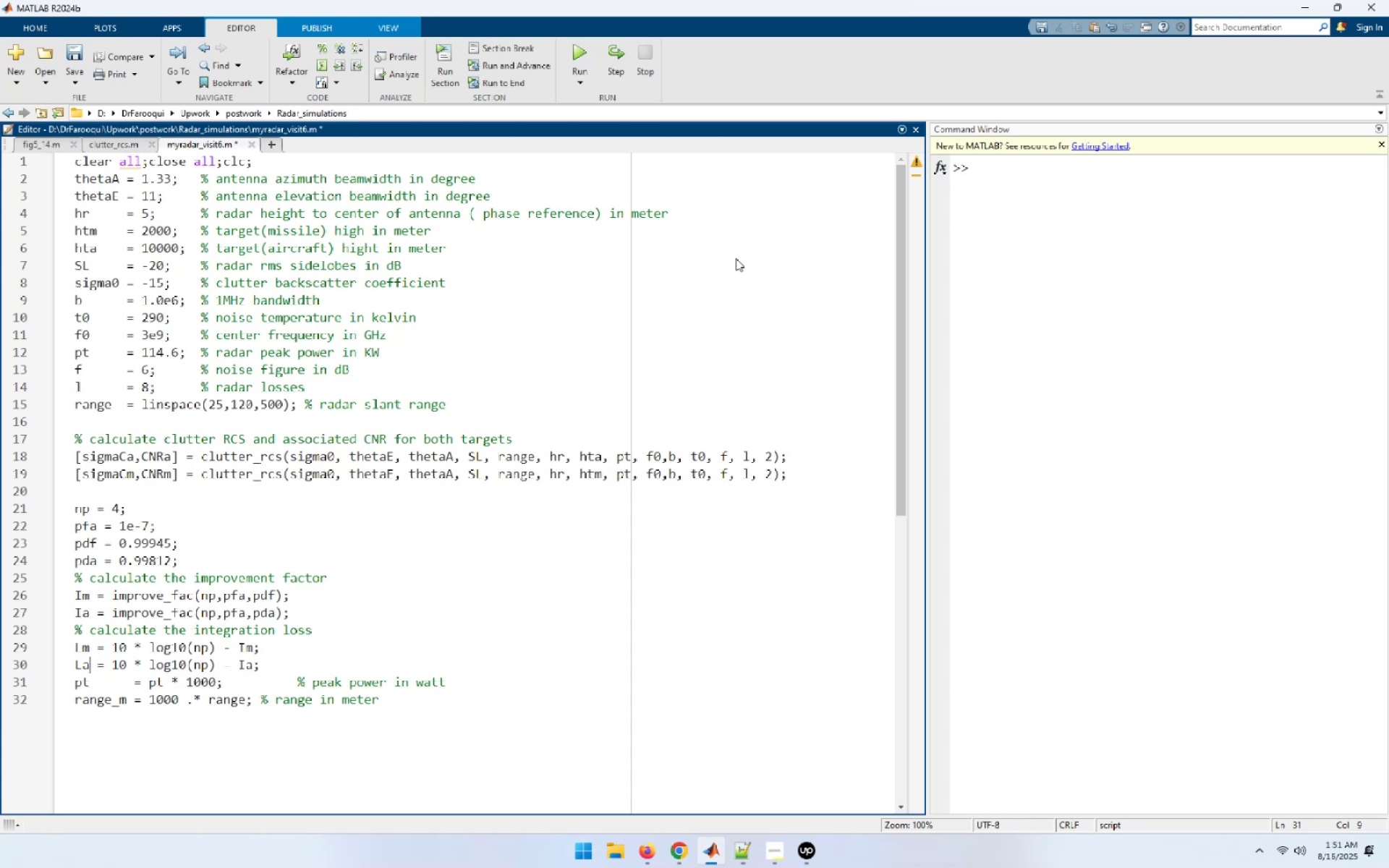 
hold_key(key=ArrowRight, duration=0.34)
 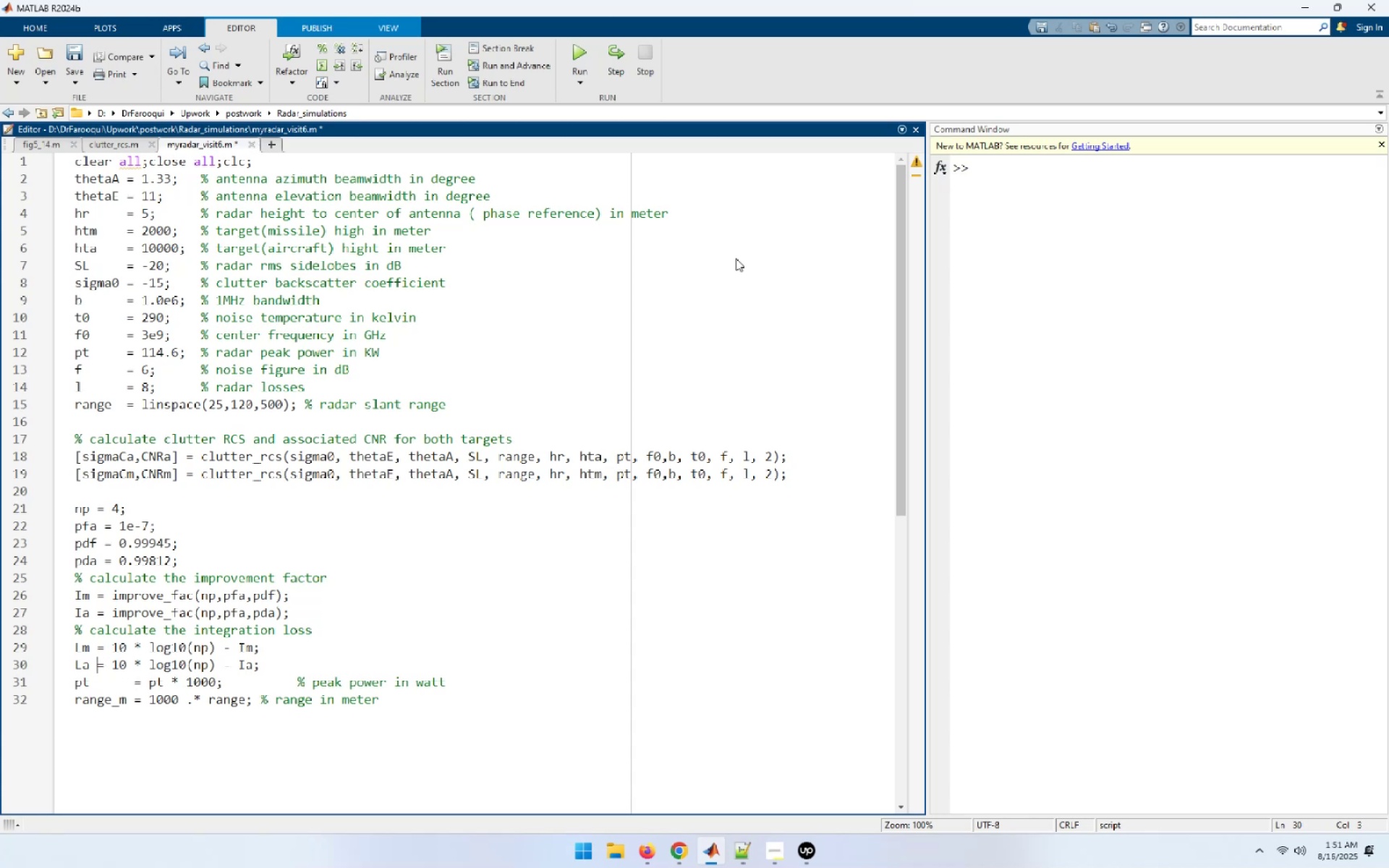 
key(Space)
 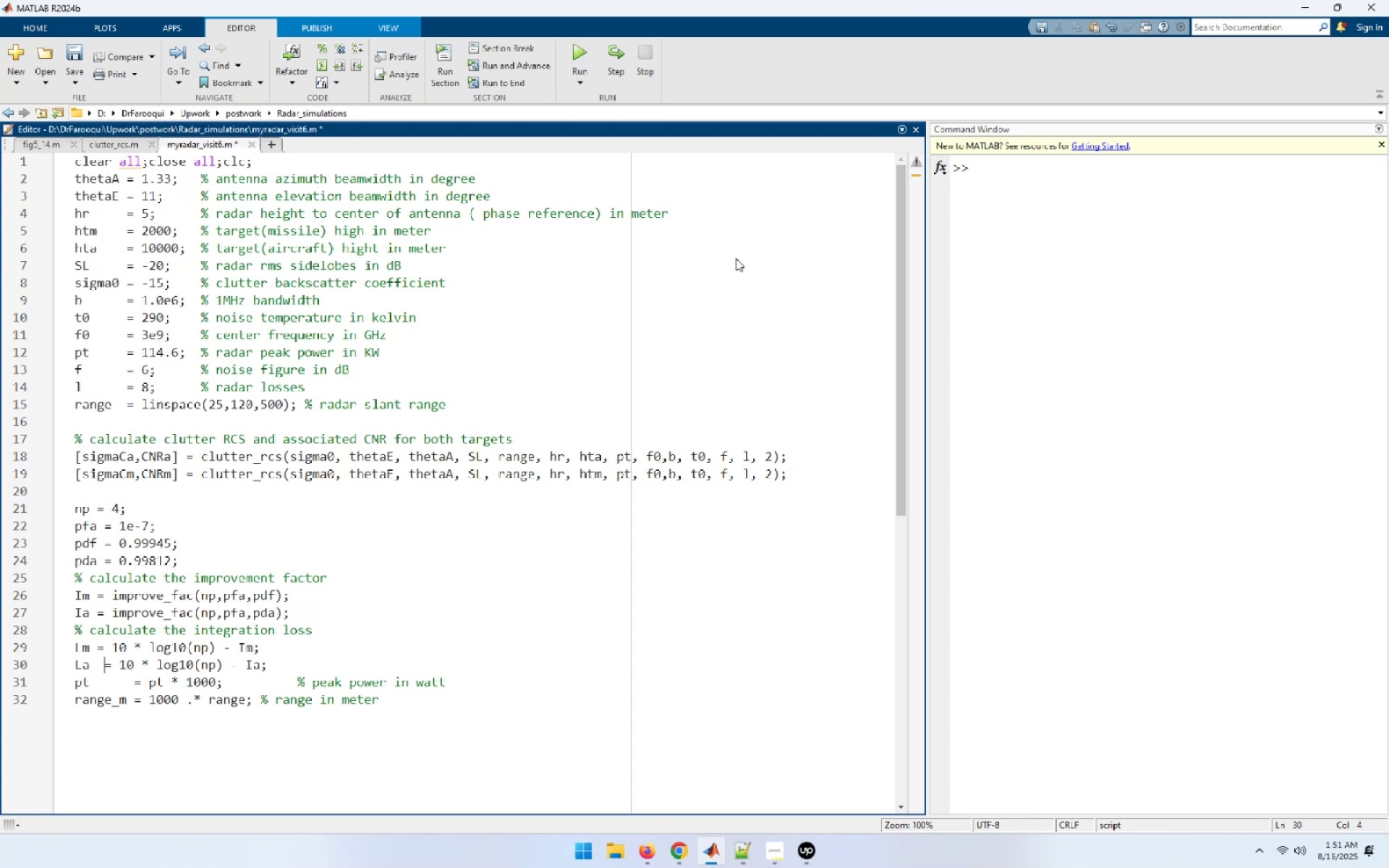 
key(Space)
 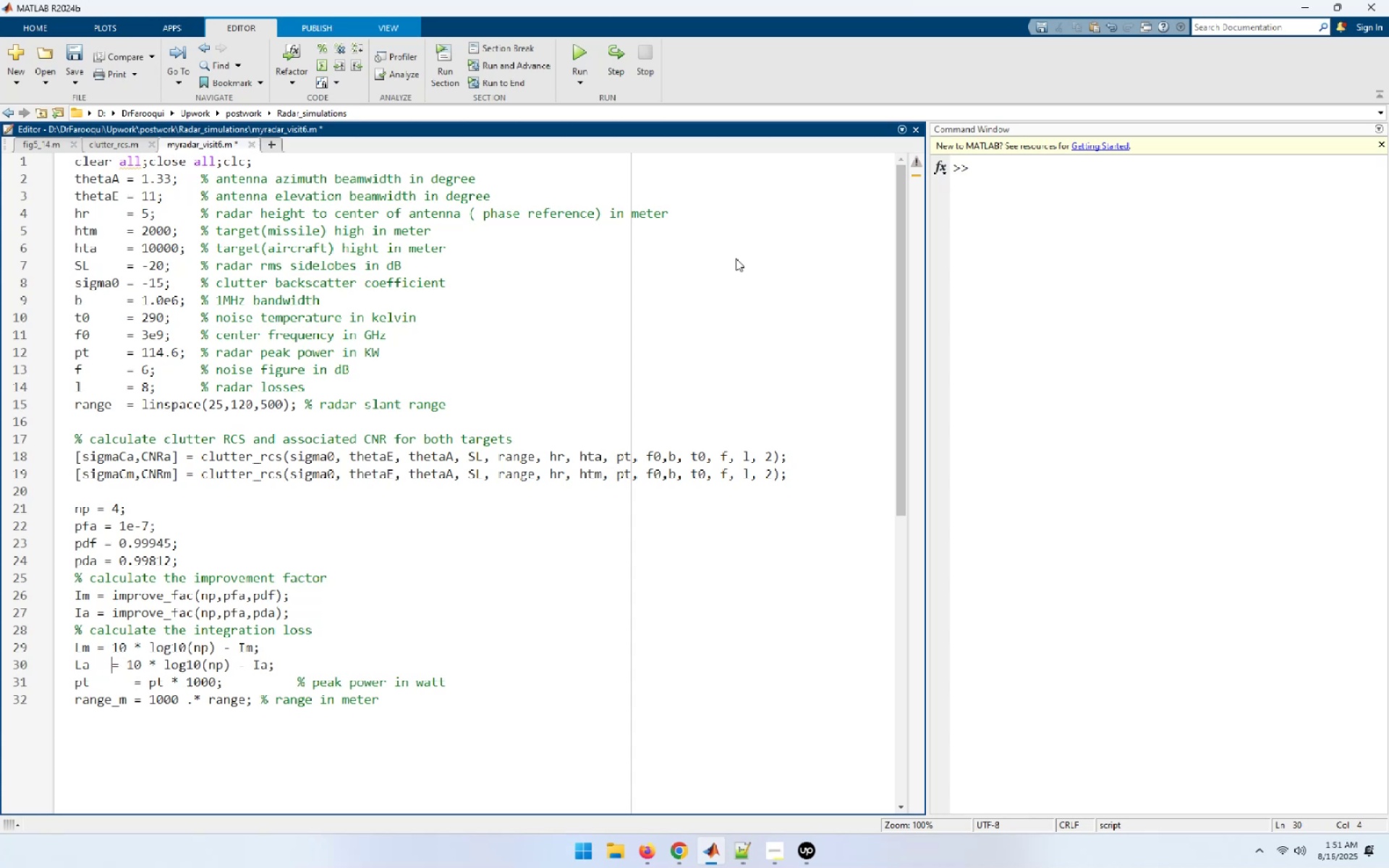 
key(Space)
 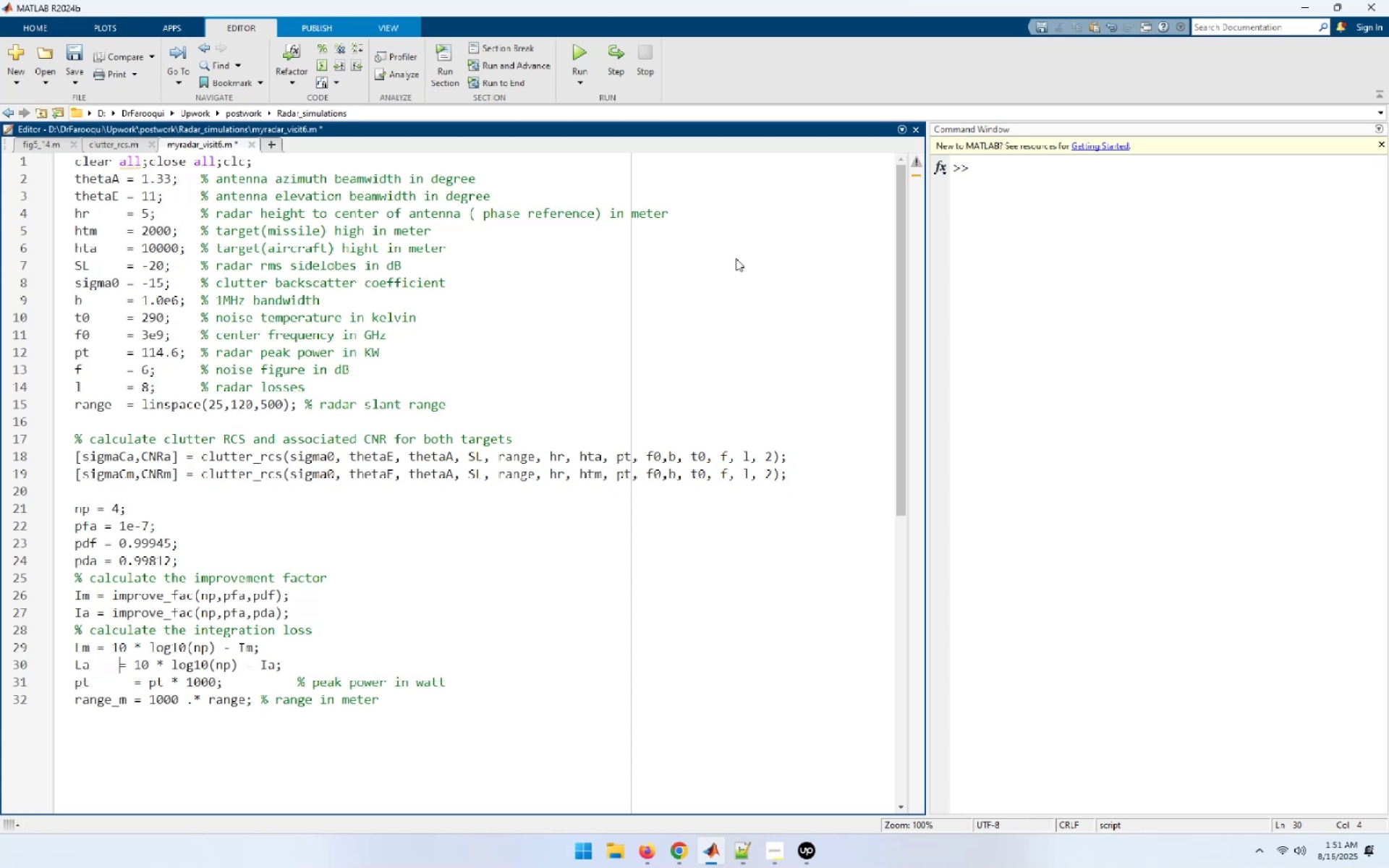 
key(Space)
 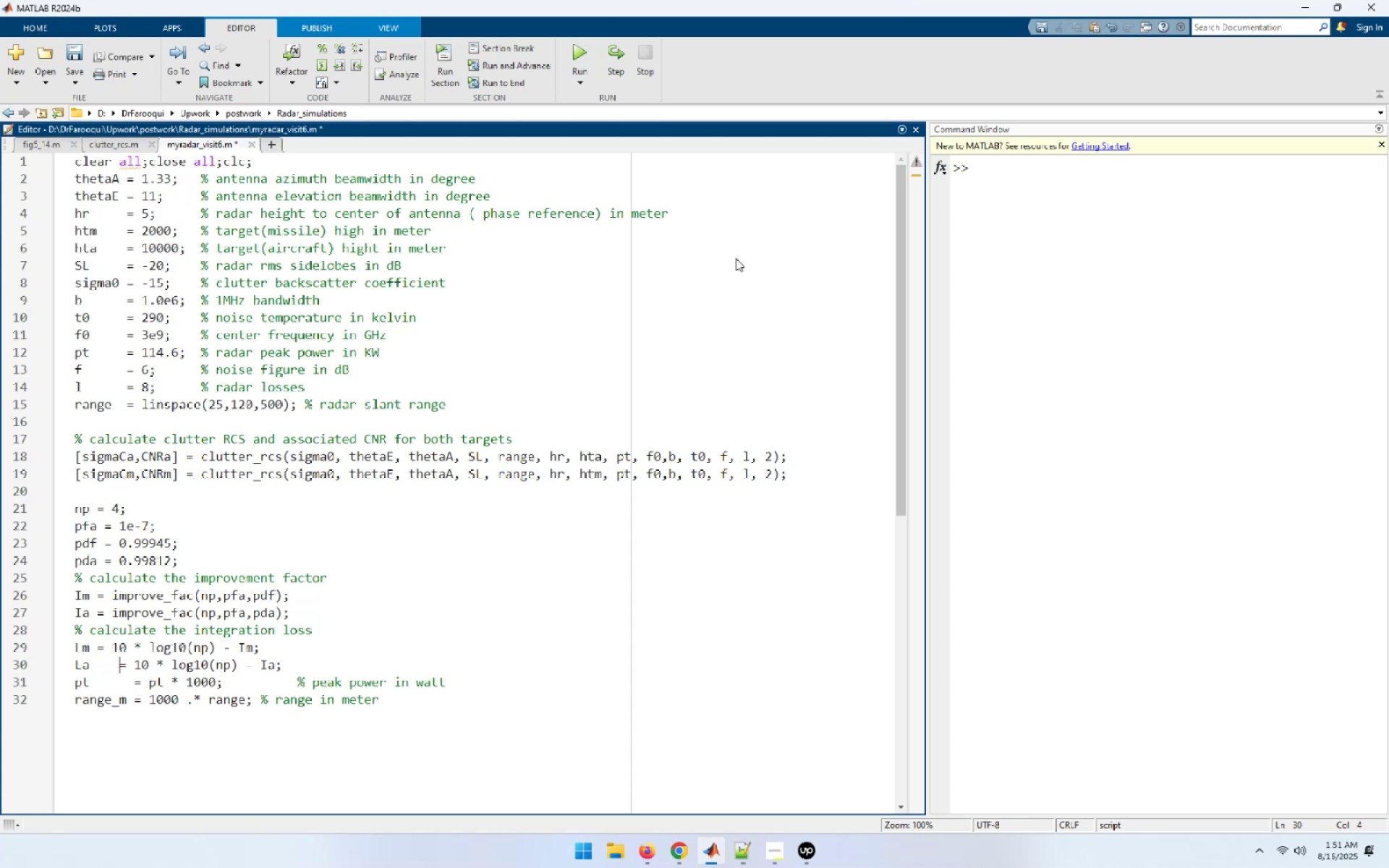 
key(Space)
 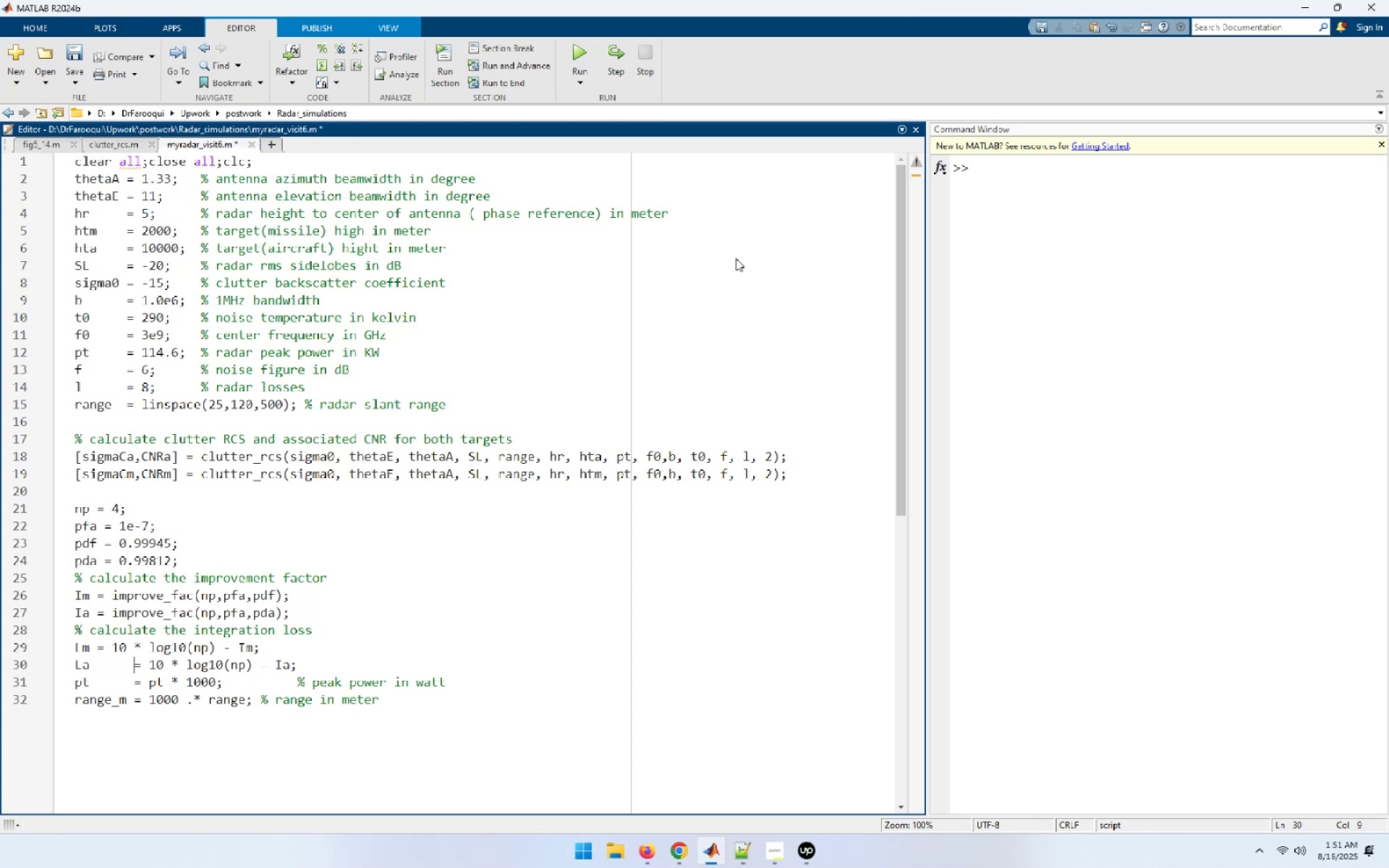 
hold_key(key=ArrowLeft, duration=0.66)
 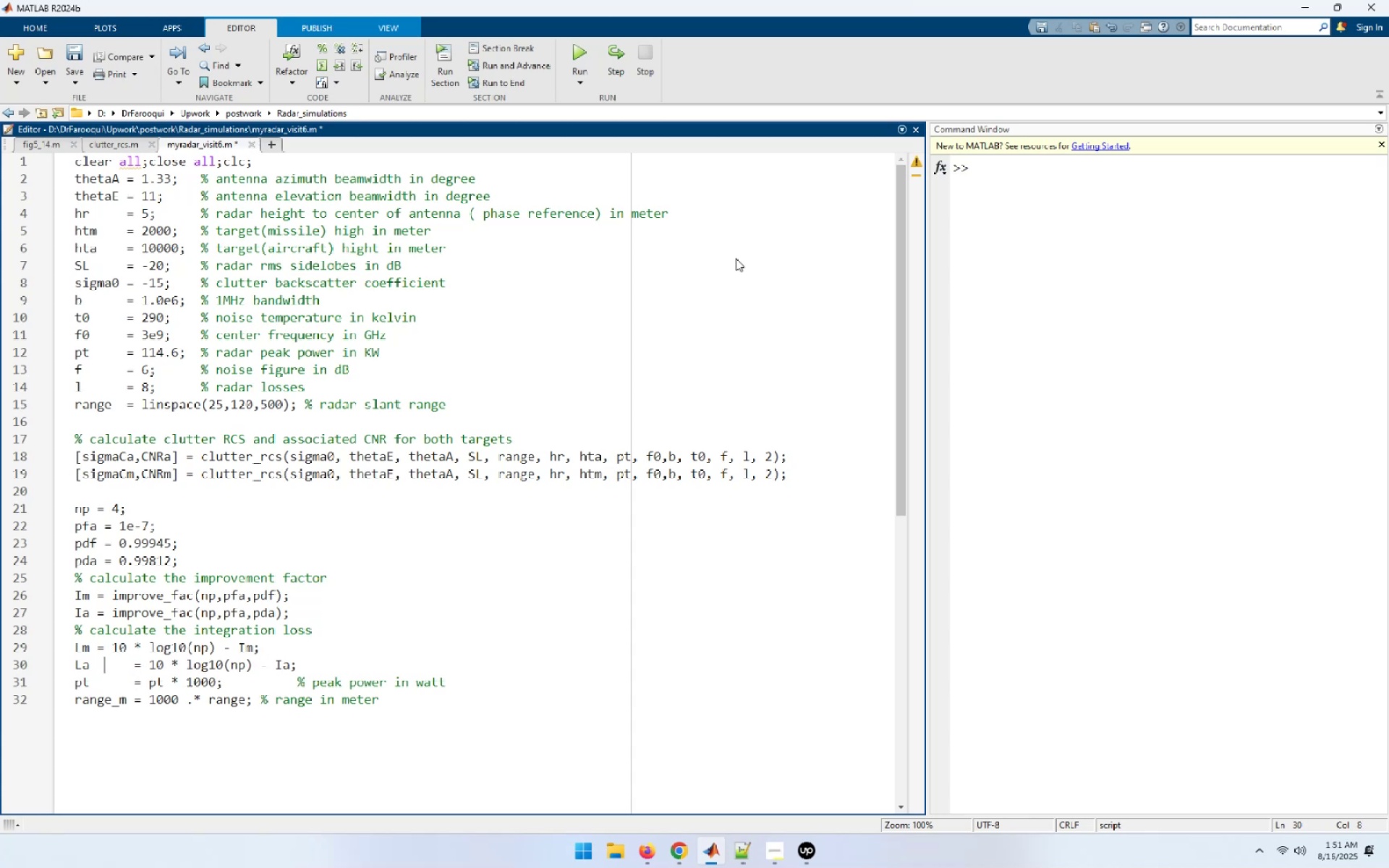 
key(ArrowUp)
 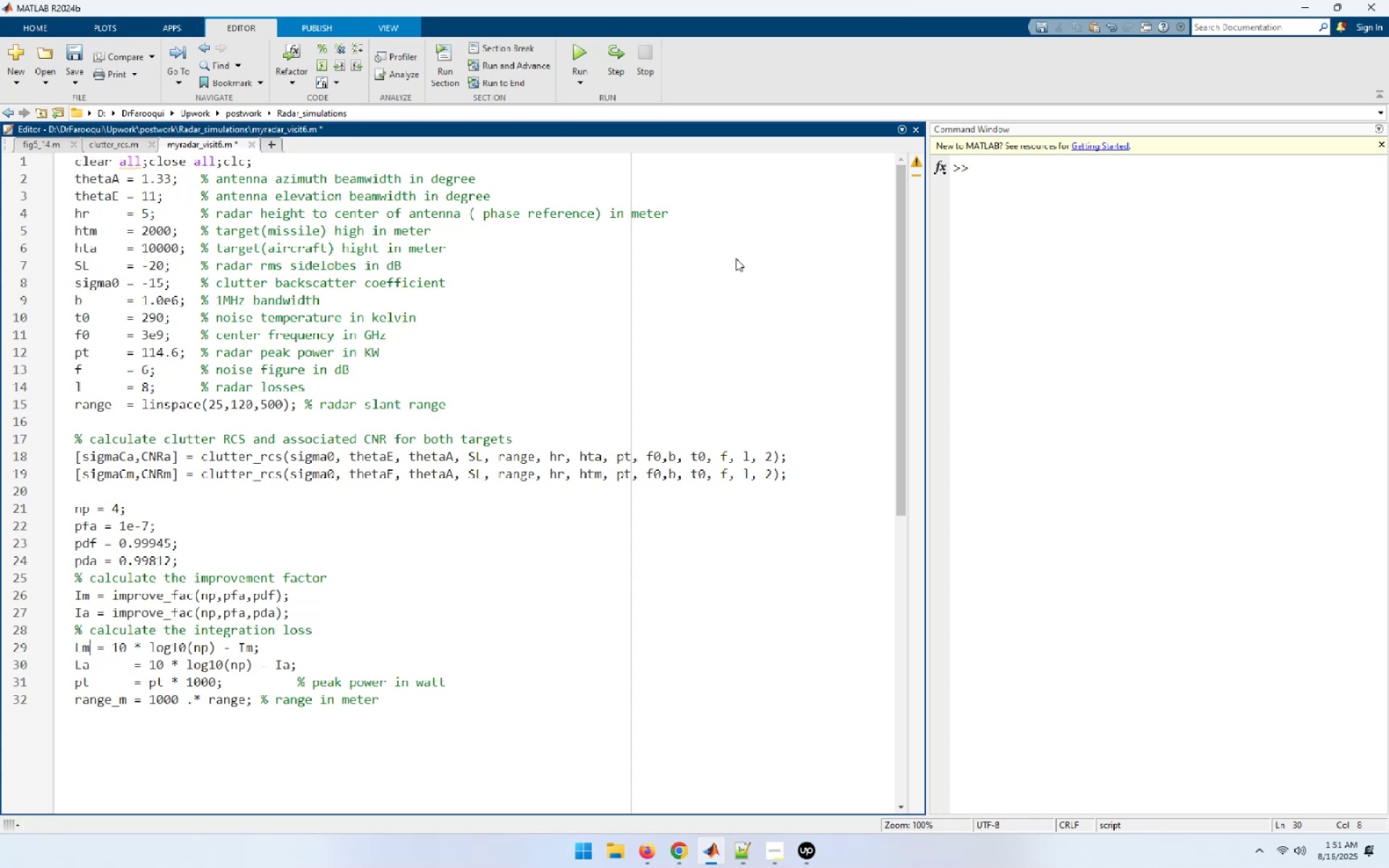 
key(ArrowRight)
 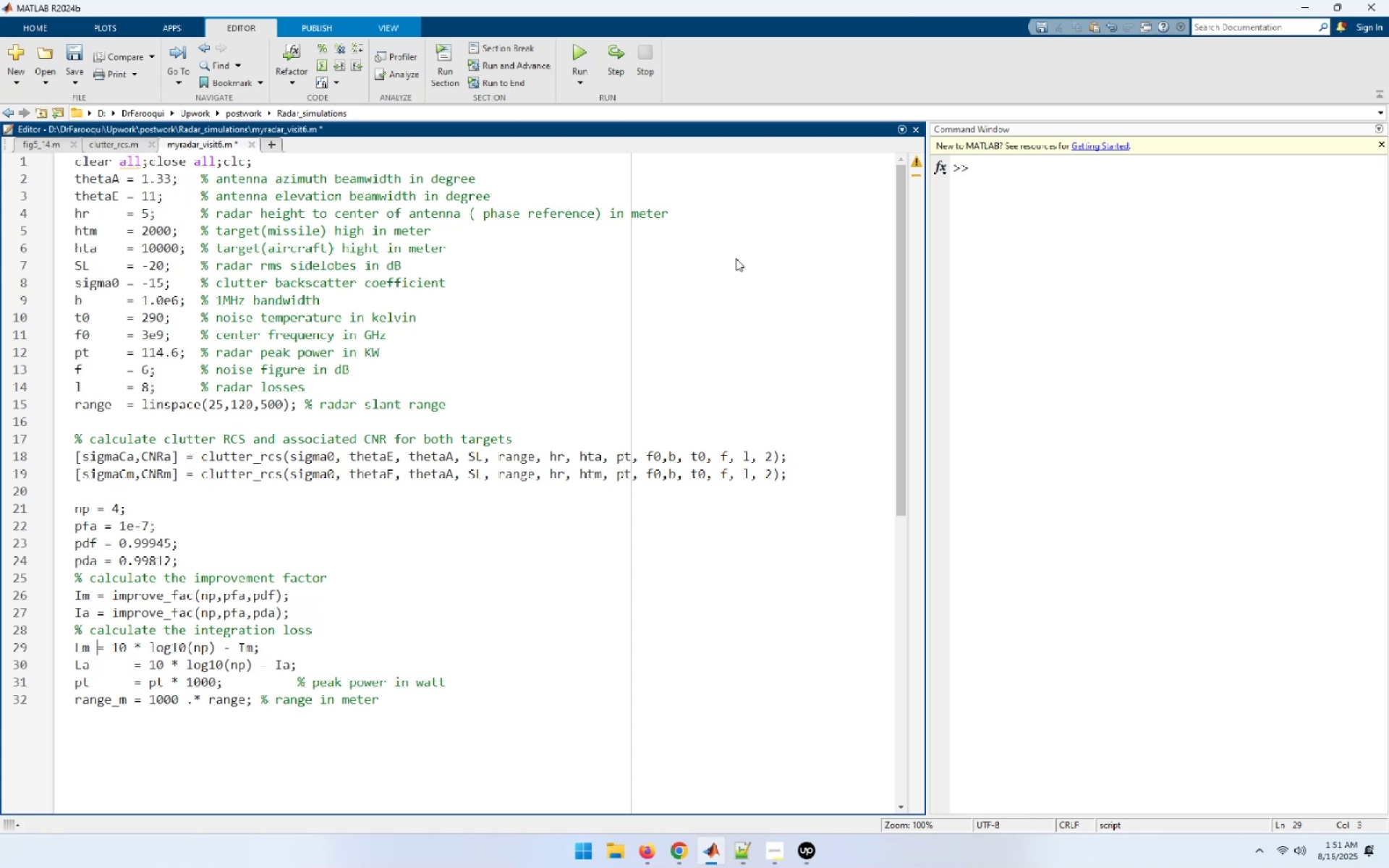 
key(Space)
 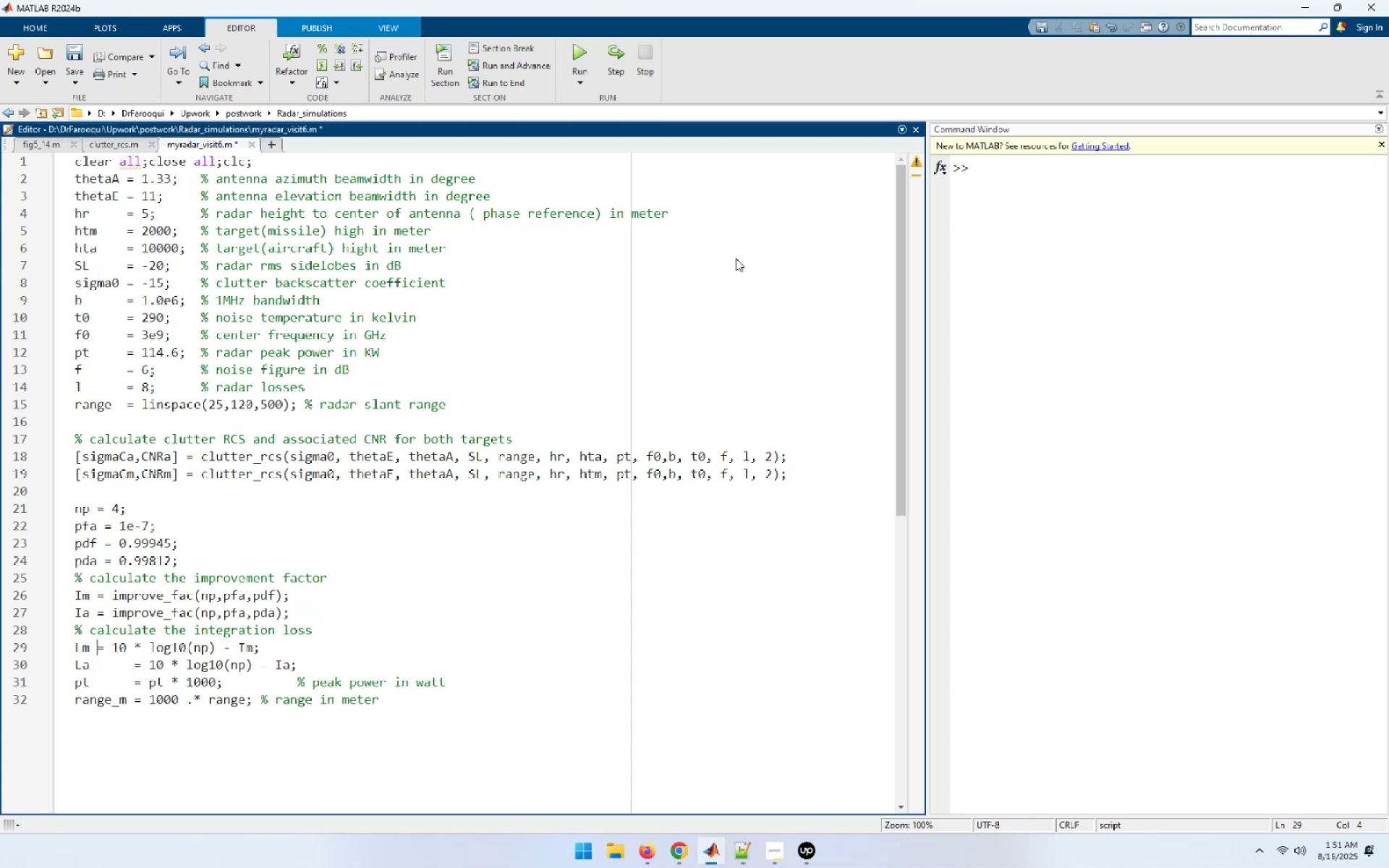 
key(Space)
 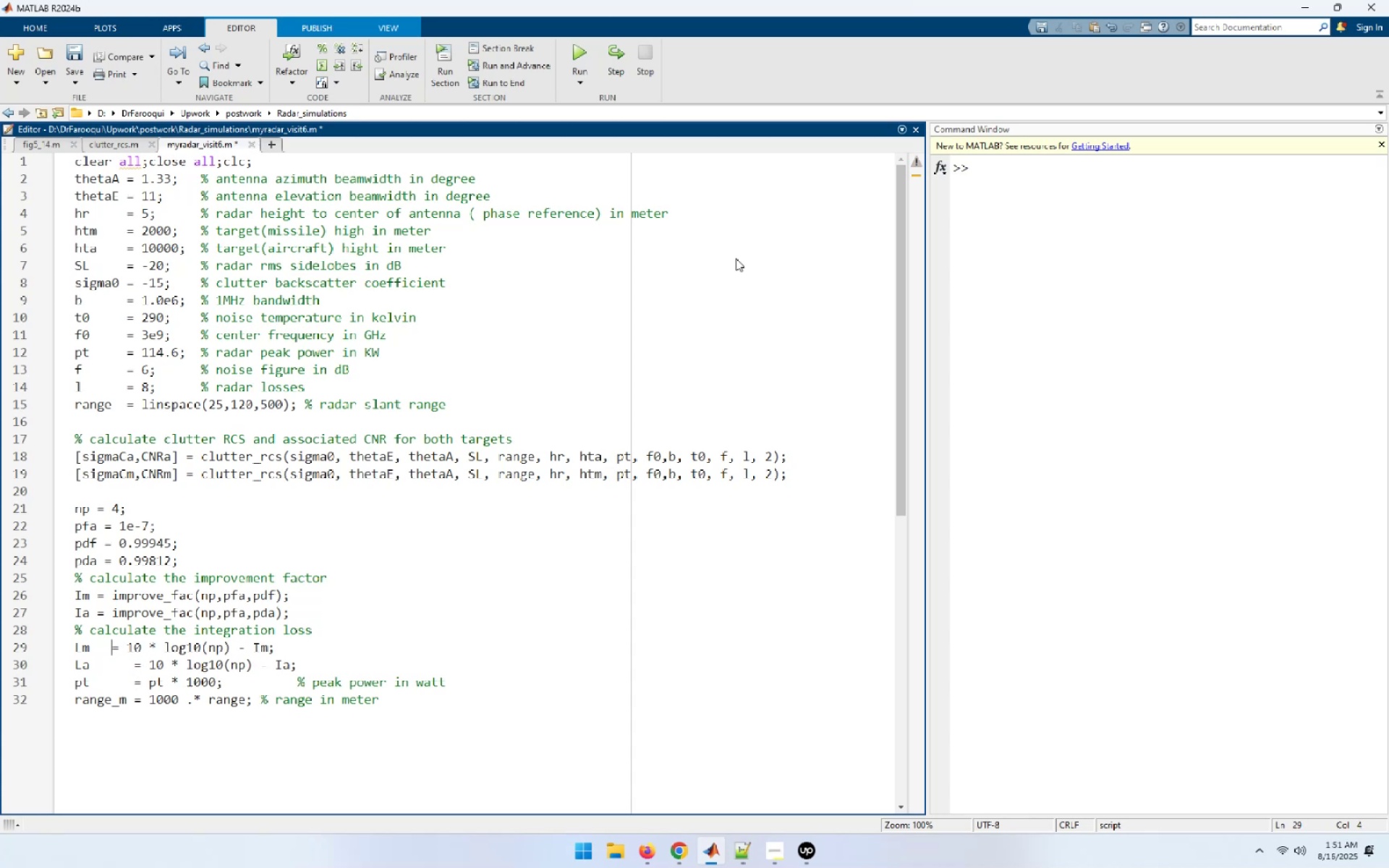 
key(Space)
 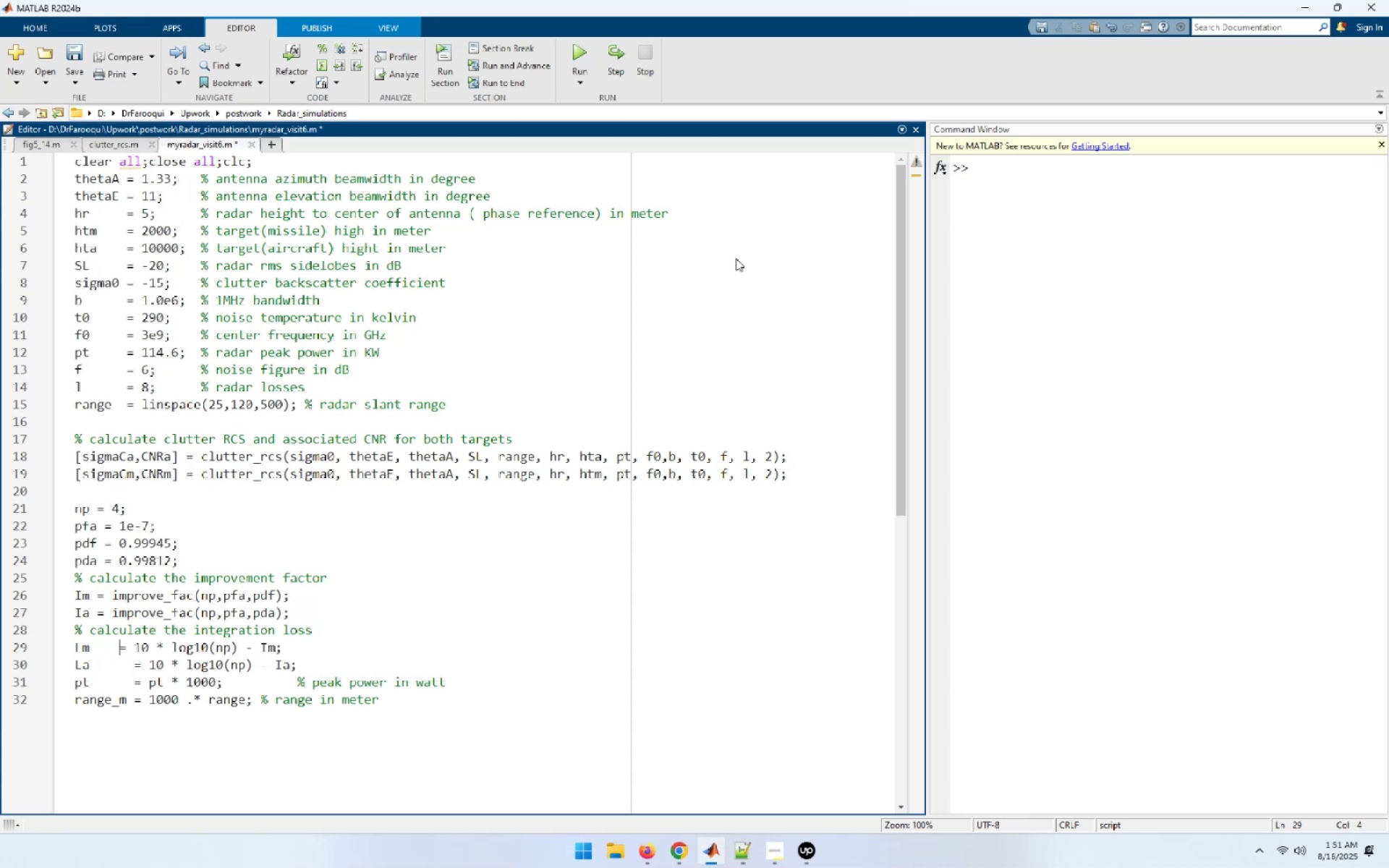 
key(Space)
 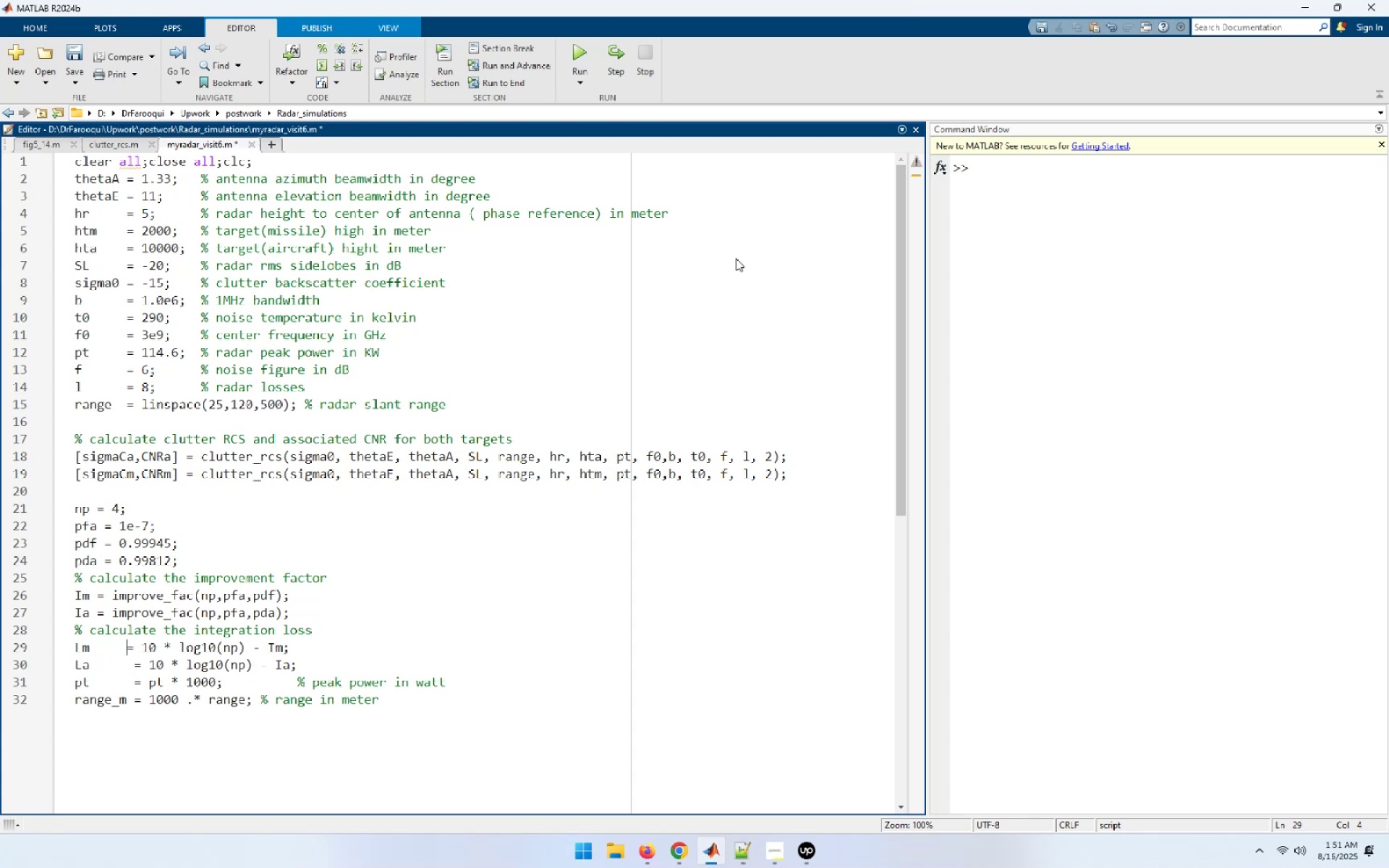 
key(Space)
 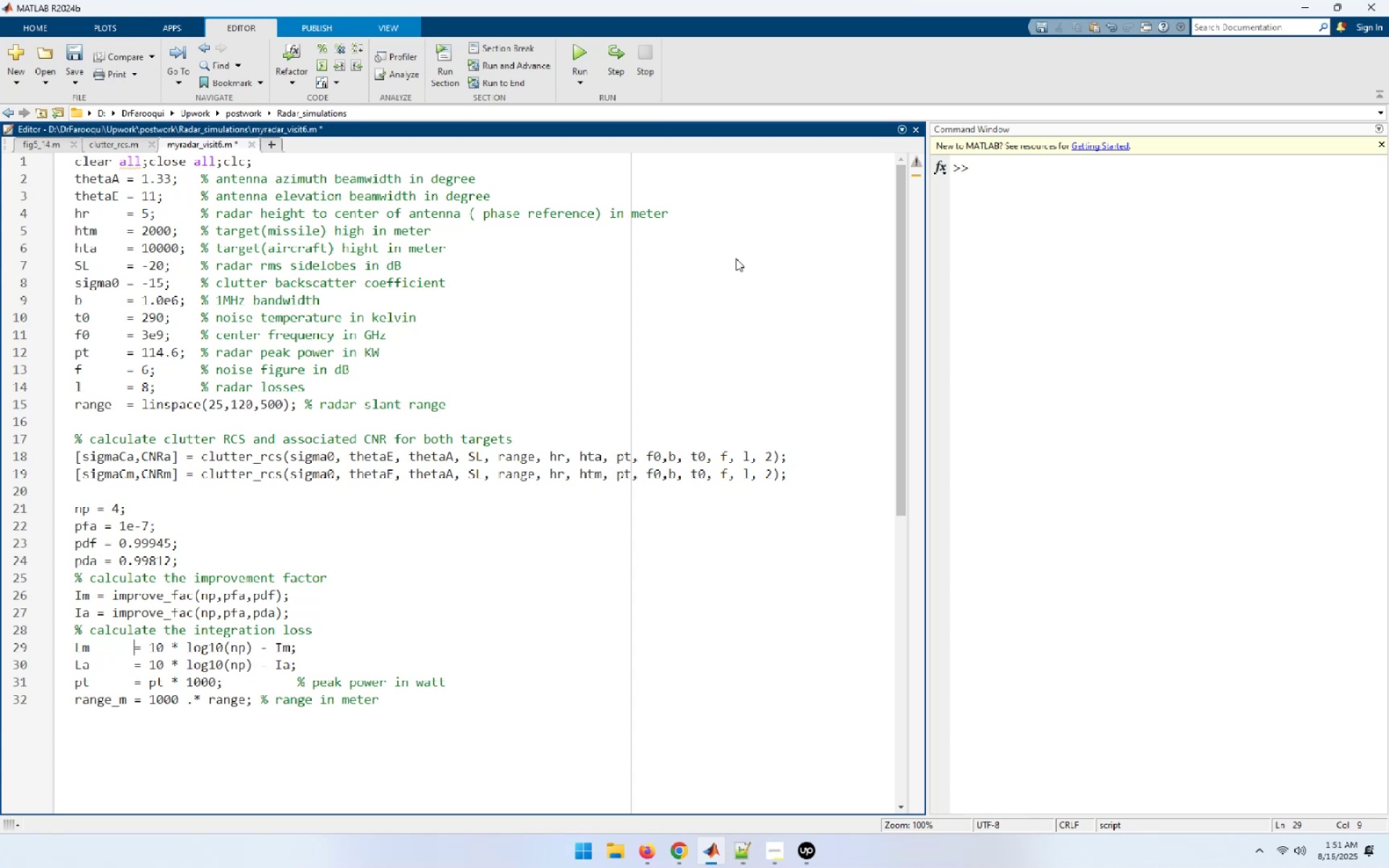 
key(ArrowUp)
 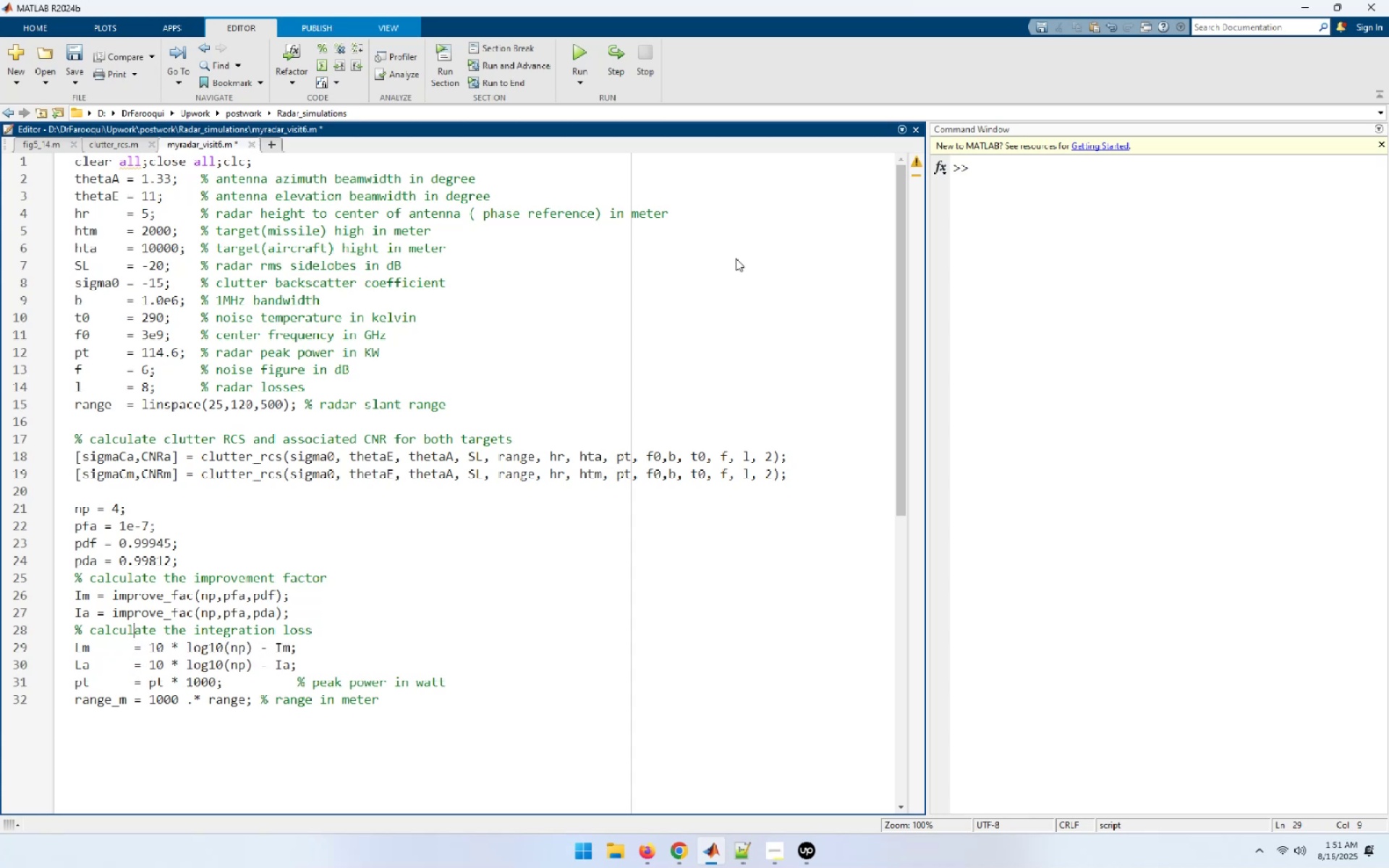 
key(ArrowUp)
 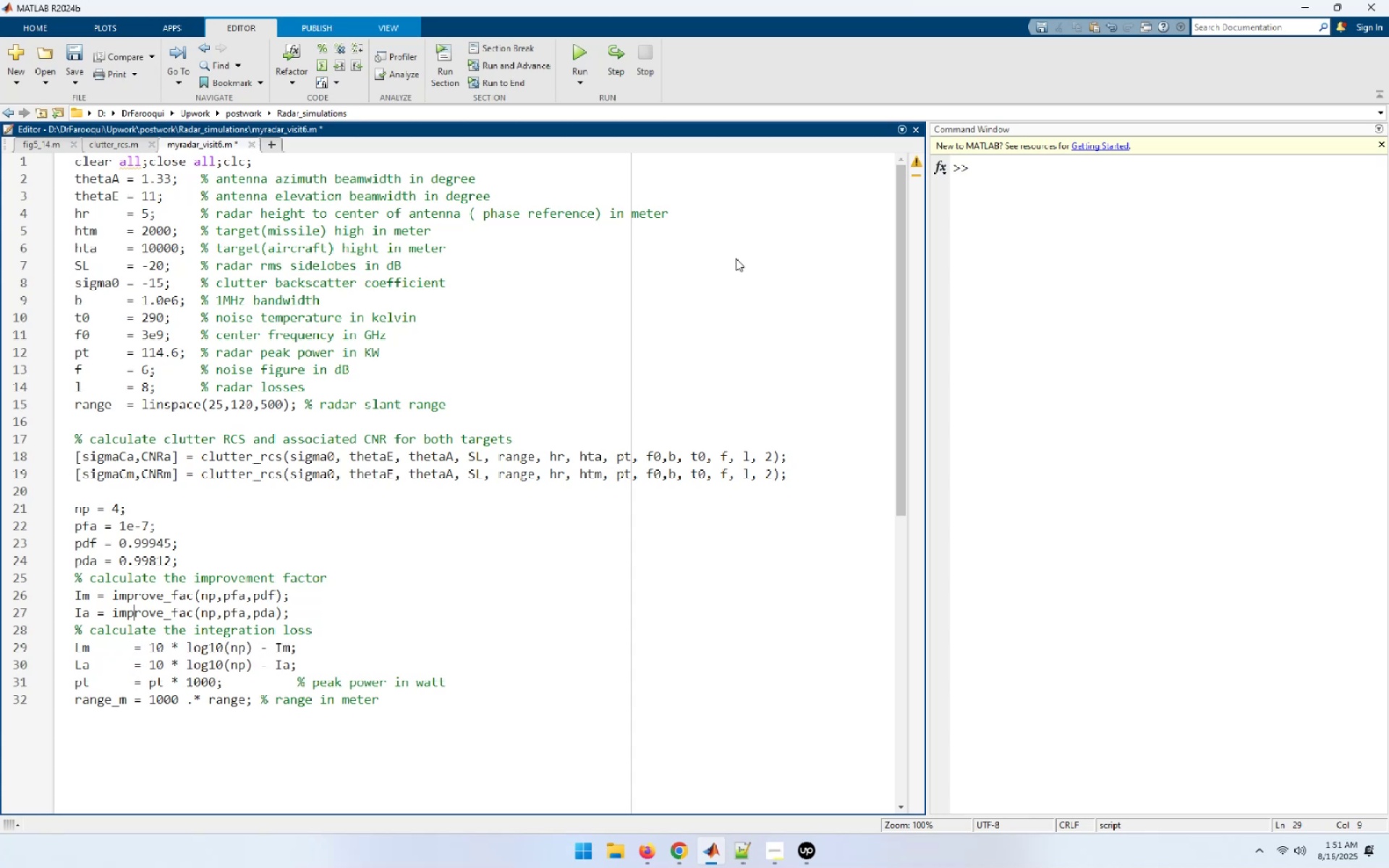 
hold_key(key=ArrowLeft, duration=0.61)
 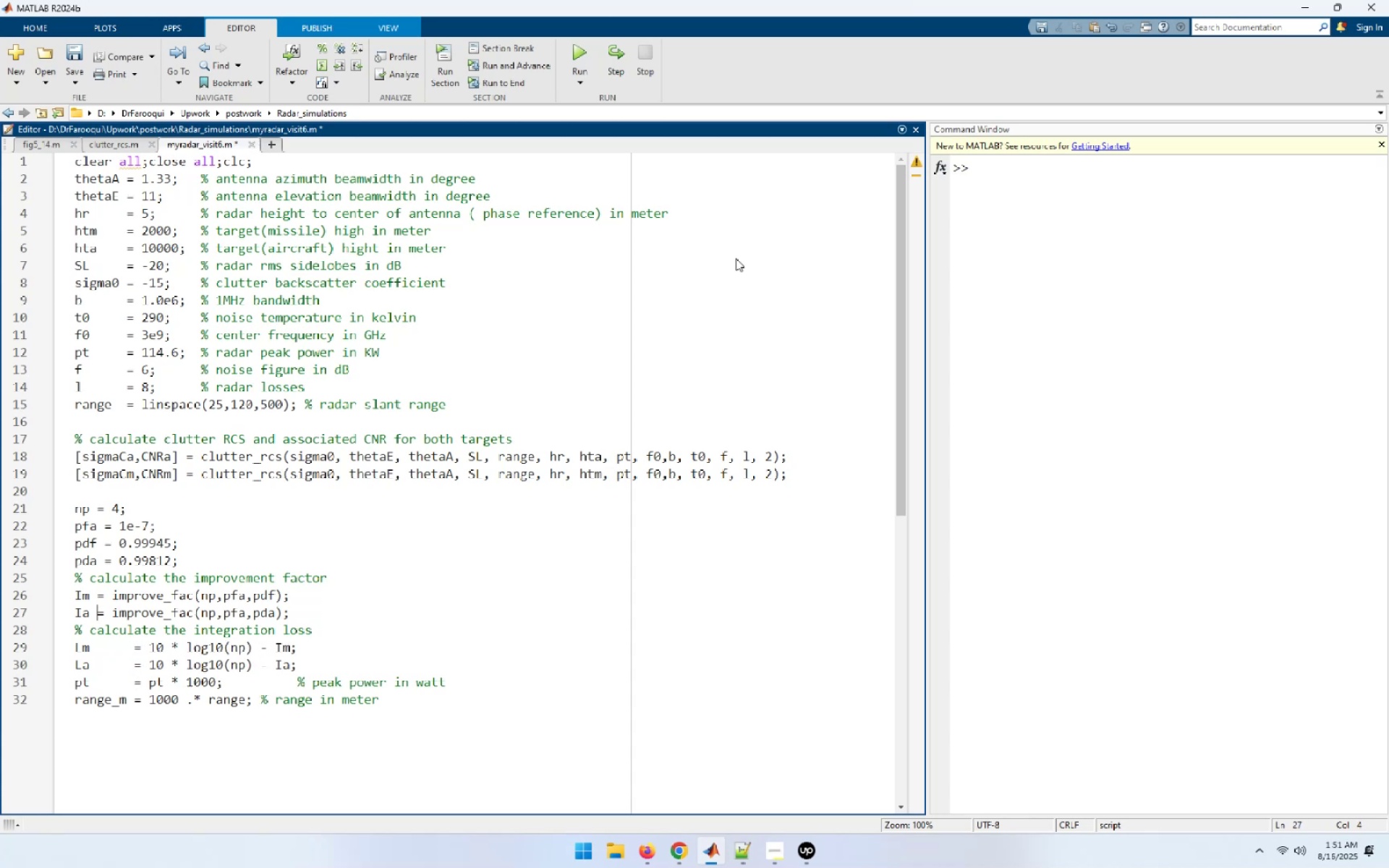 
key(Space)
 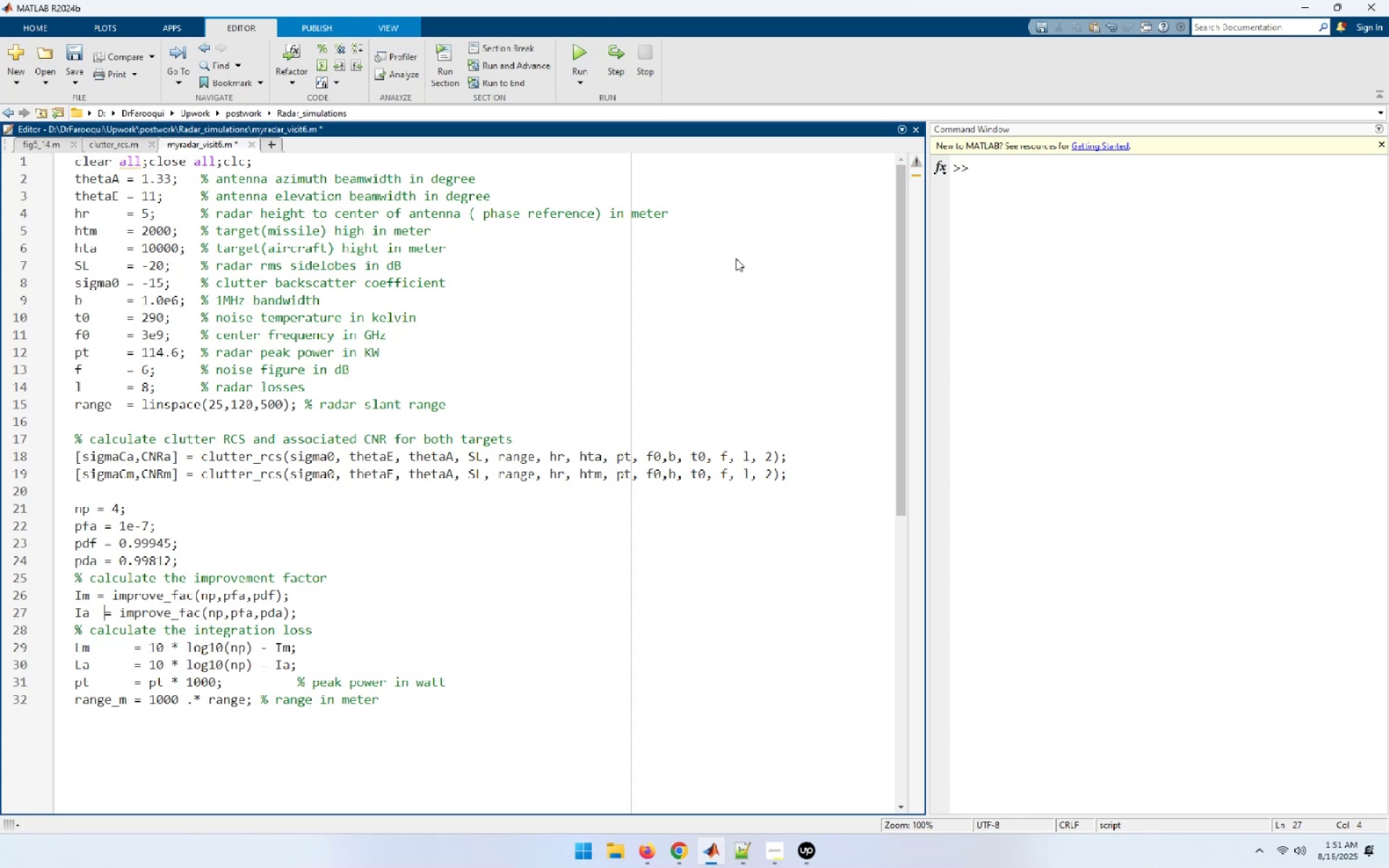 
key(Space)
 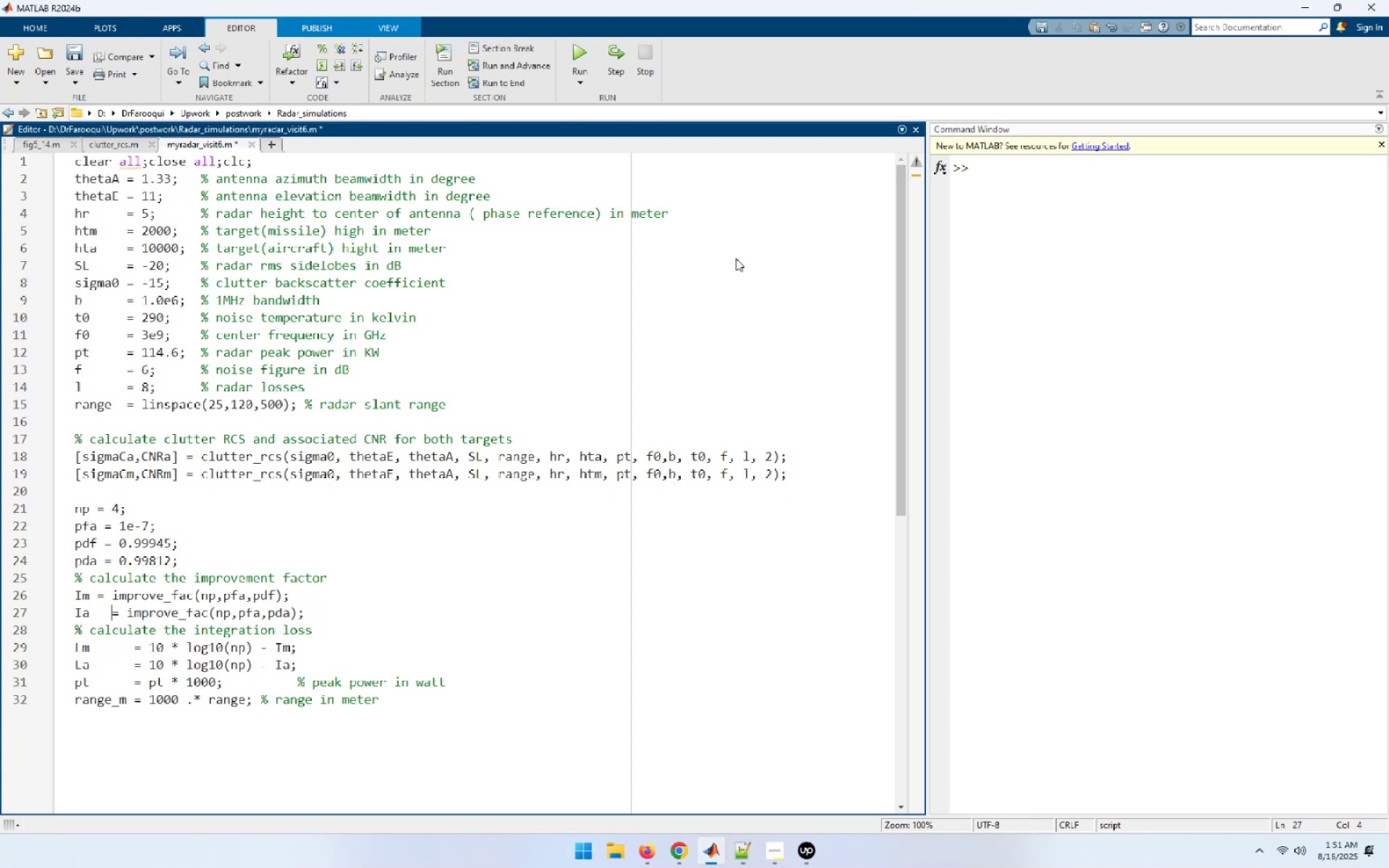 
key(Space)
 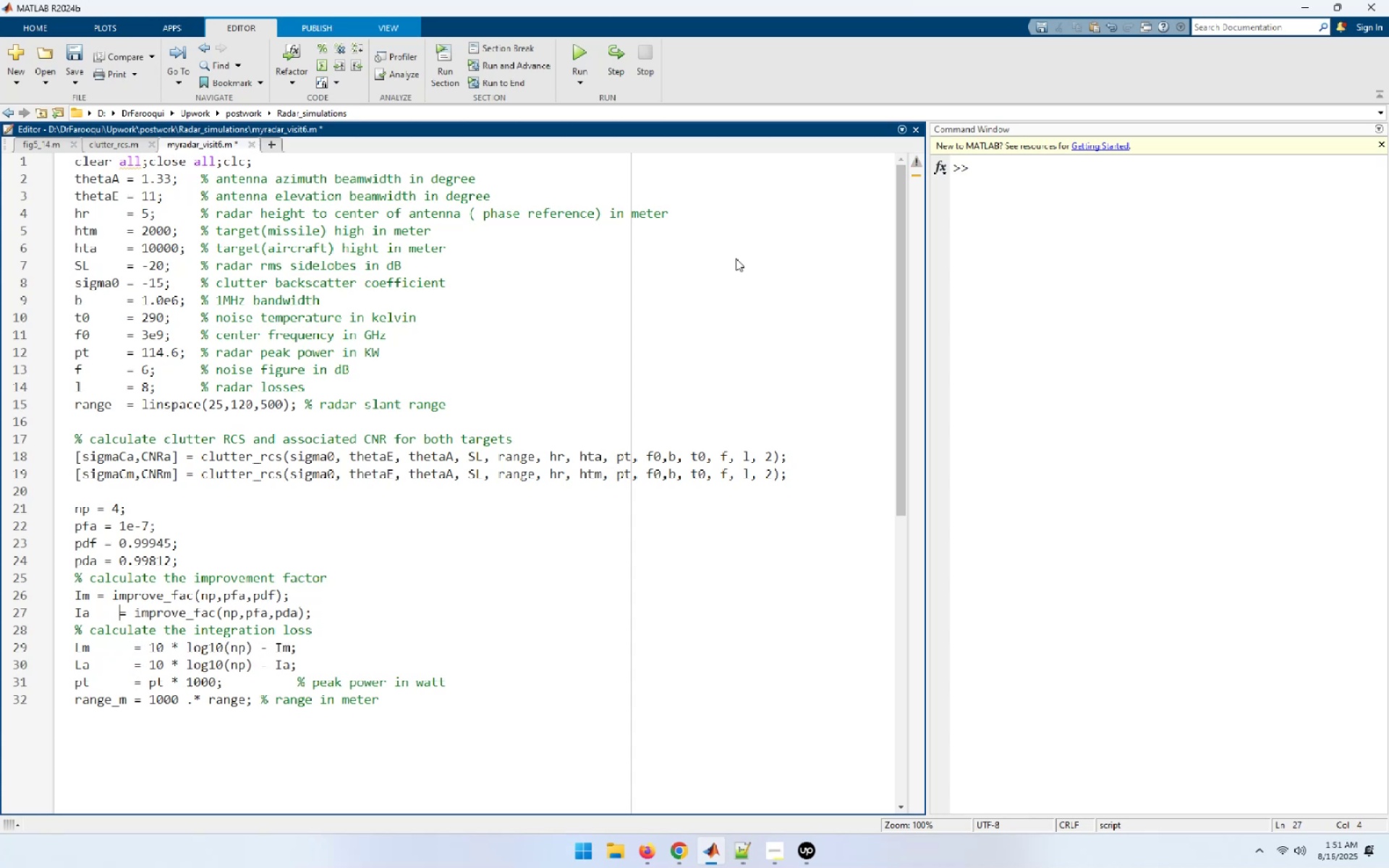 
key(Space)
 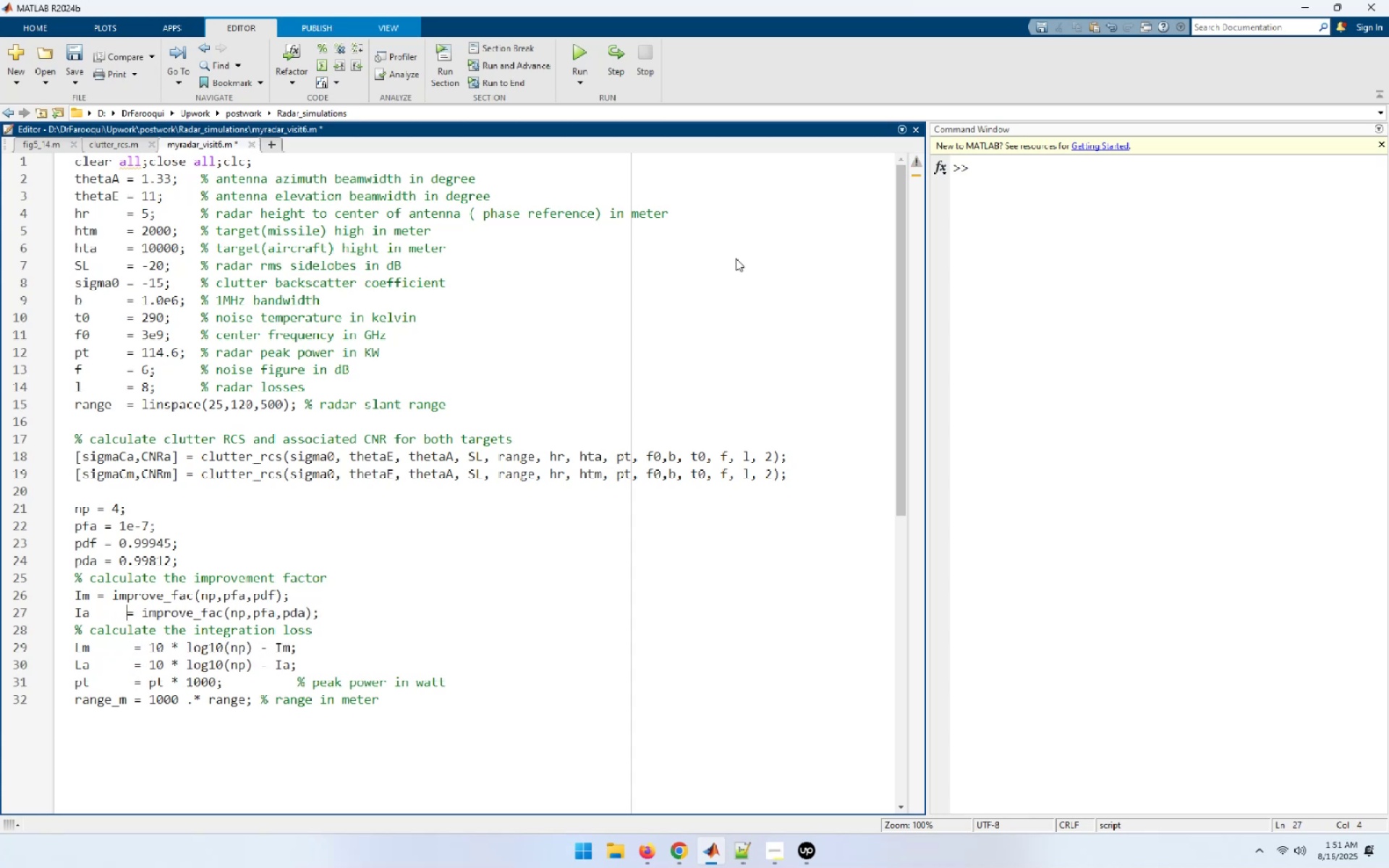 
key(Space)
 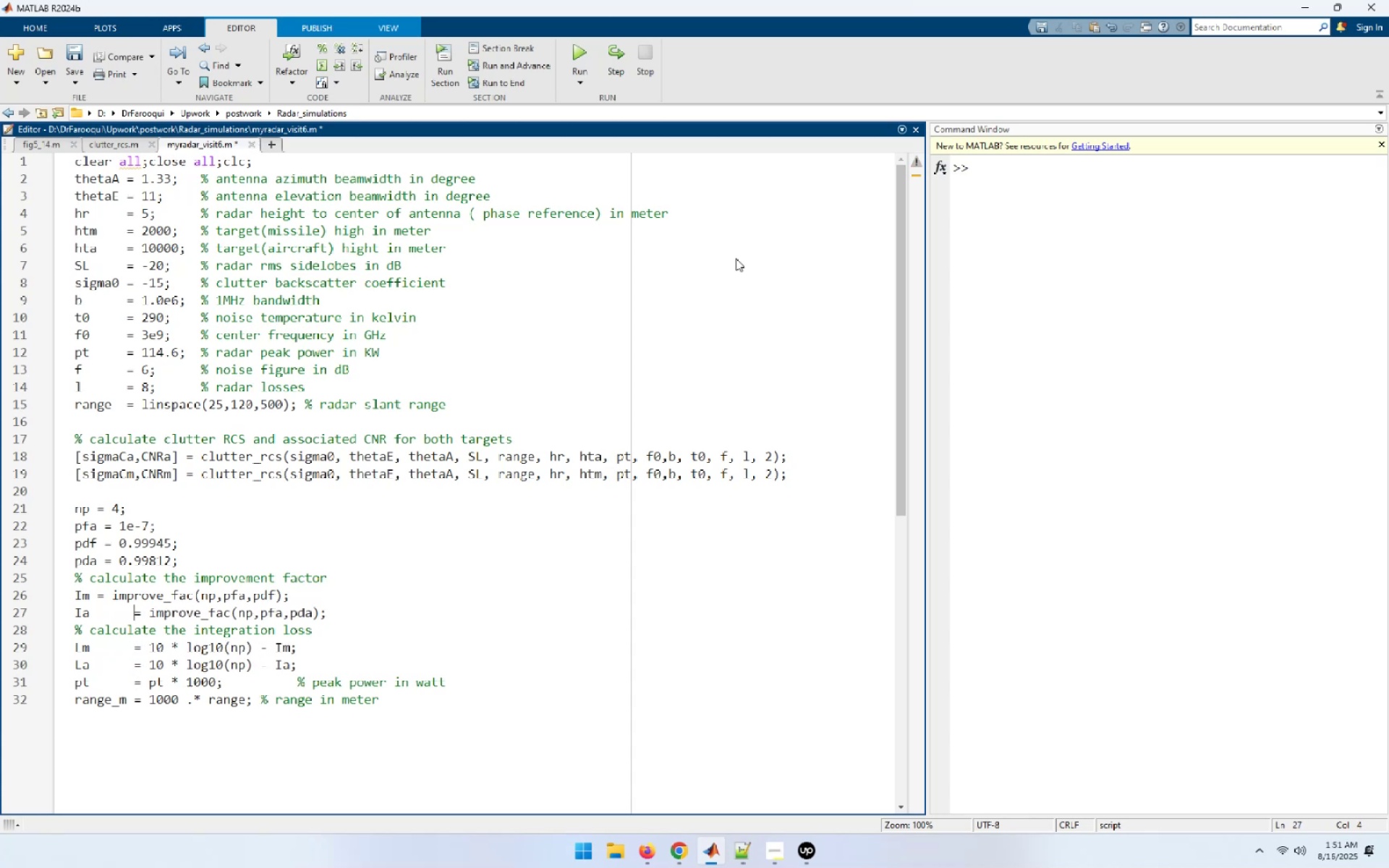 
key(ArrowLeft)
 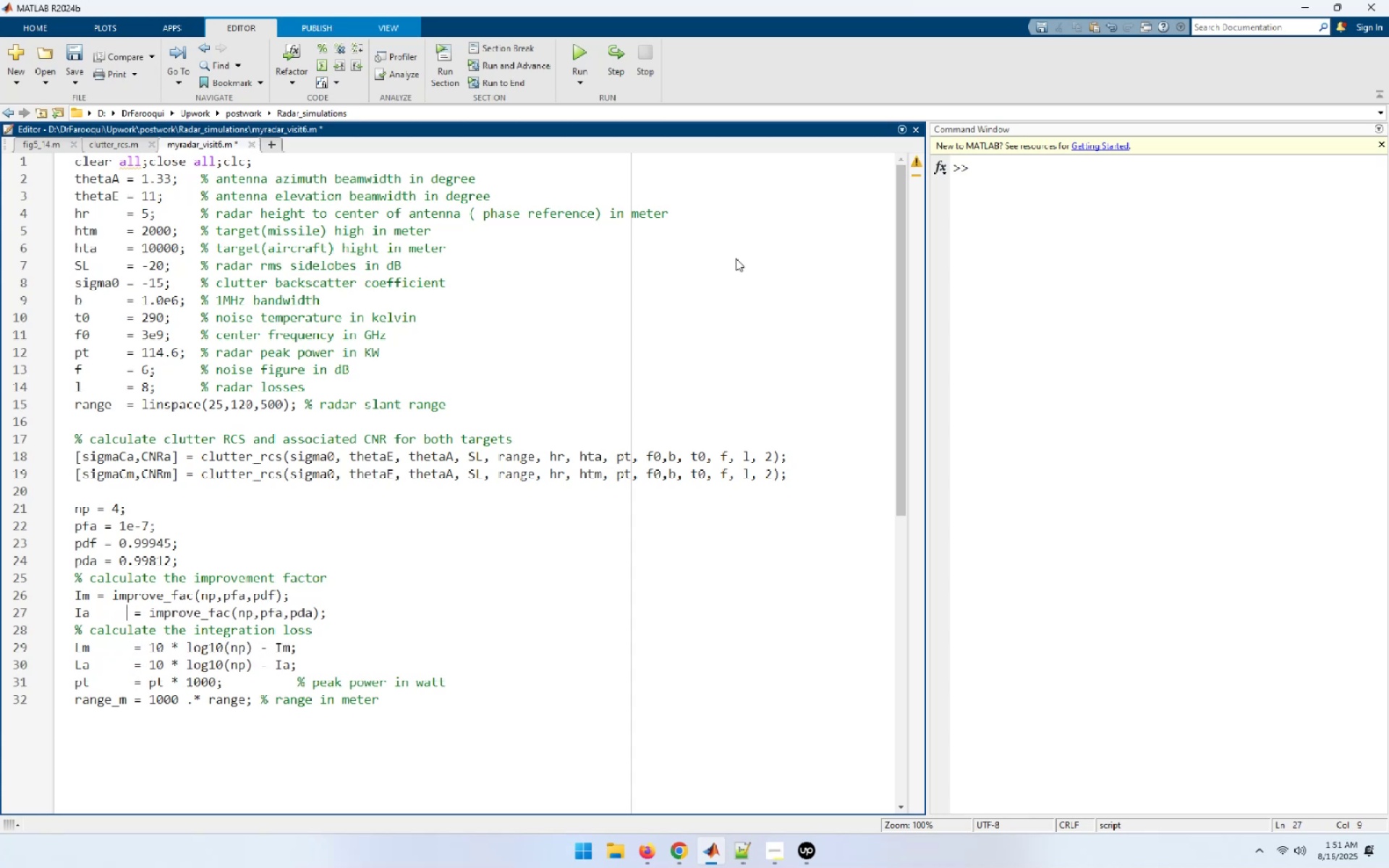 
key(ArrowLeft)
 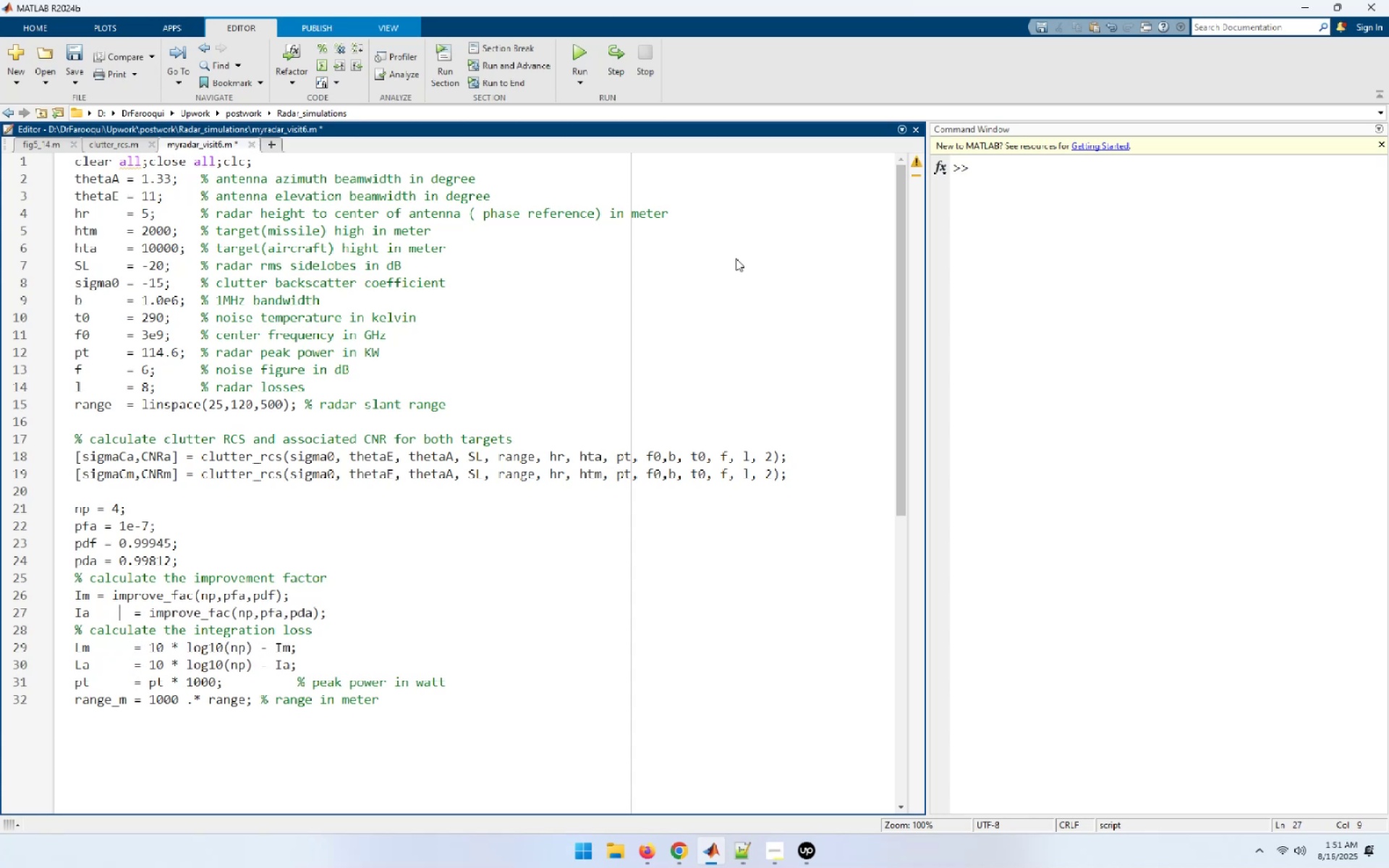 
key(ArrowLeft)
 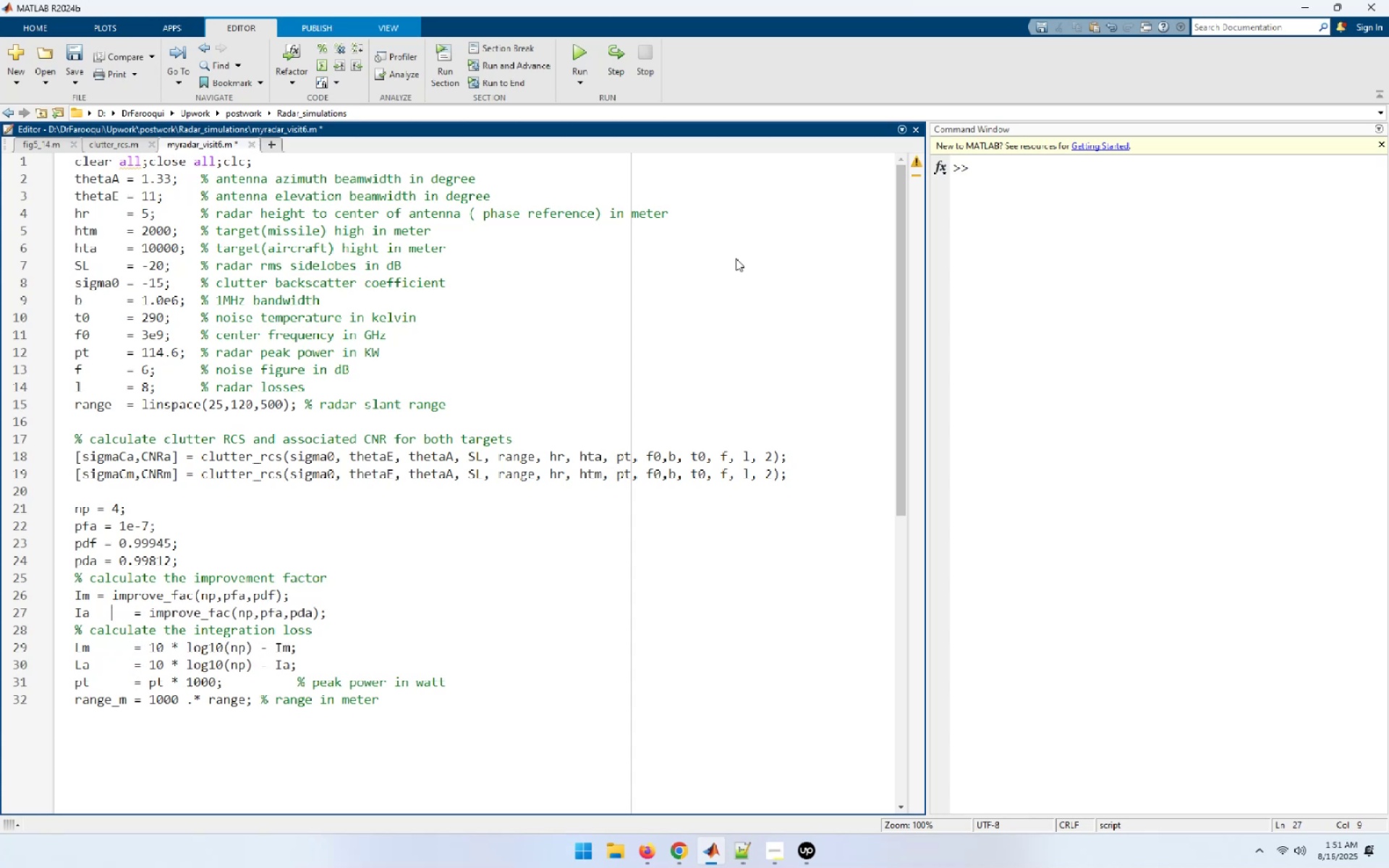 
key(ArrowLeft)
 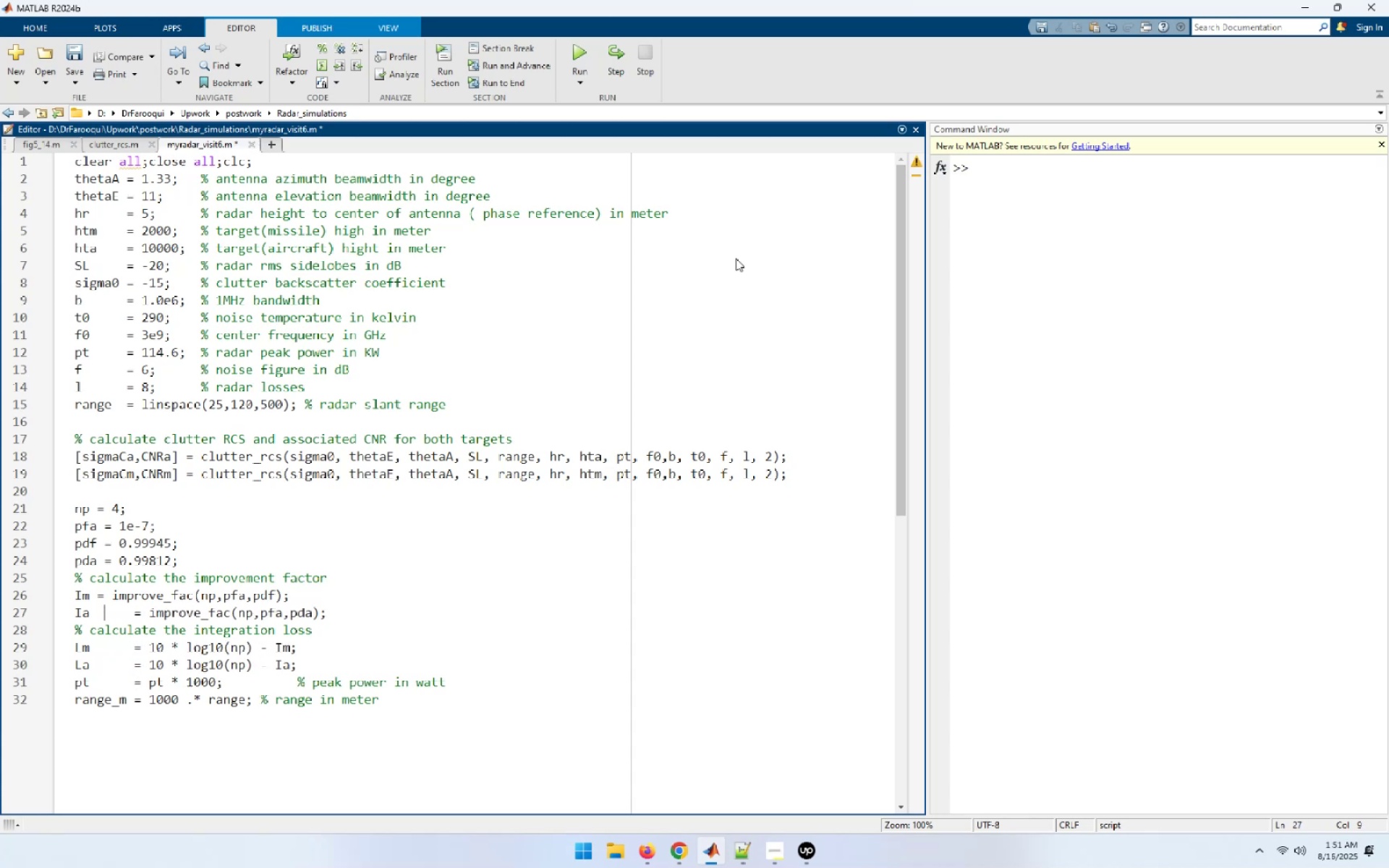 
key(ArrowUp)
 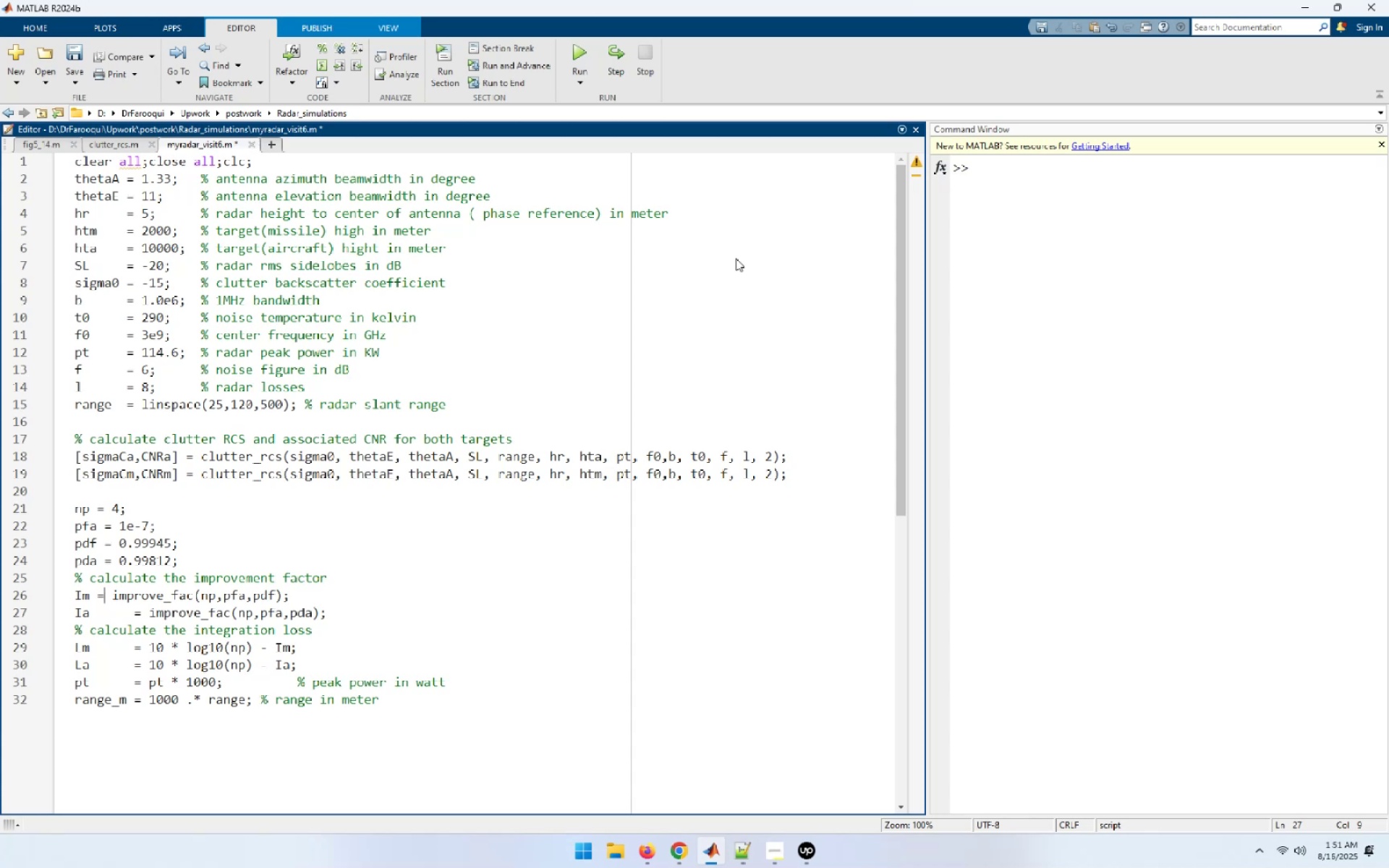 
key(ArrowLeft)
 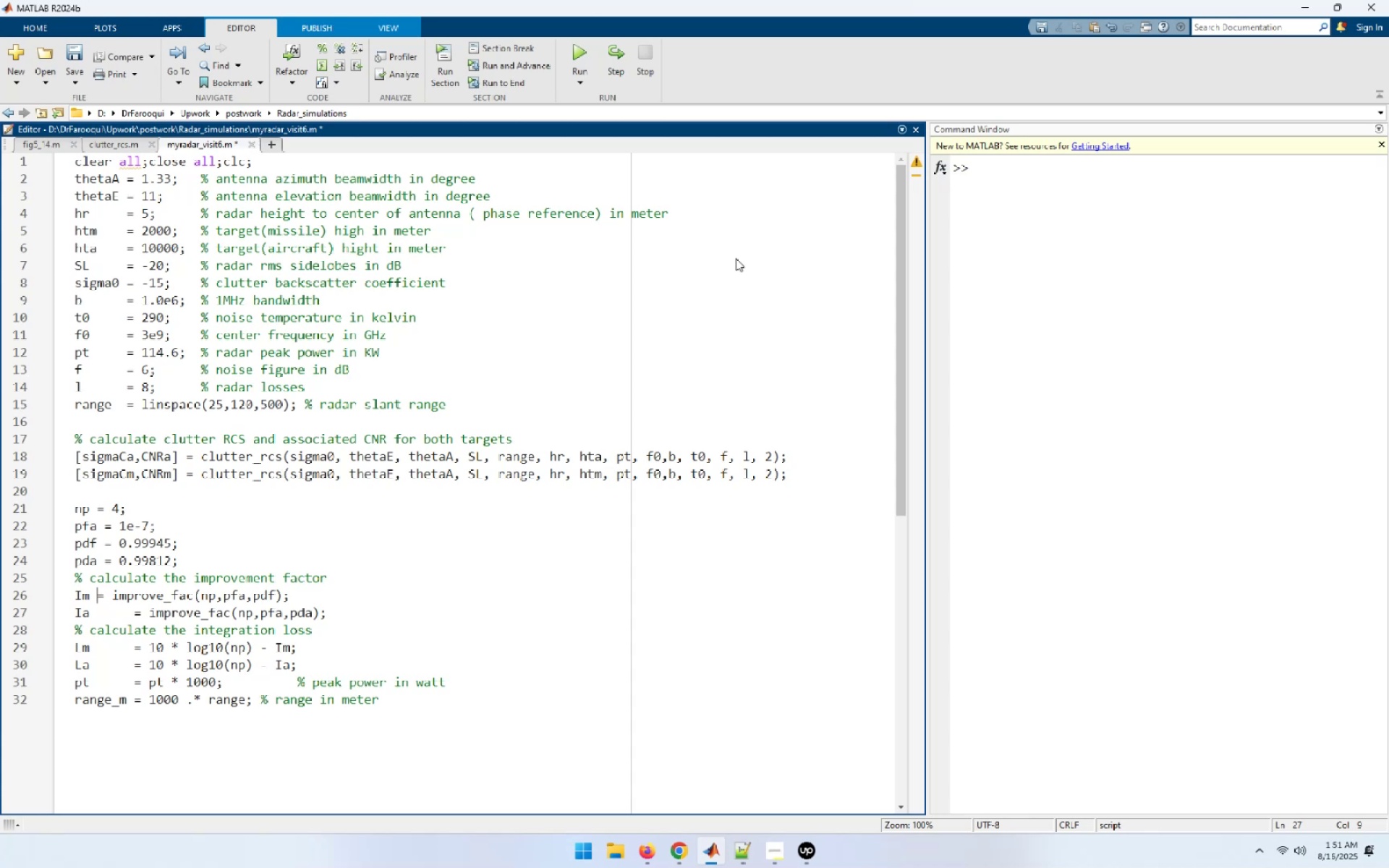 
key(Space)
 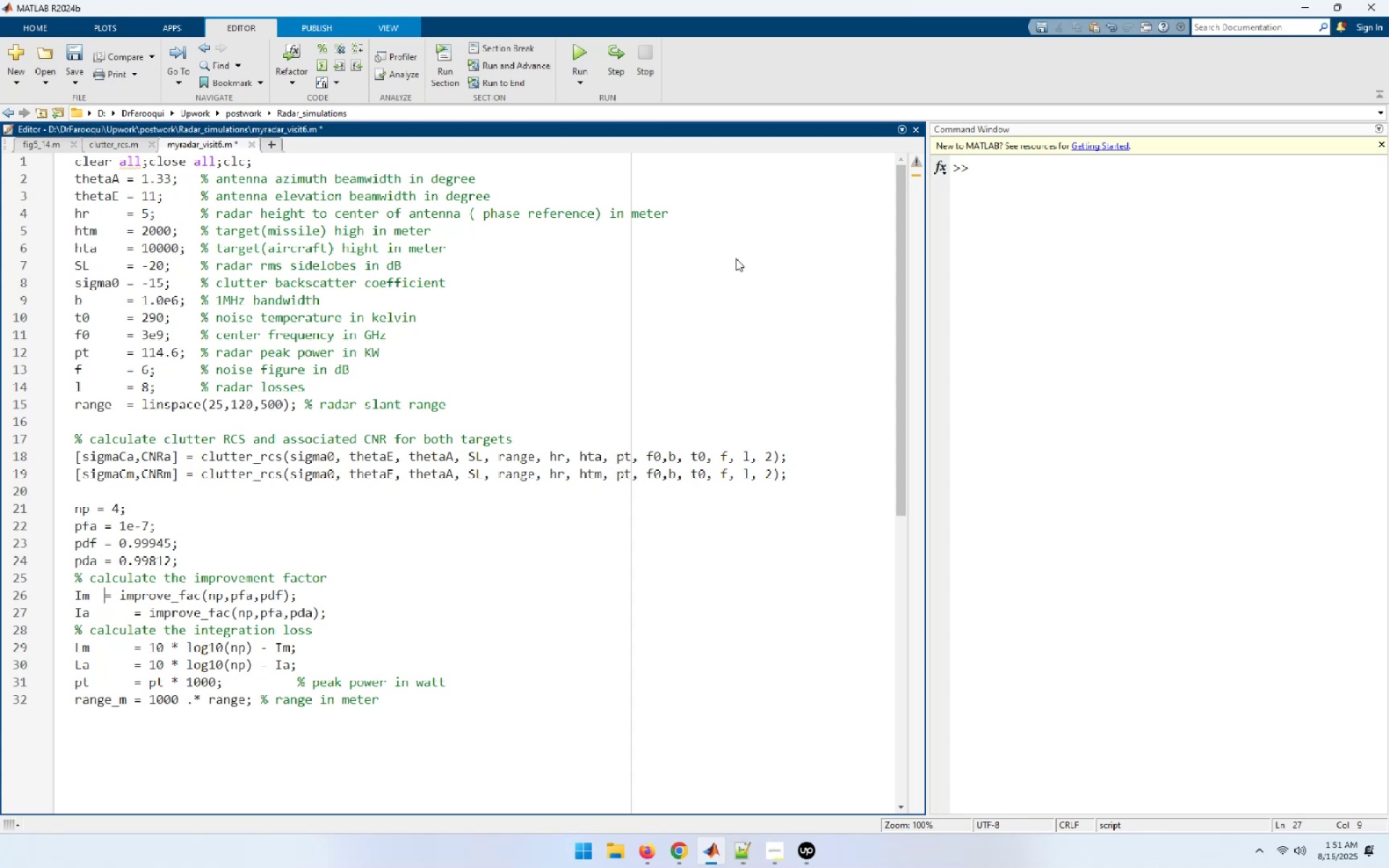 
key(Space)
 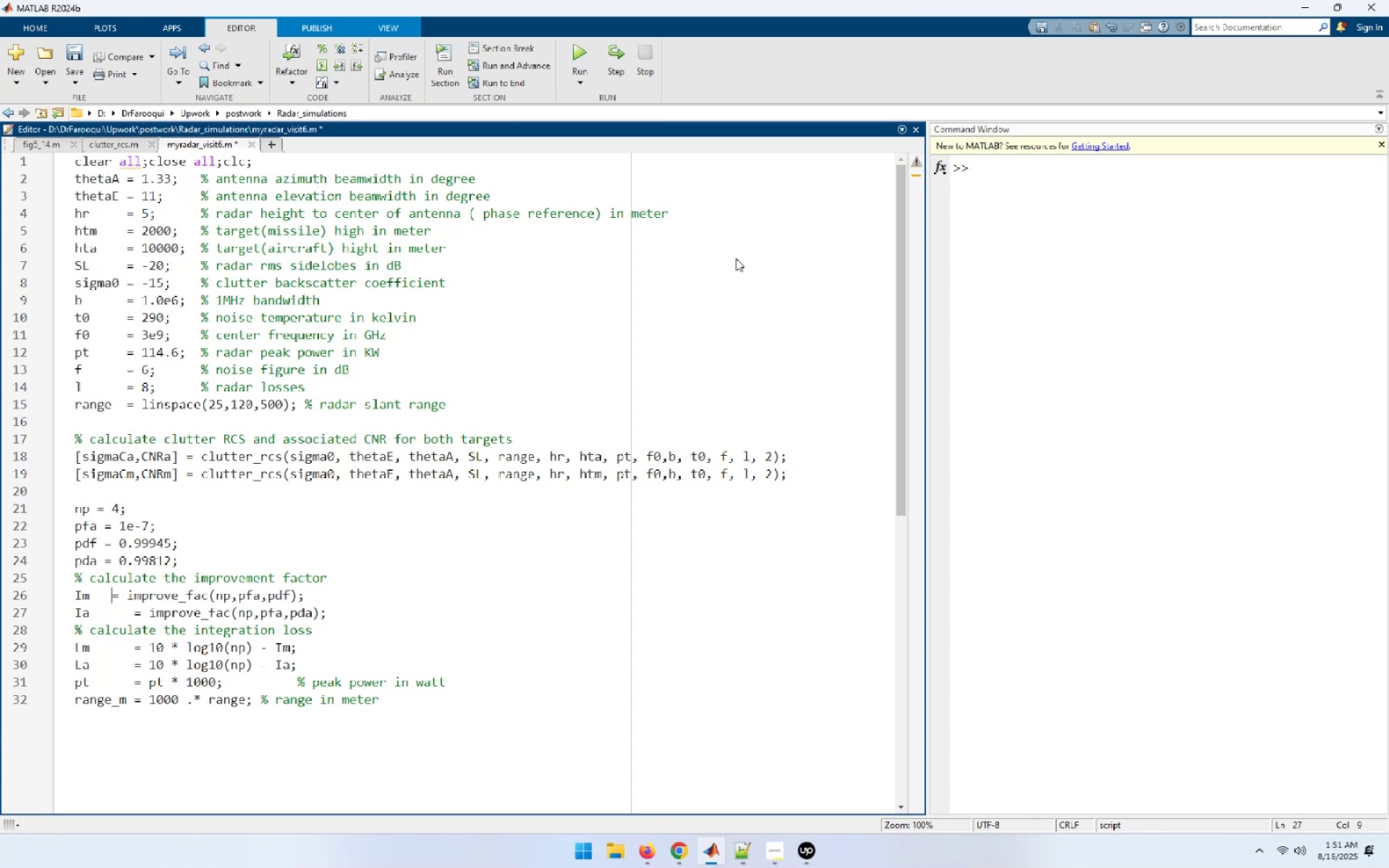 
key(Space)
 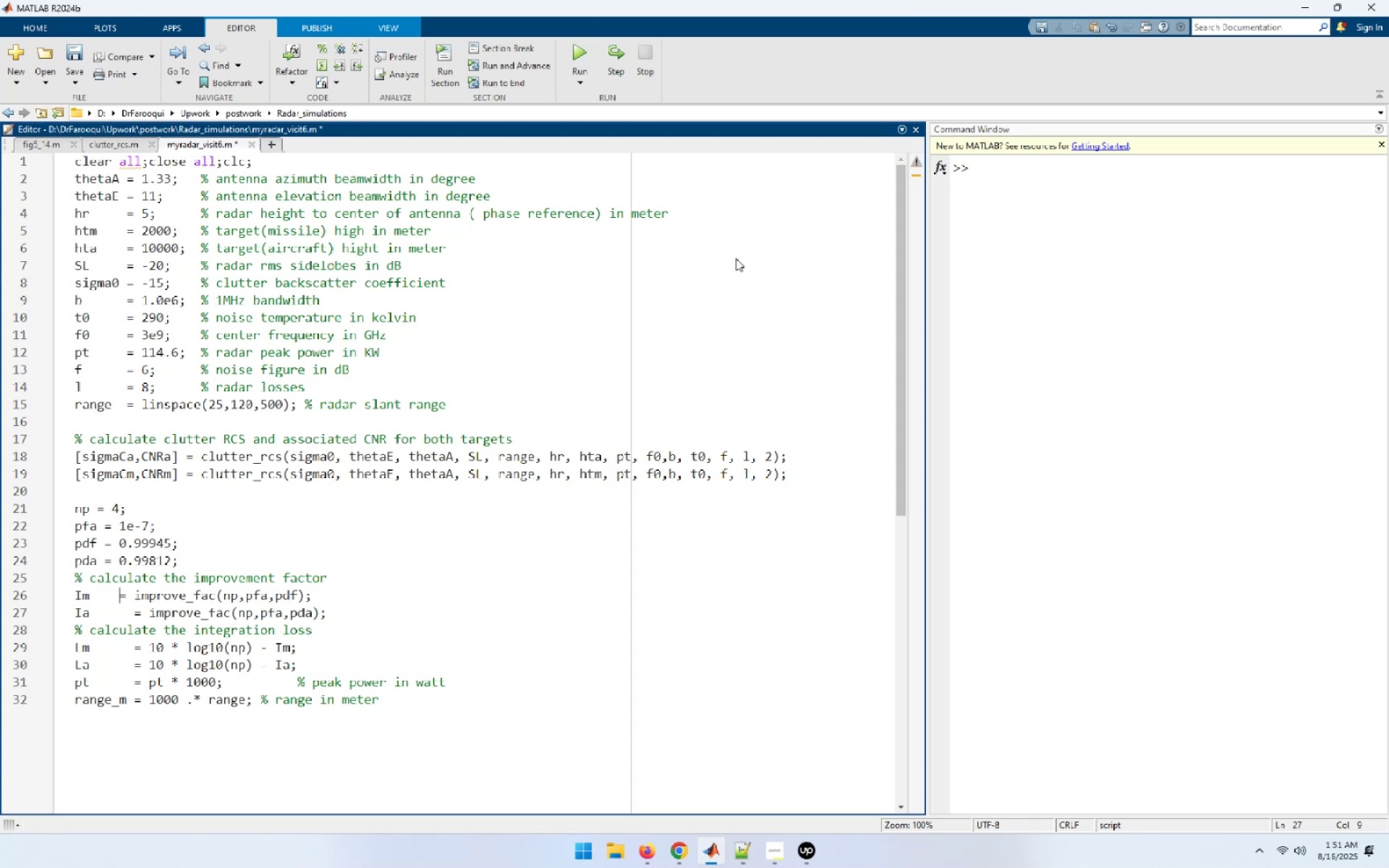 
key(Space)
 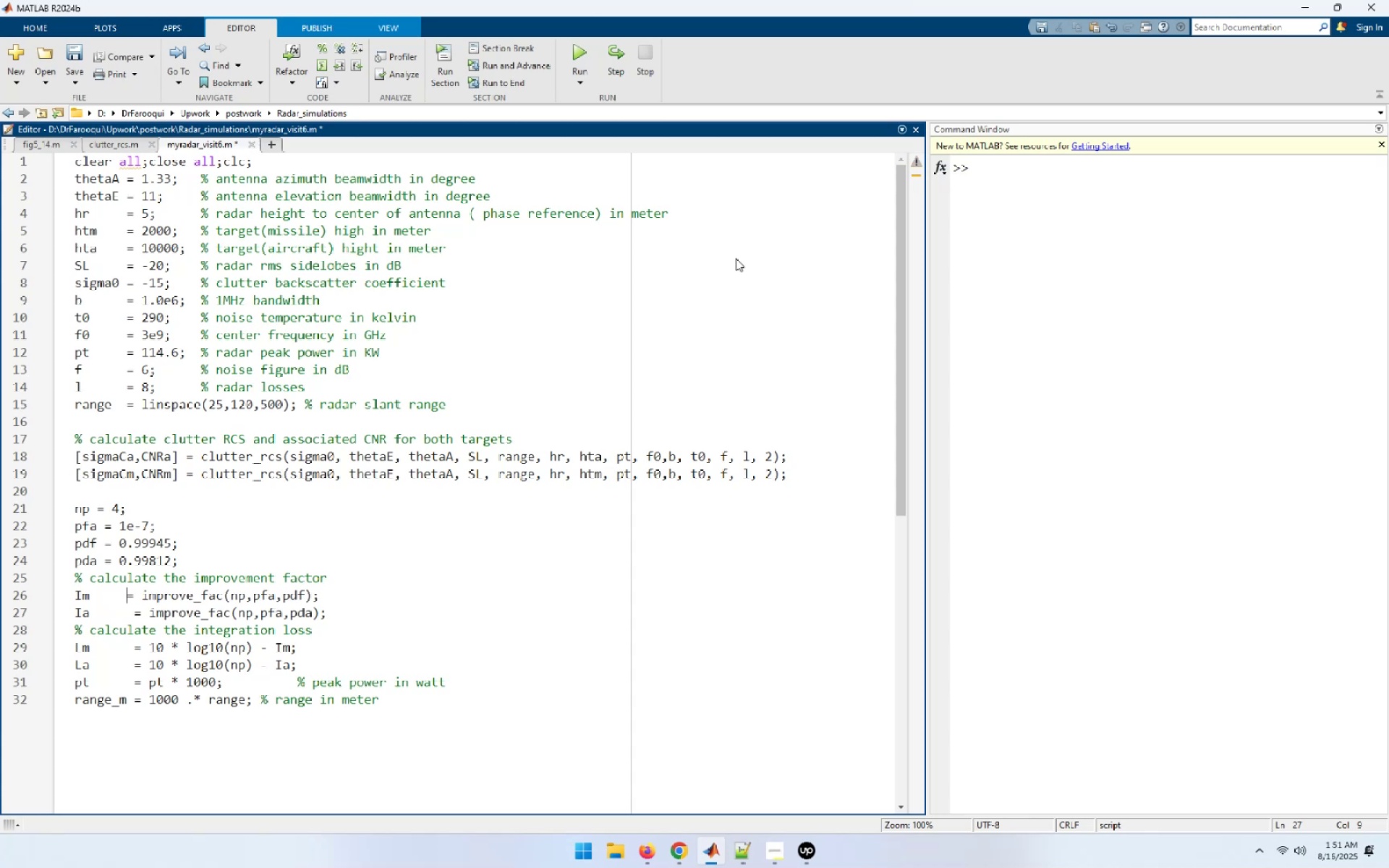 
key(Space)
 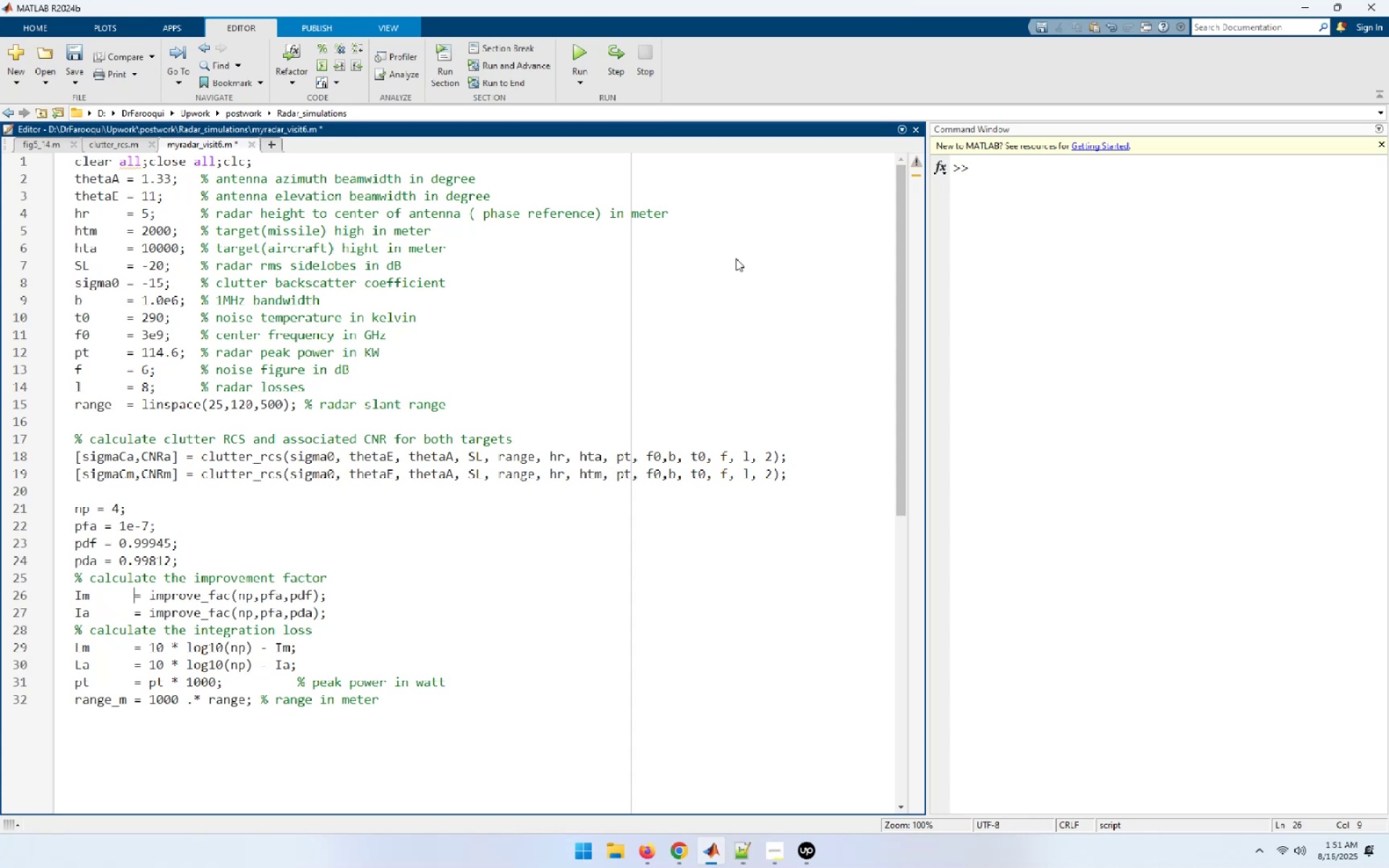 
key(ArrowUp)
 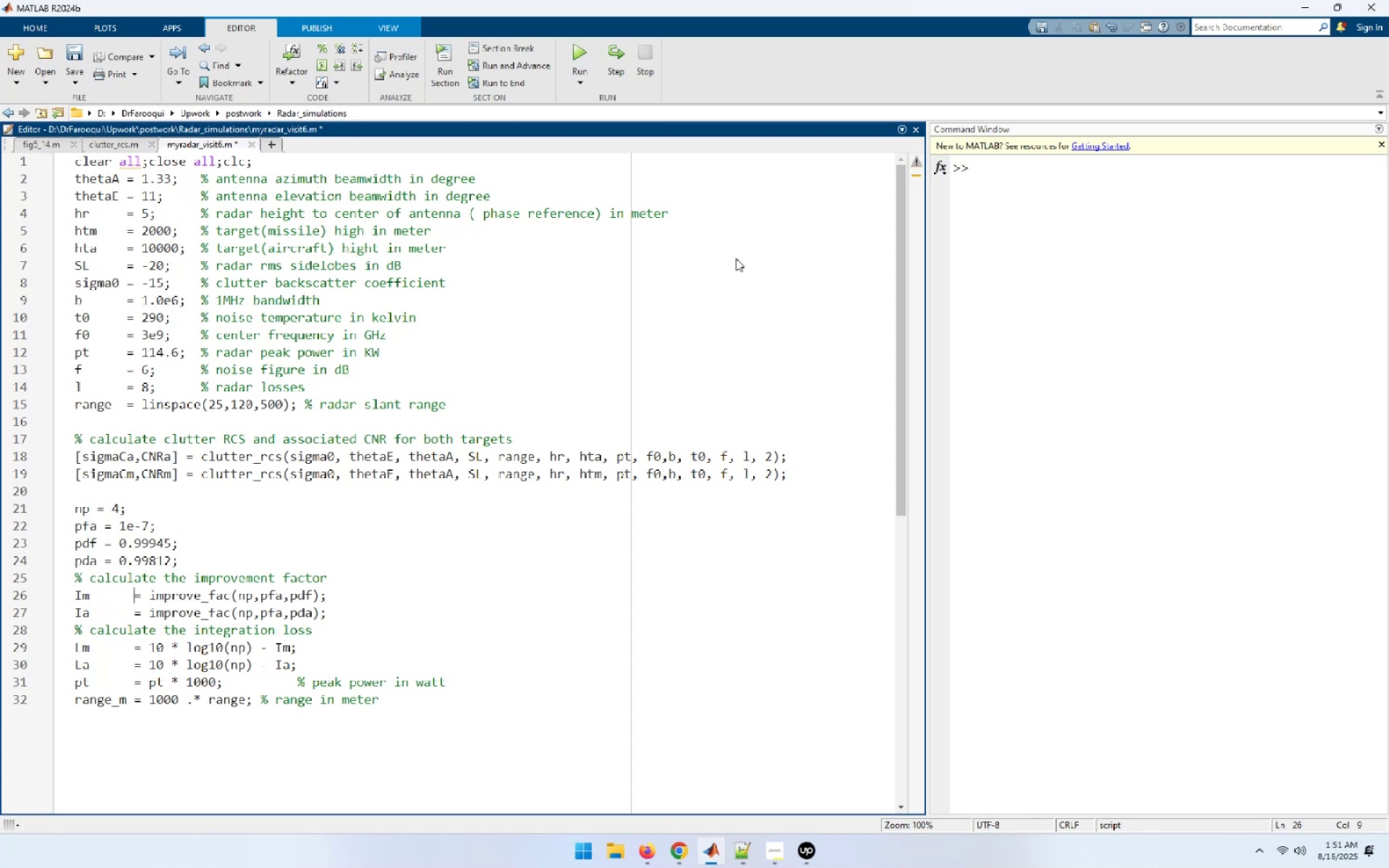 
key(ArrowLeft)
 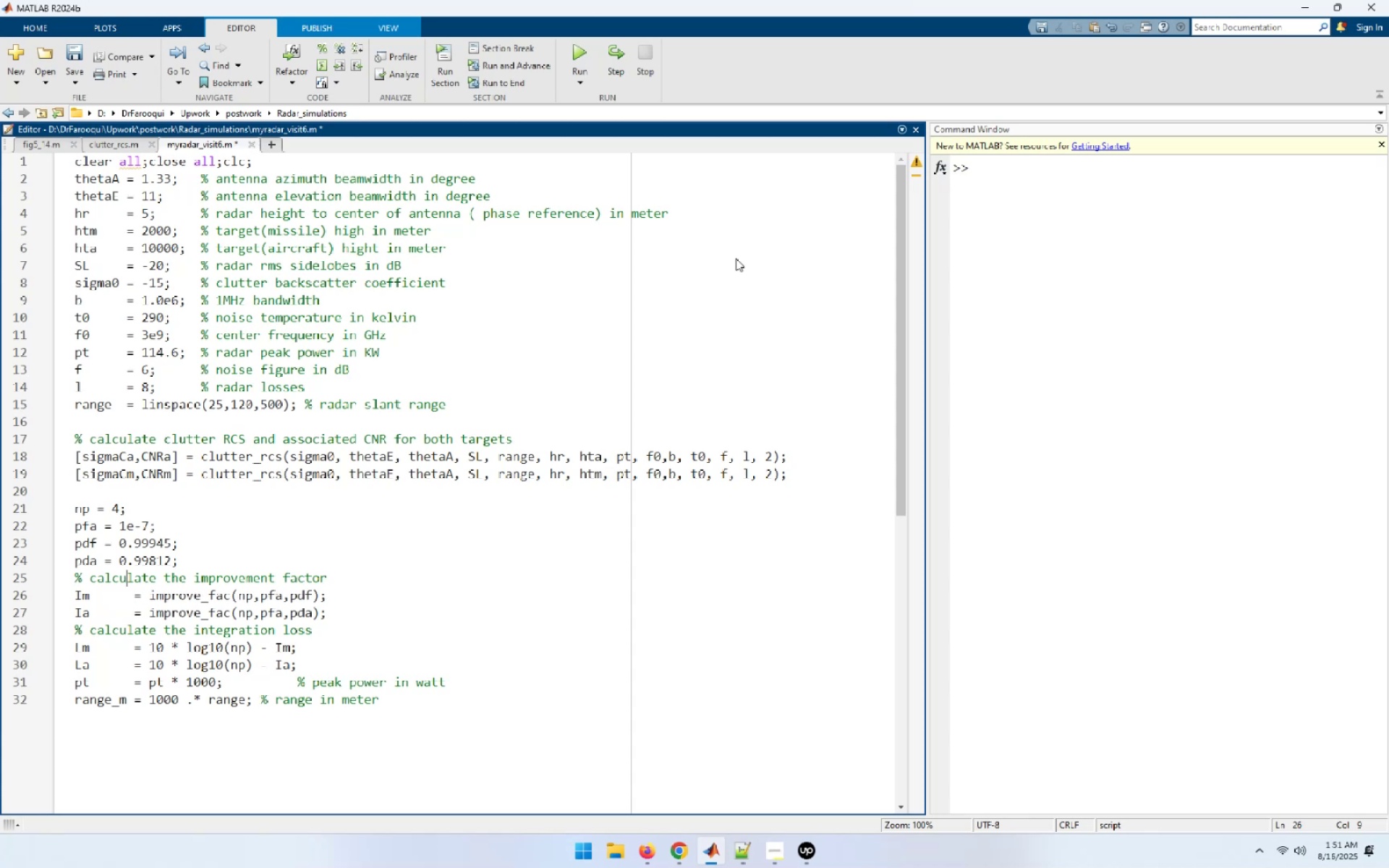 
key(ArrowLeft)
 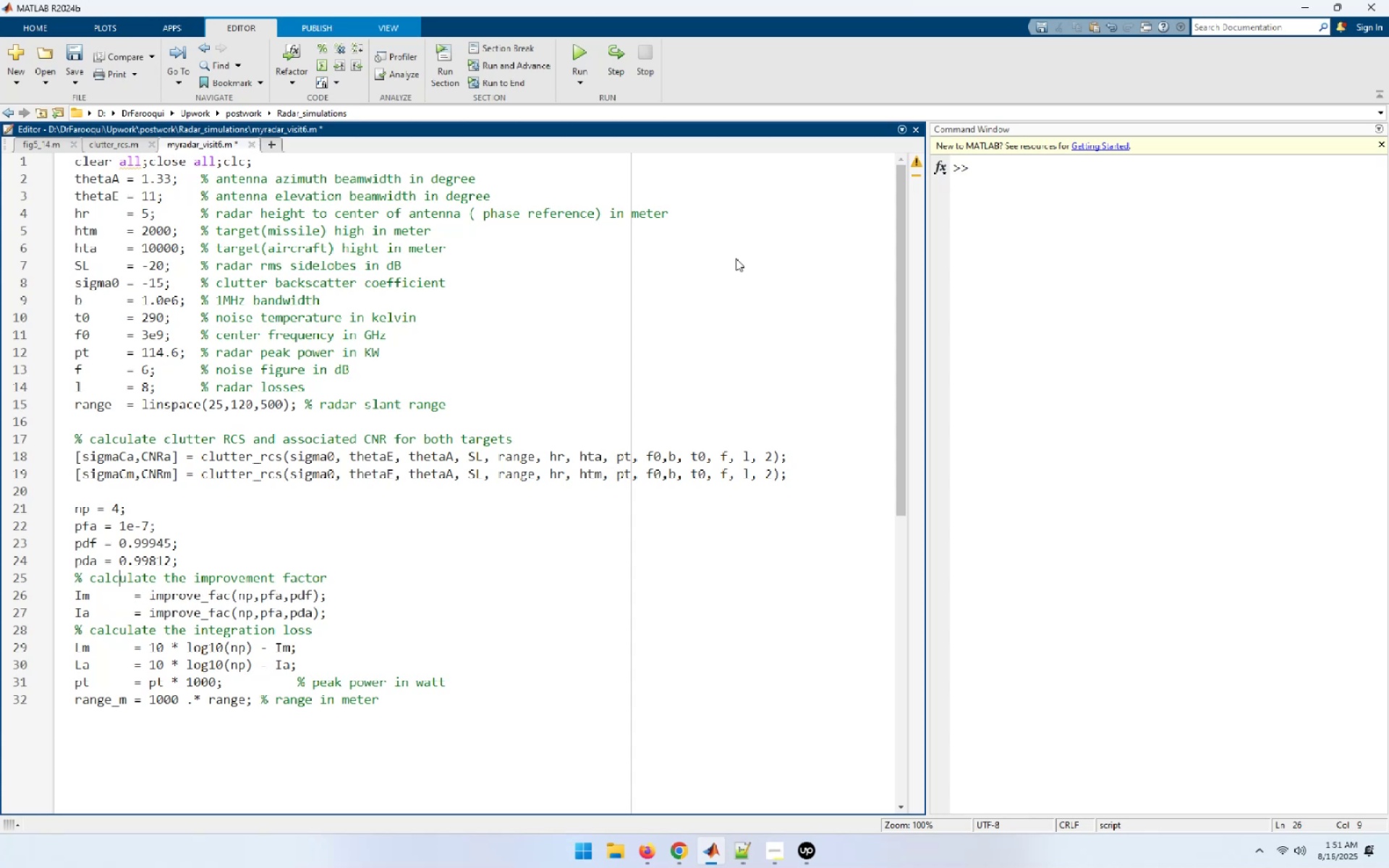 
key(ArrowUp)
 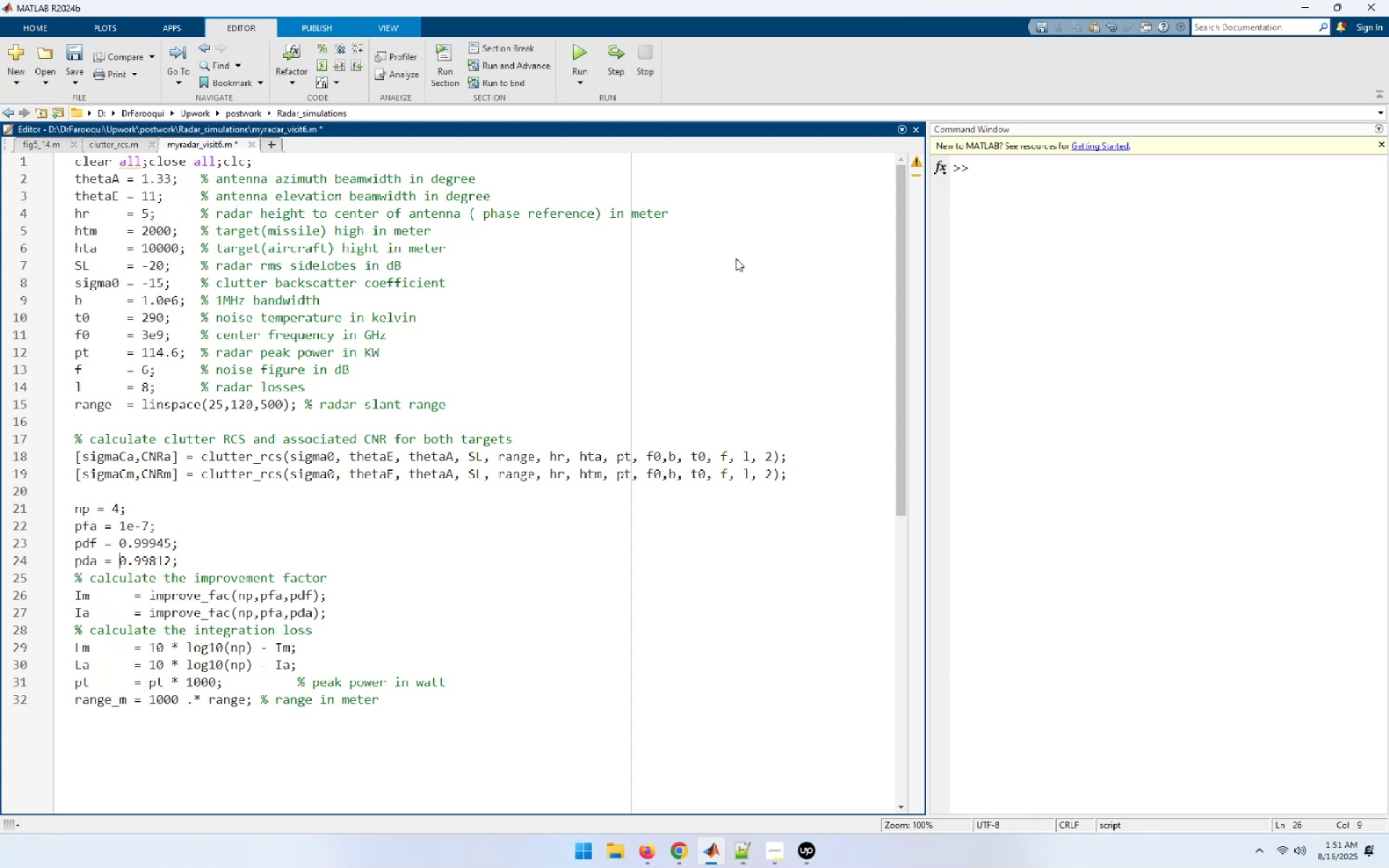 
key(ArrowLeft)
 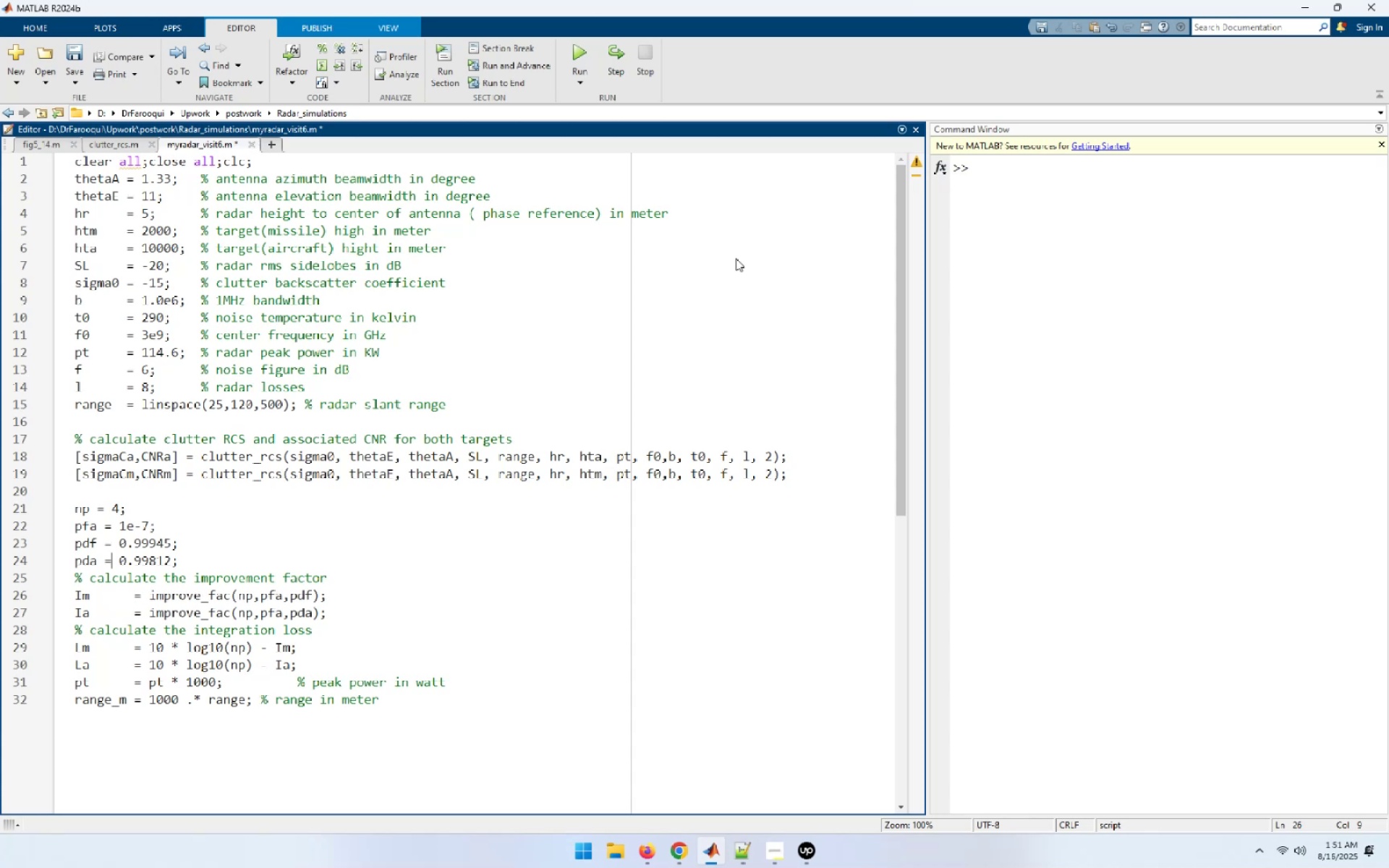 
key(ArrowLeft)
 